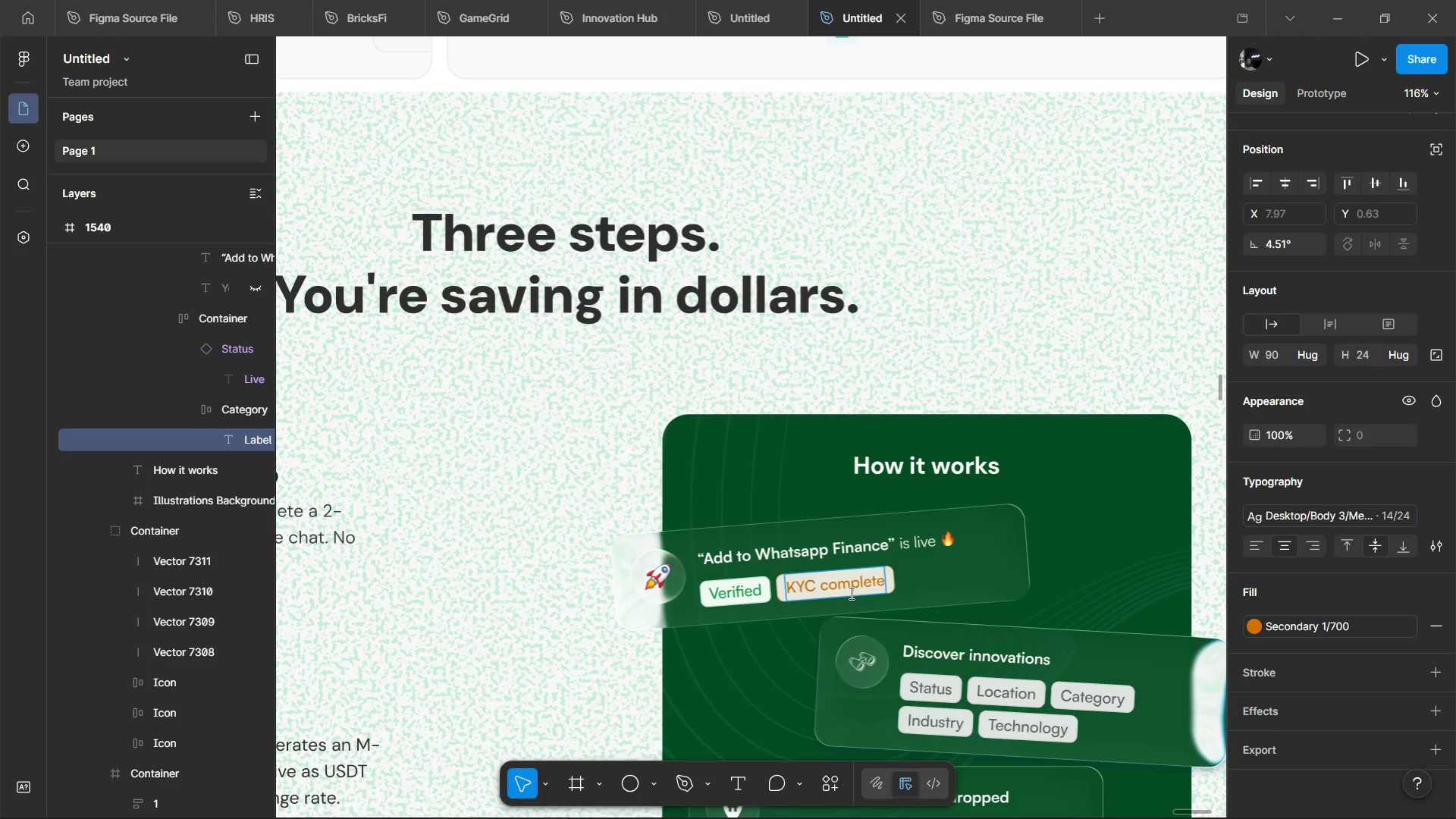 
key(Delete)
 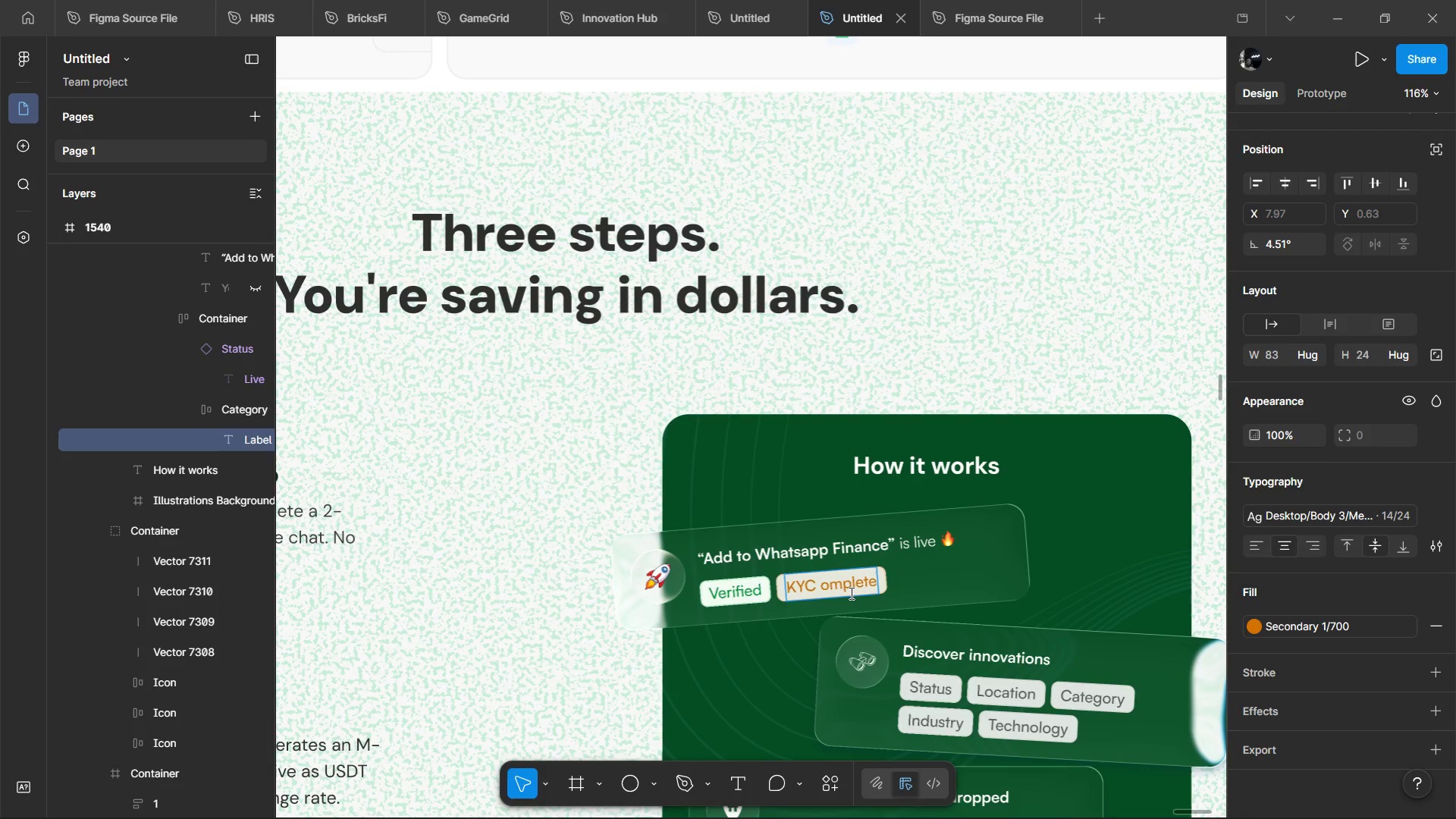 
key(Shift+C)
 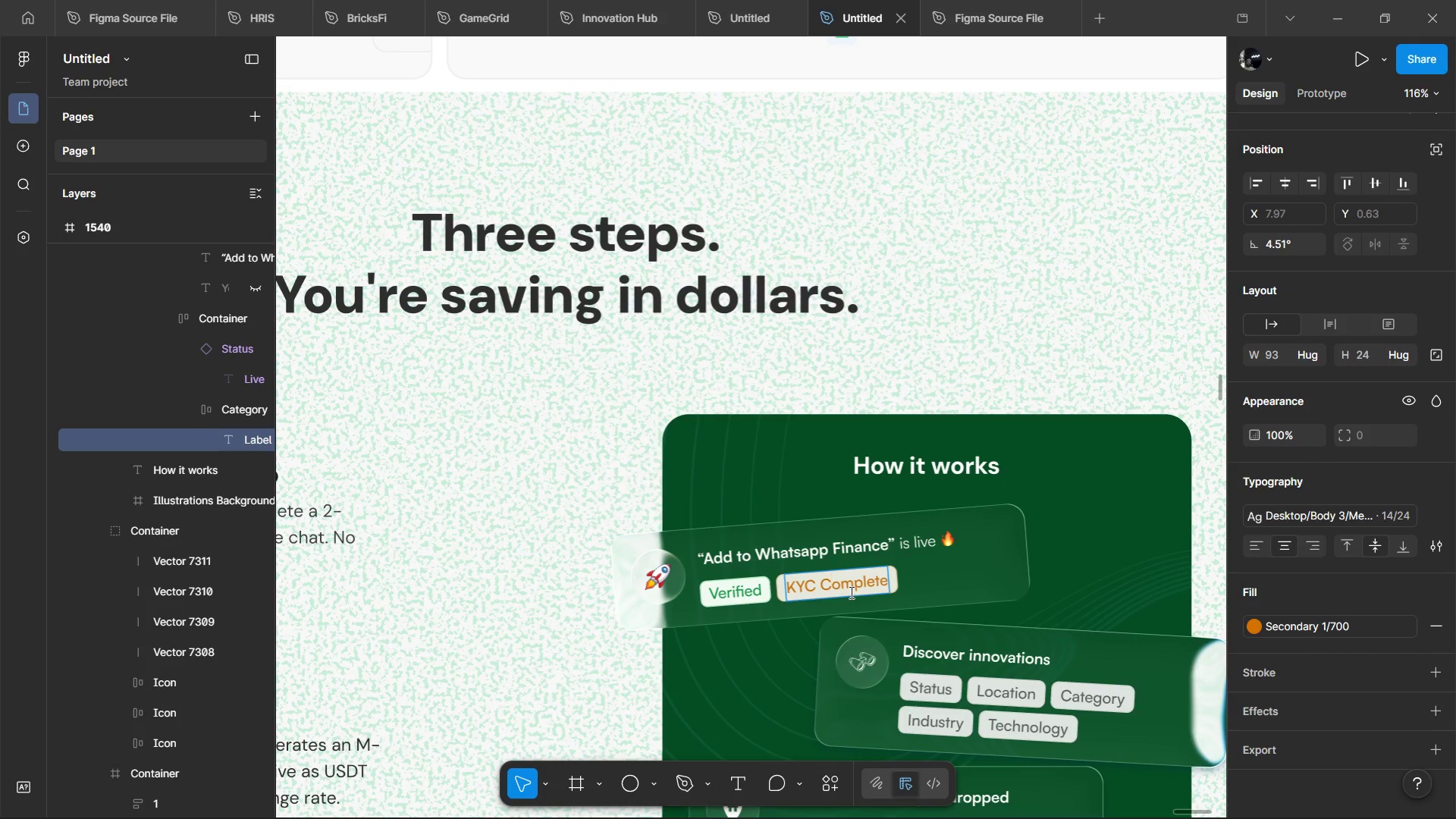 
left_click([1025, 447])
 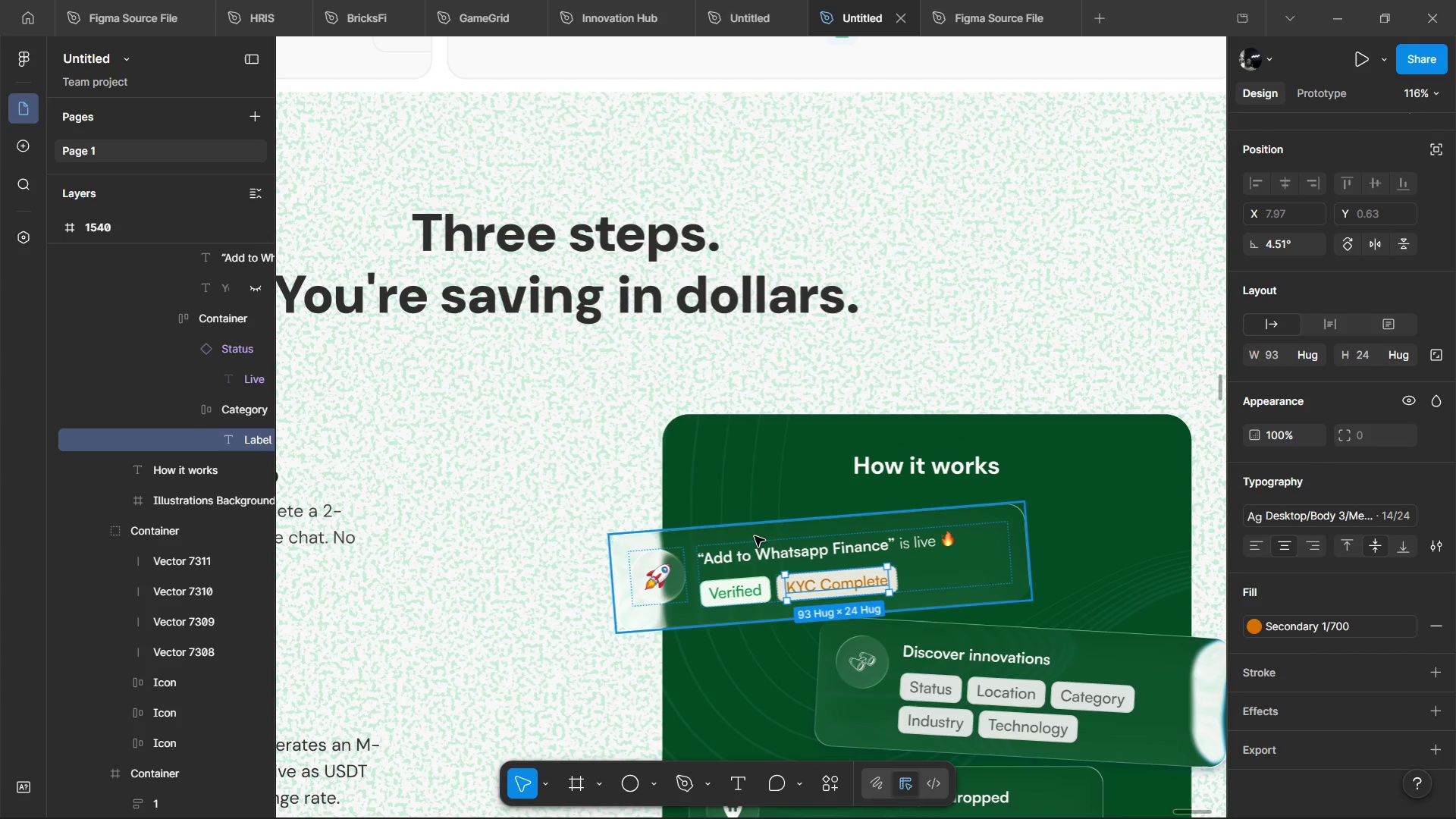 
hold_key(key=ControlLeft, duration=0.92)
left_click([752, 551])
 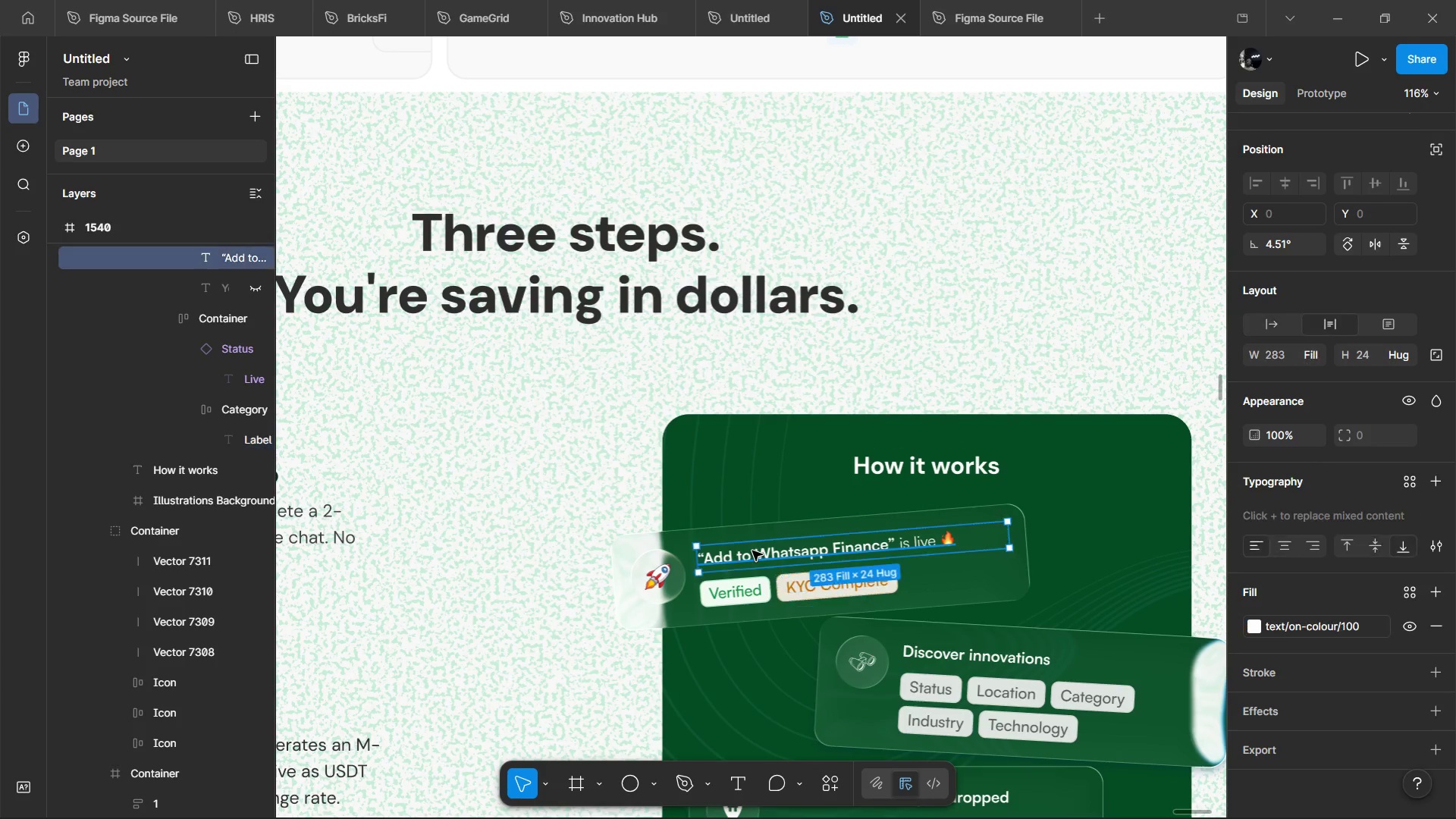 
double_click([752, 551])
 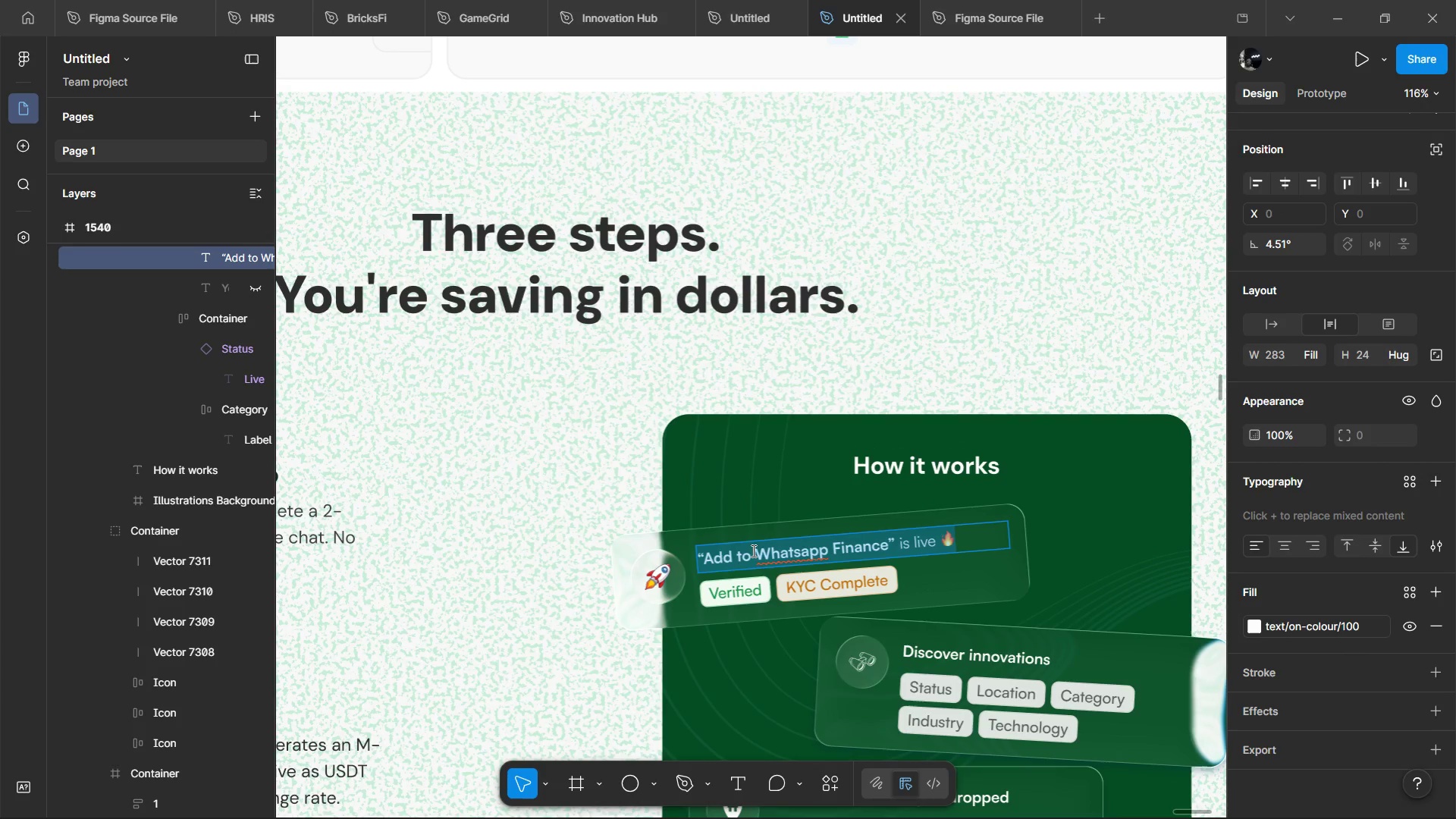 
wait(7.33)
 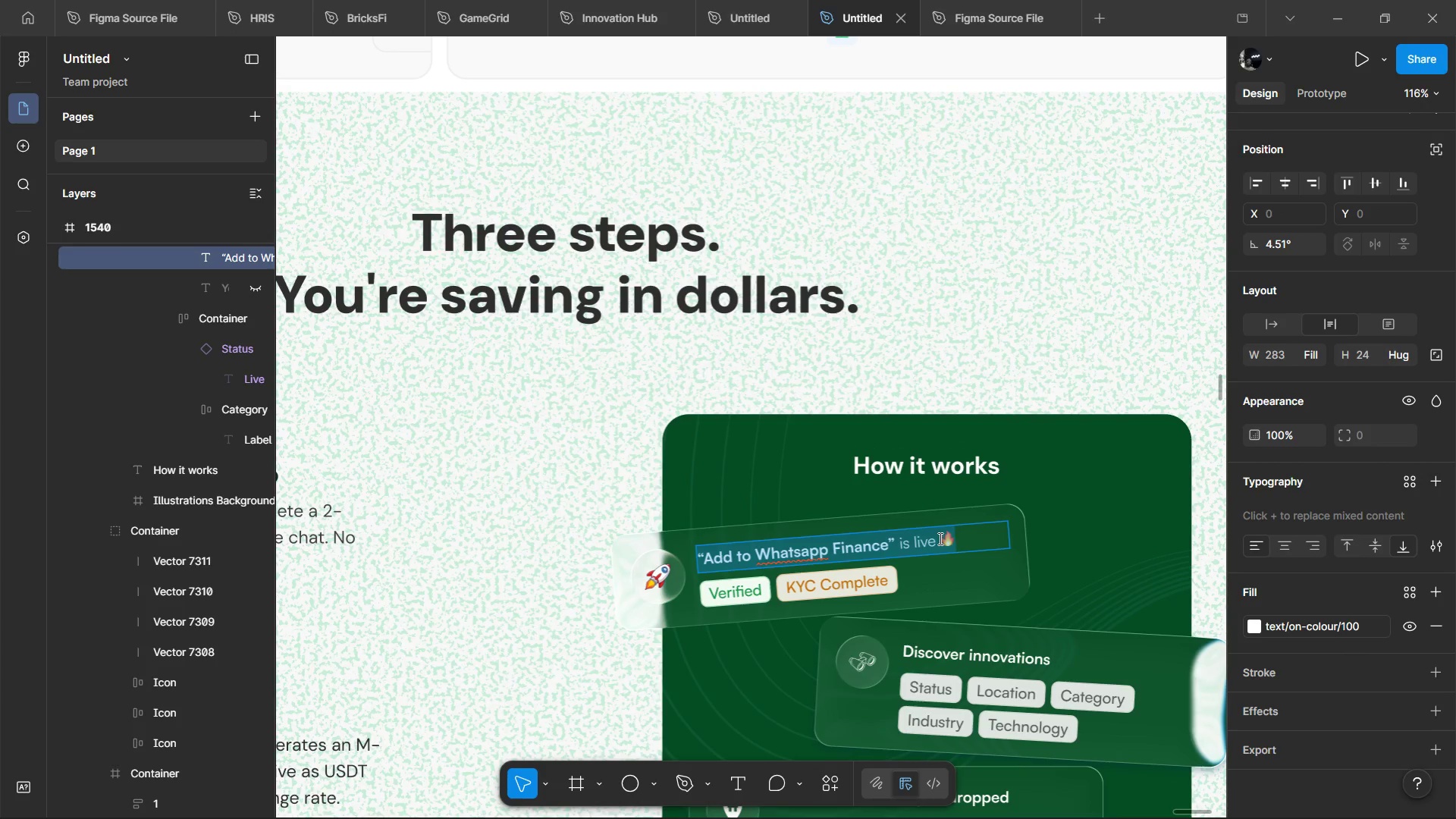 
key(Alt+AltLeft)
 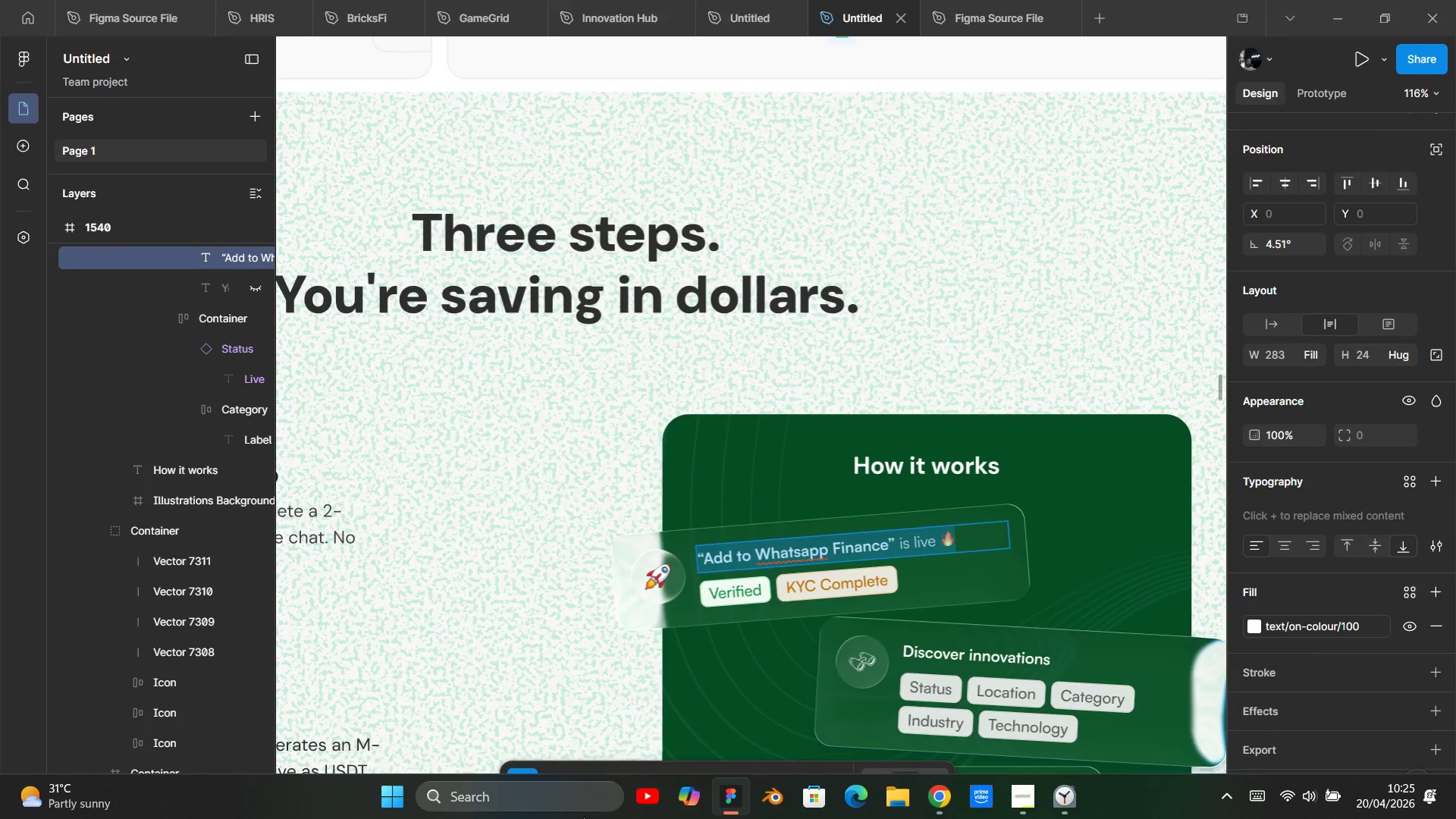 
key(Alt+Tab)
 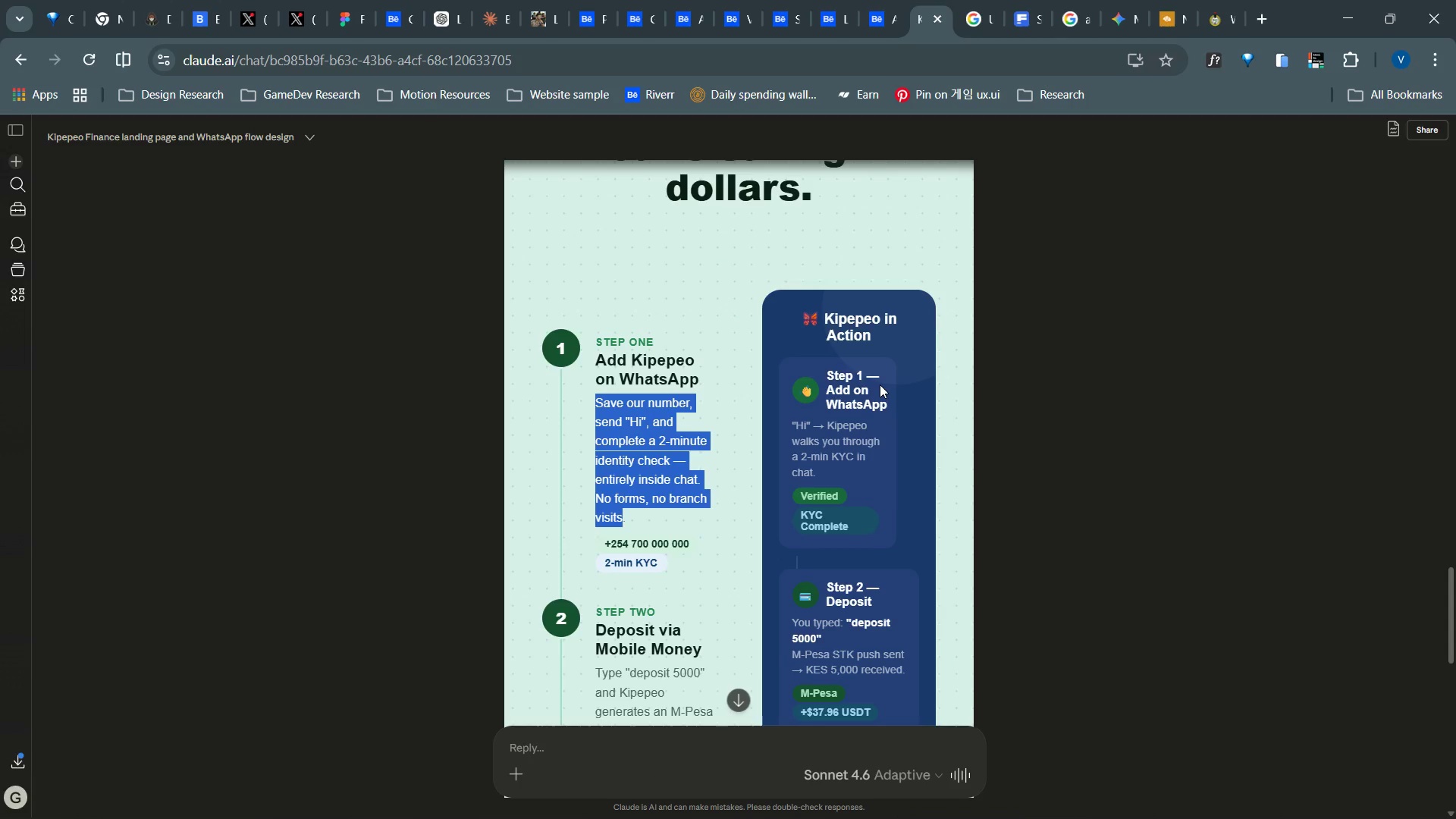 
key(Alt+Tab)
 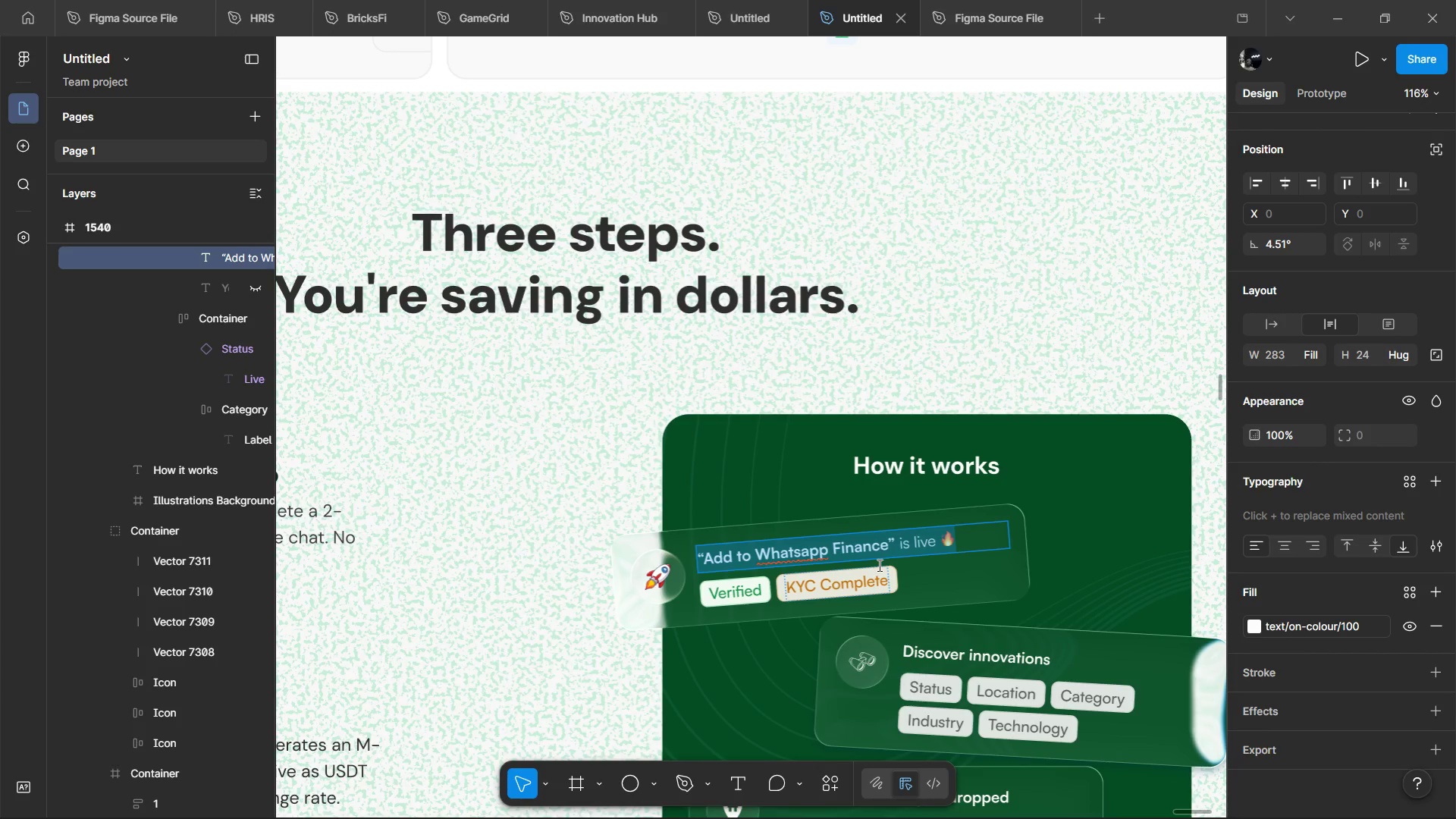 
hold_key(key=ShiftLeft, duration=1.25)
scroll: coordinate [878, 565], scroll_direction: up, amount: 4.0
 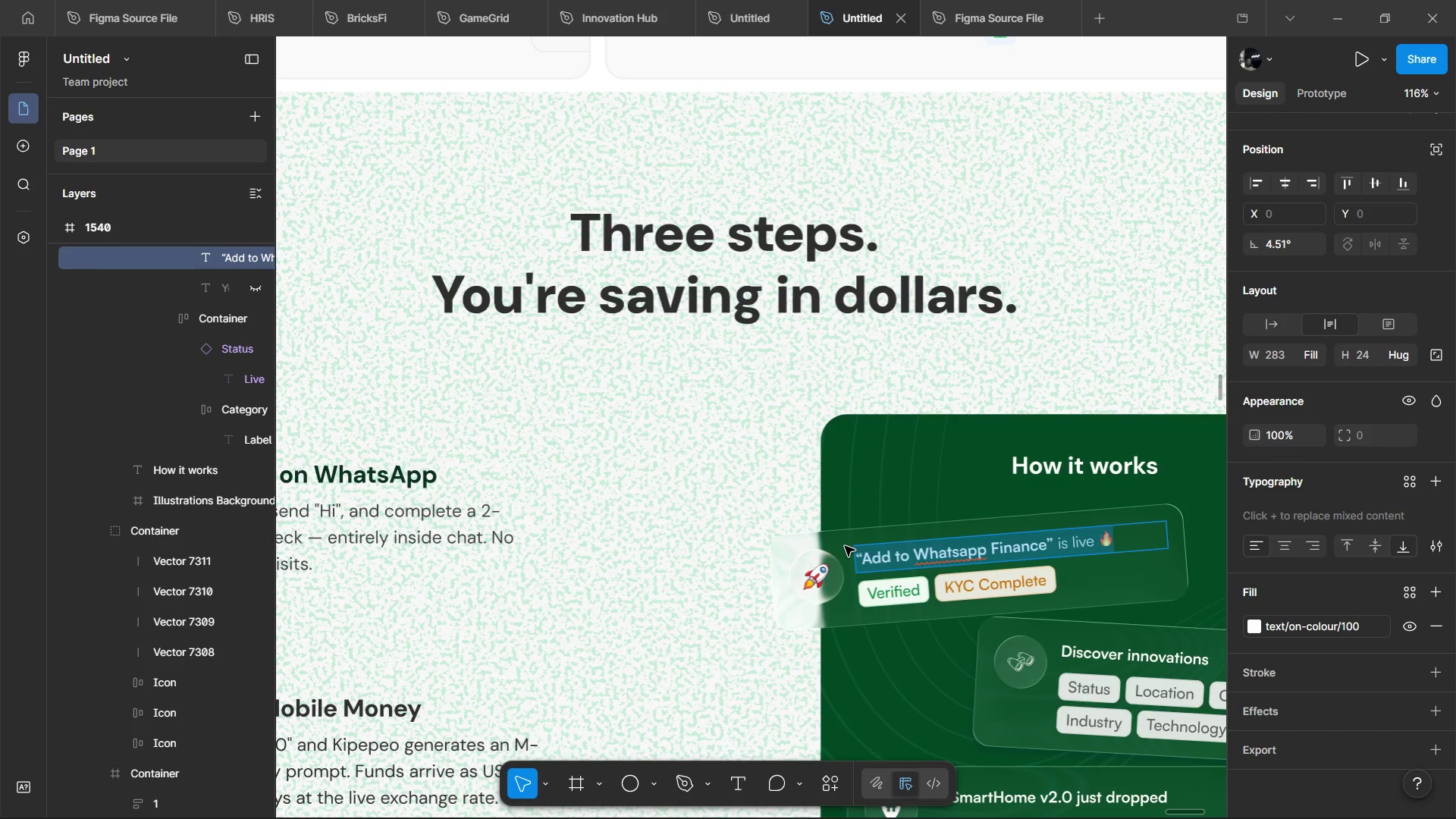 
wait(12.27)
 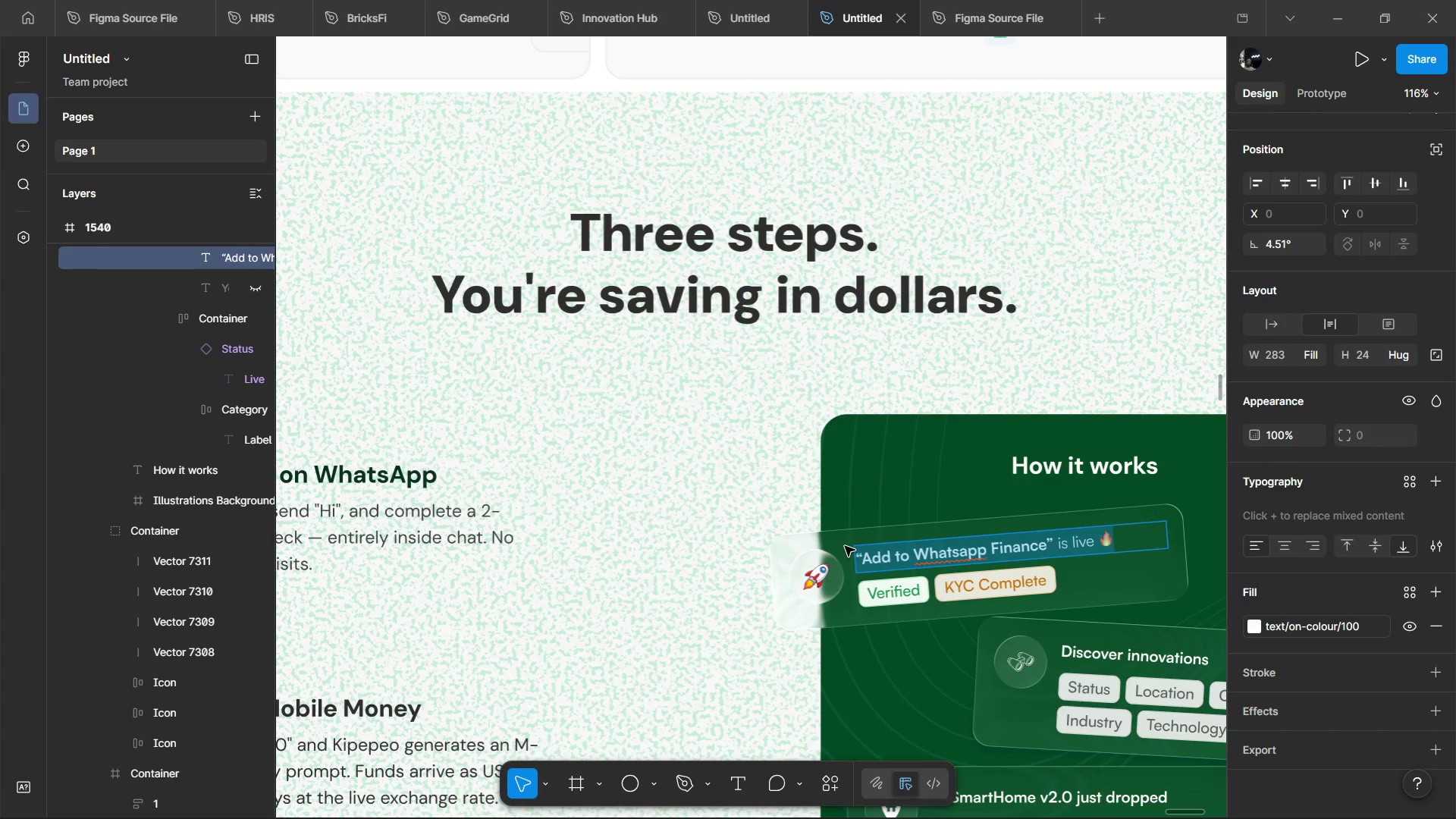 
key(Alt+AltLeft)
 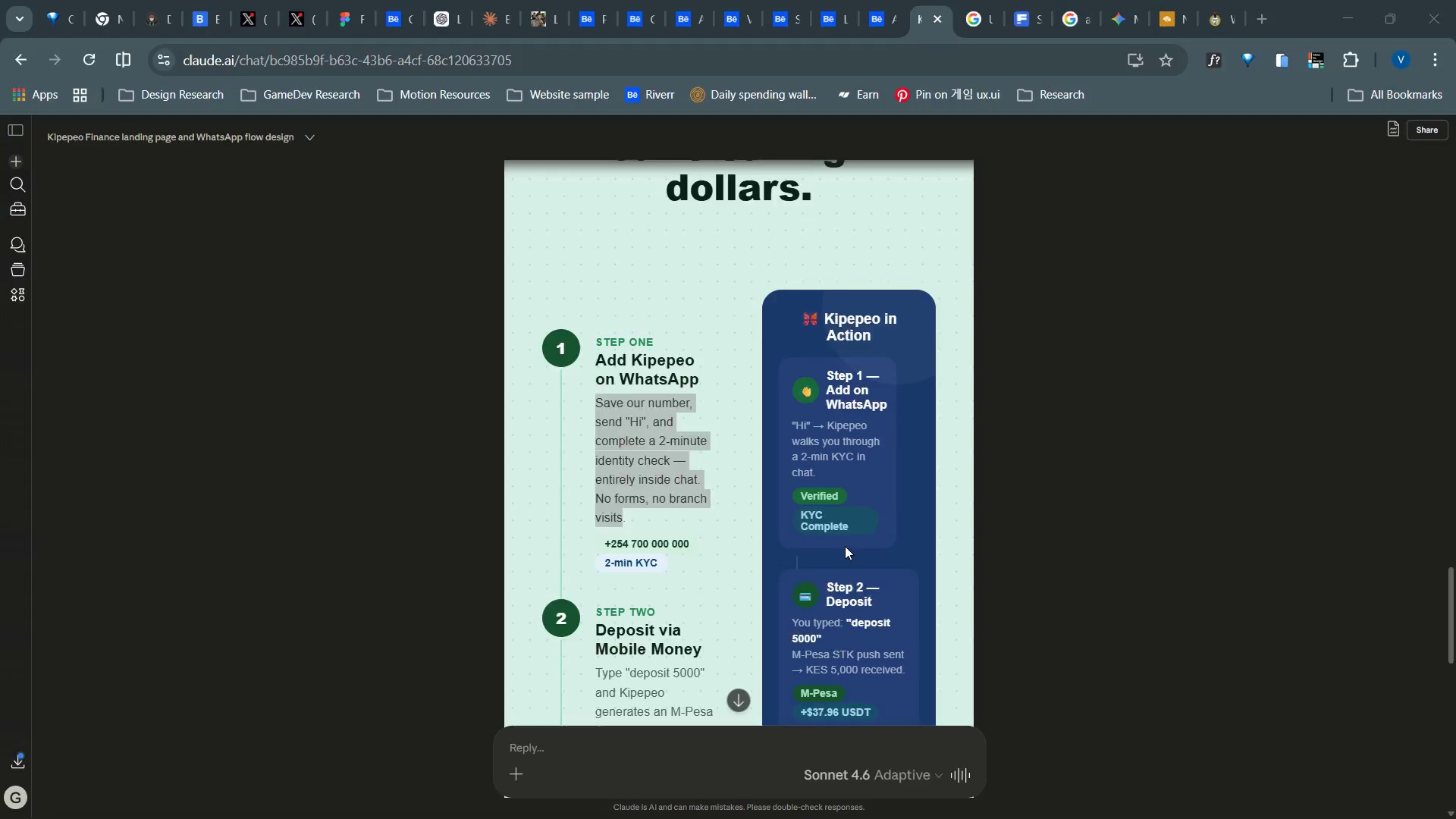 
key(Alt+Tab)
 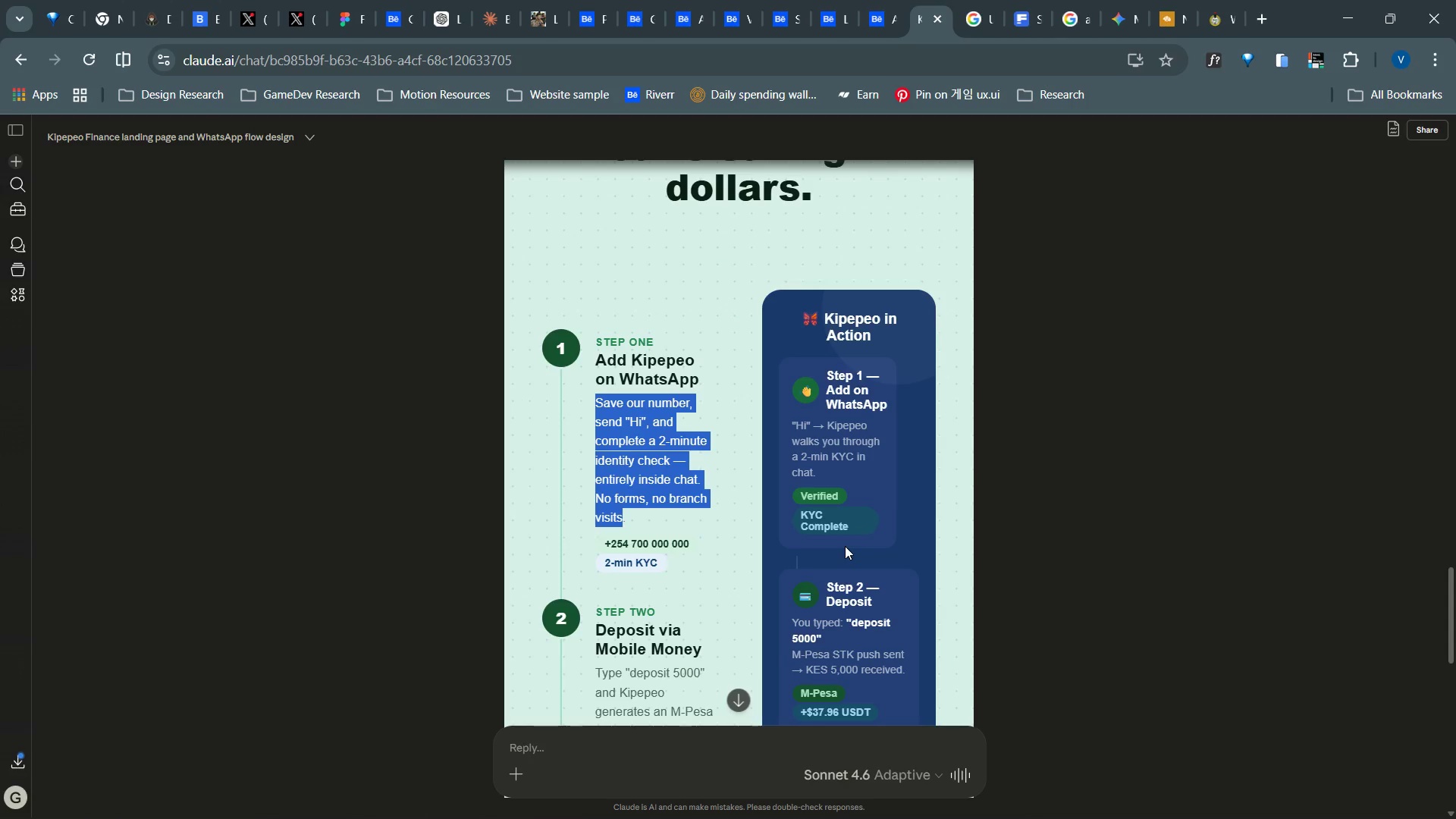 
key(Alt+Tab)
 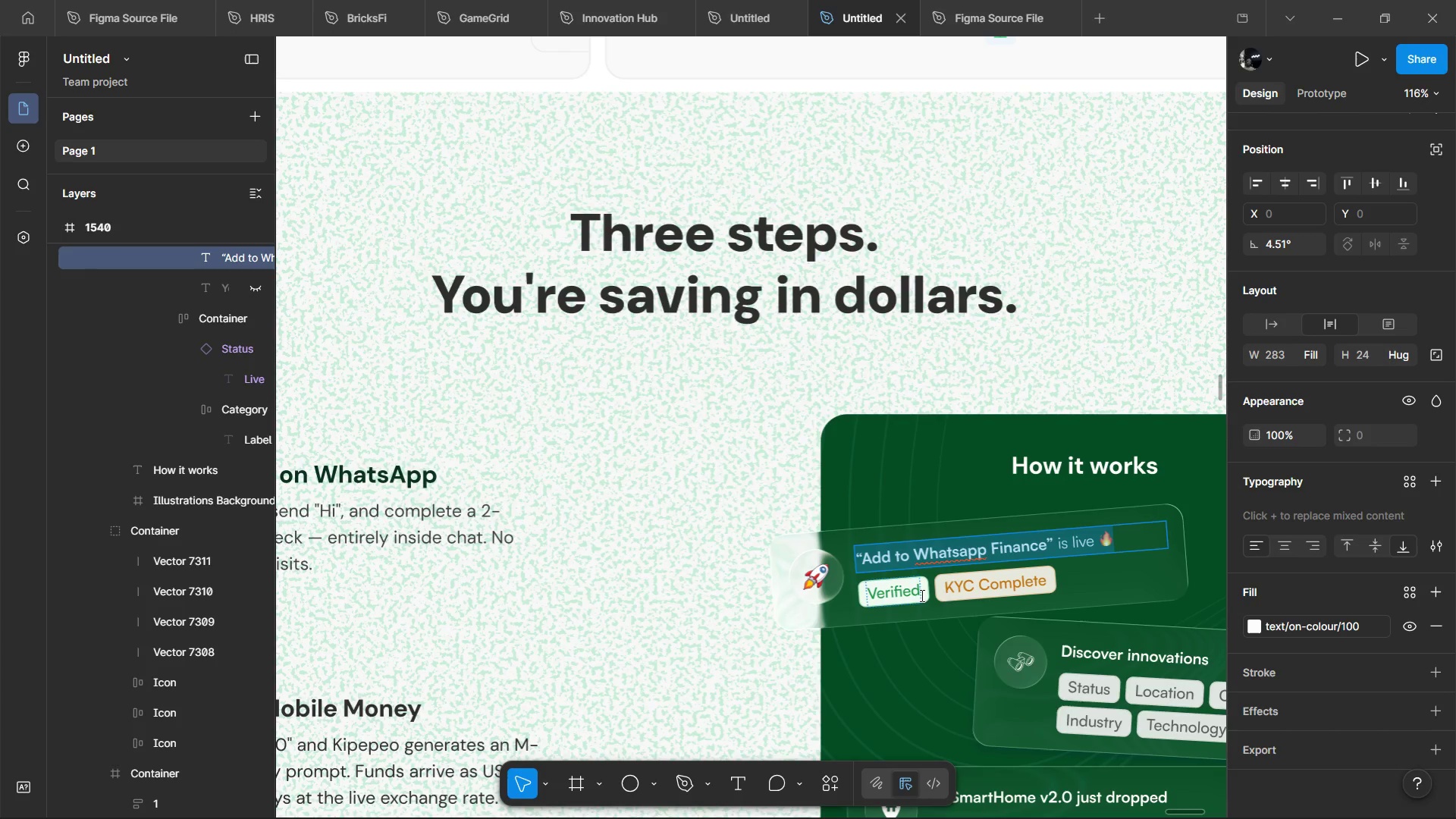 
hold_key(key=ShiftLeft, duration=0.41)
 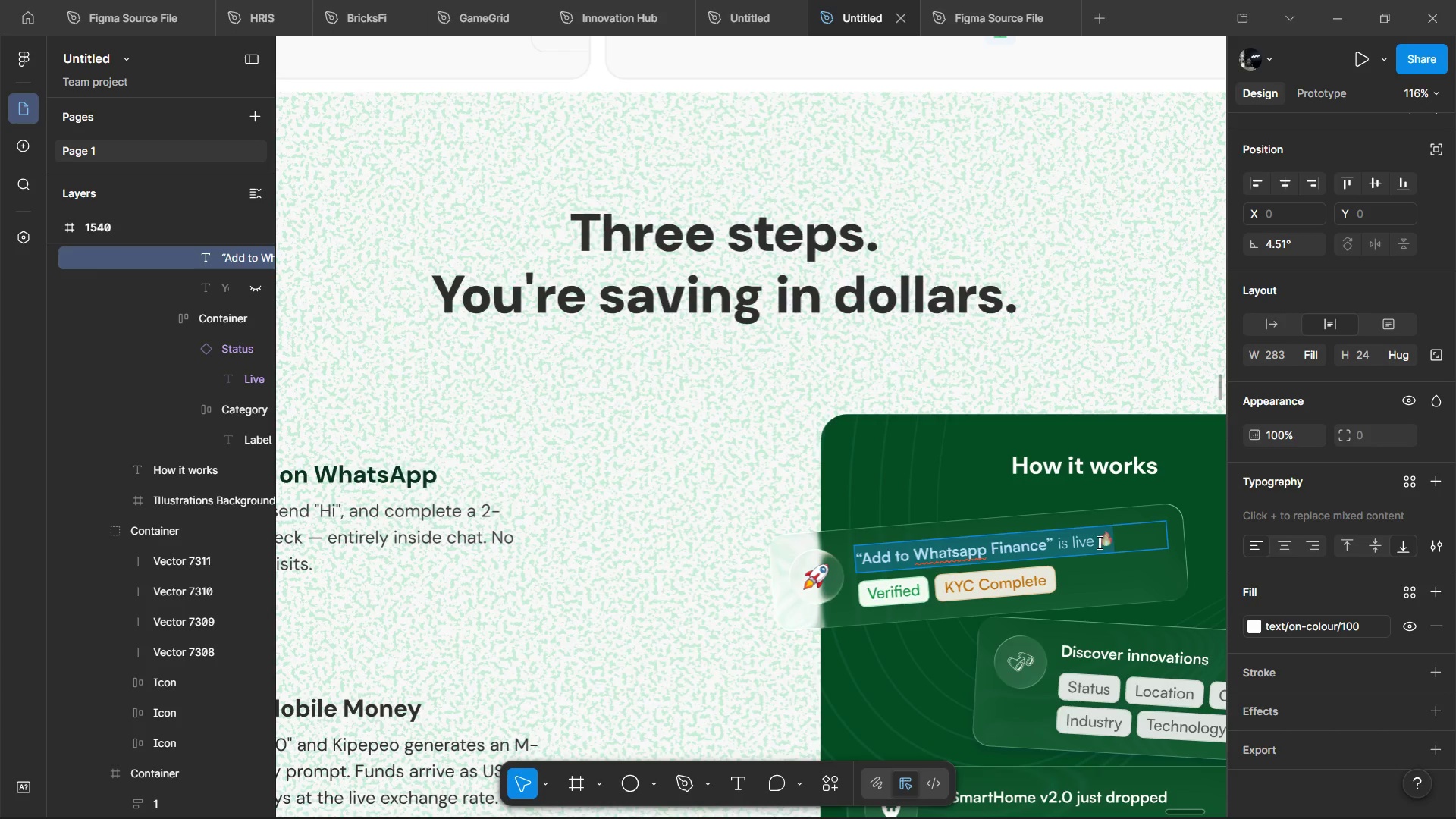 
left_click_drag(start_coordinate=[1098, 542], to_coordinate=[855, 567])
 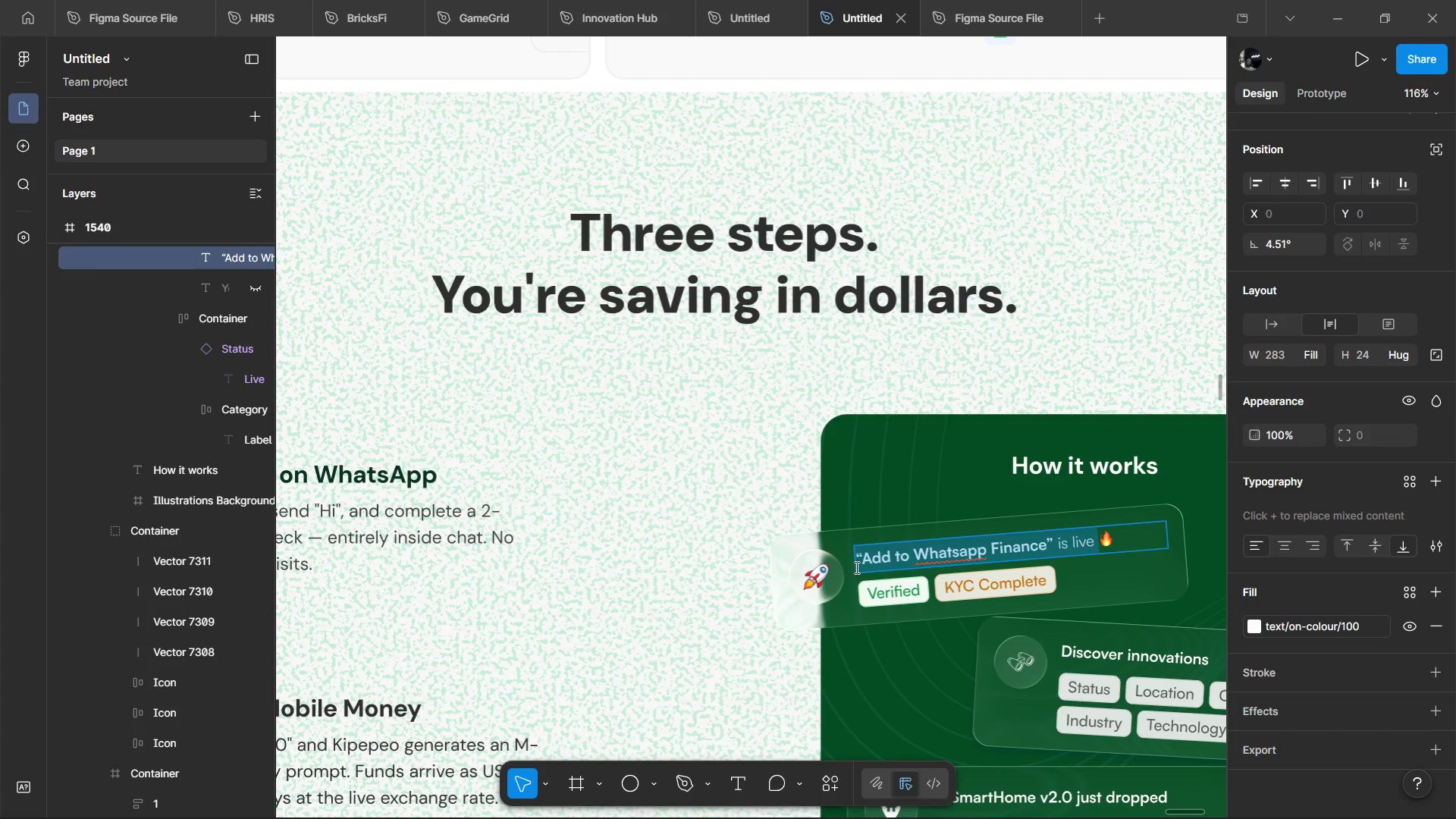 
type(J)
key(Backspace)
type(Kipepeo)
 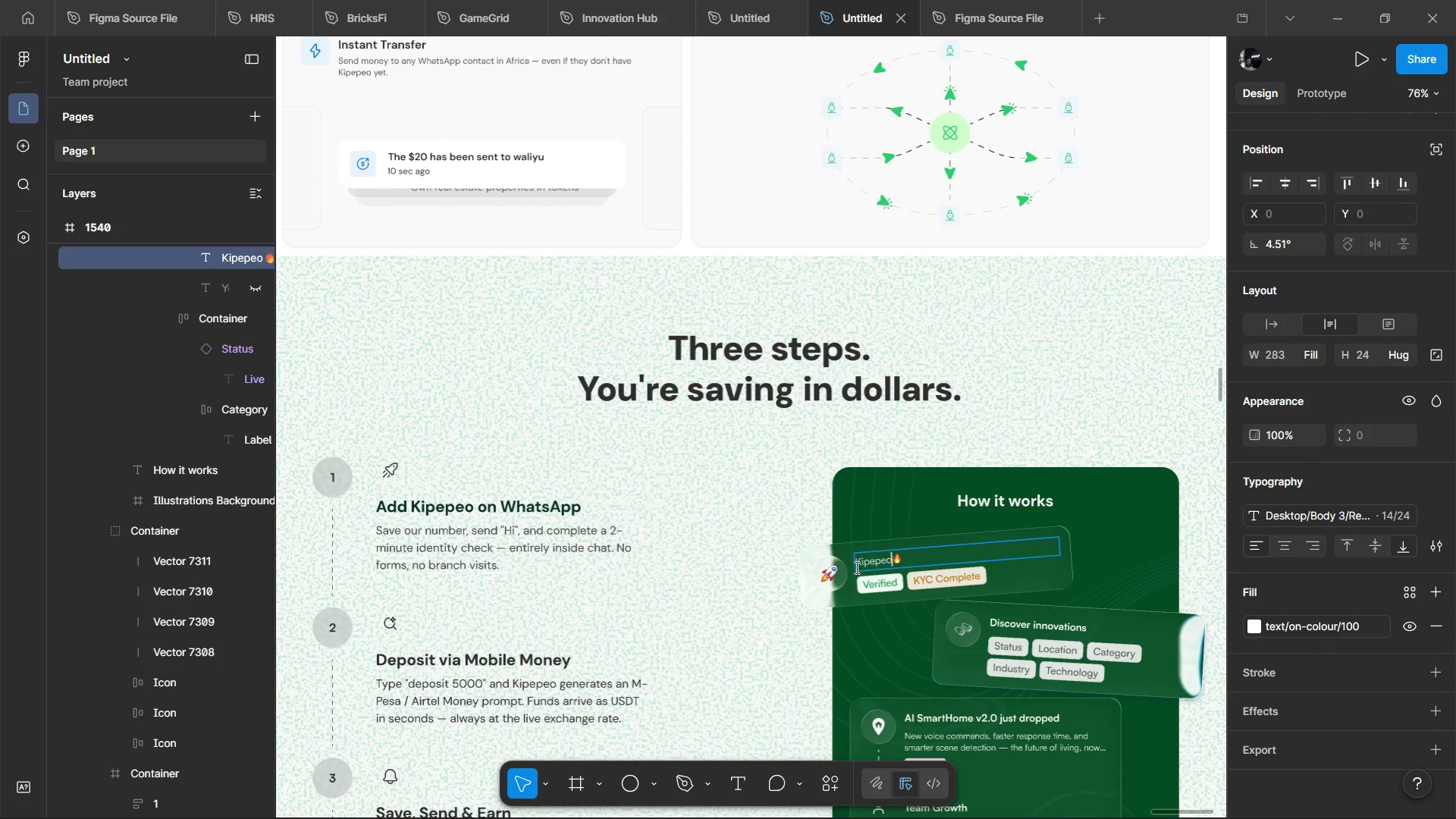 
left_click([1091, 453])
 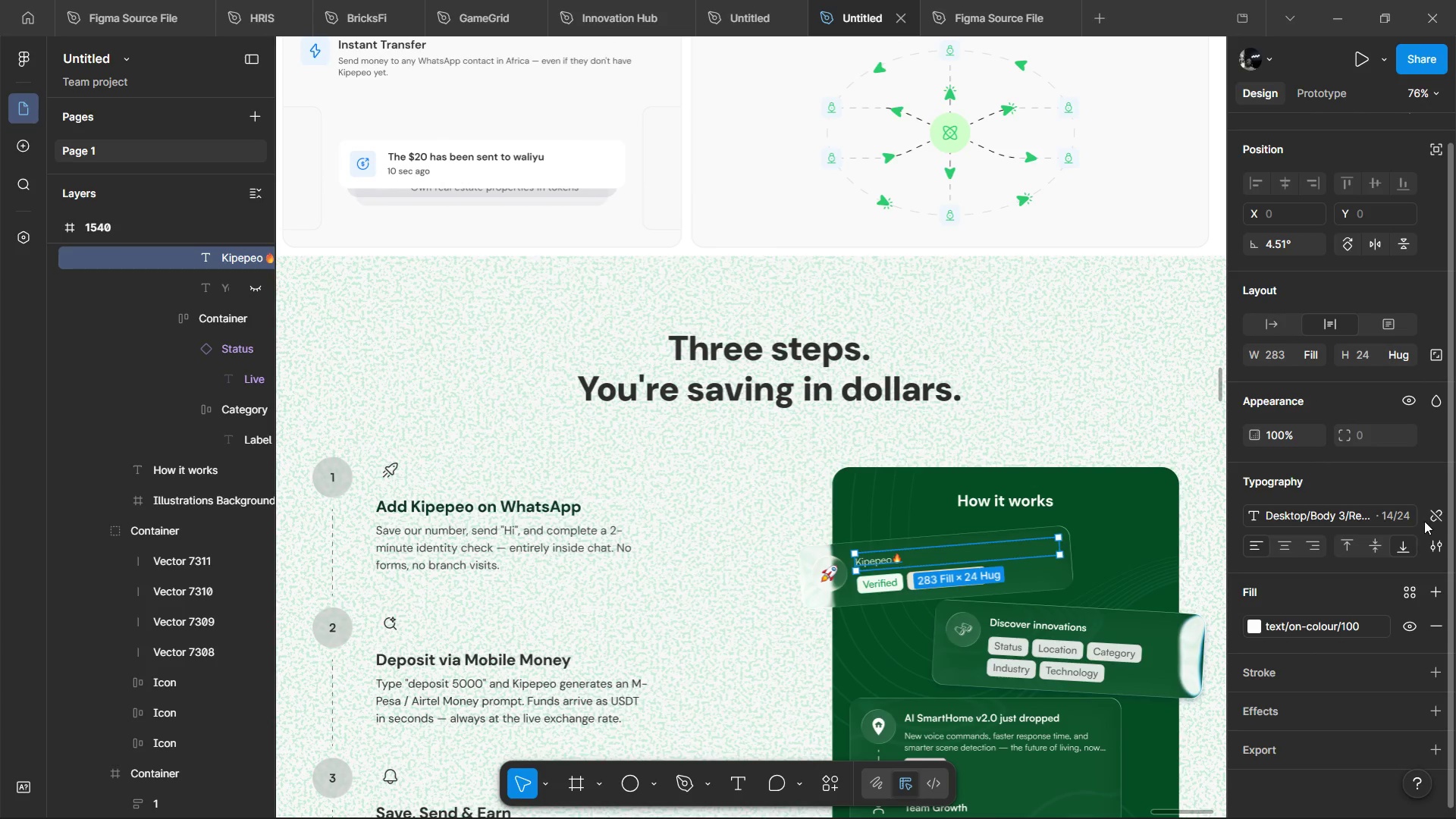 
left_click([1429, 519])
 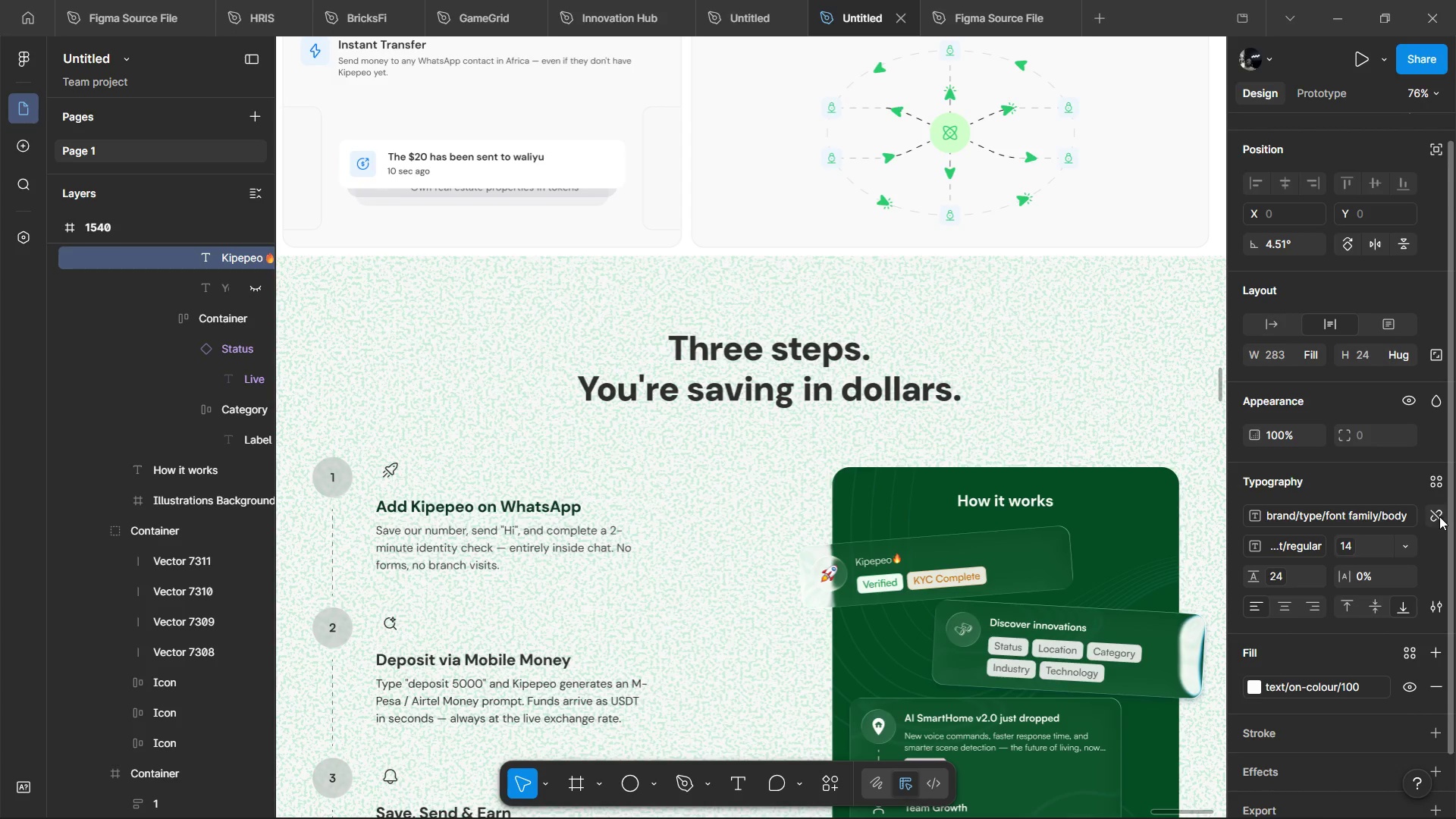 
left_click([1428, 516])
 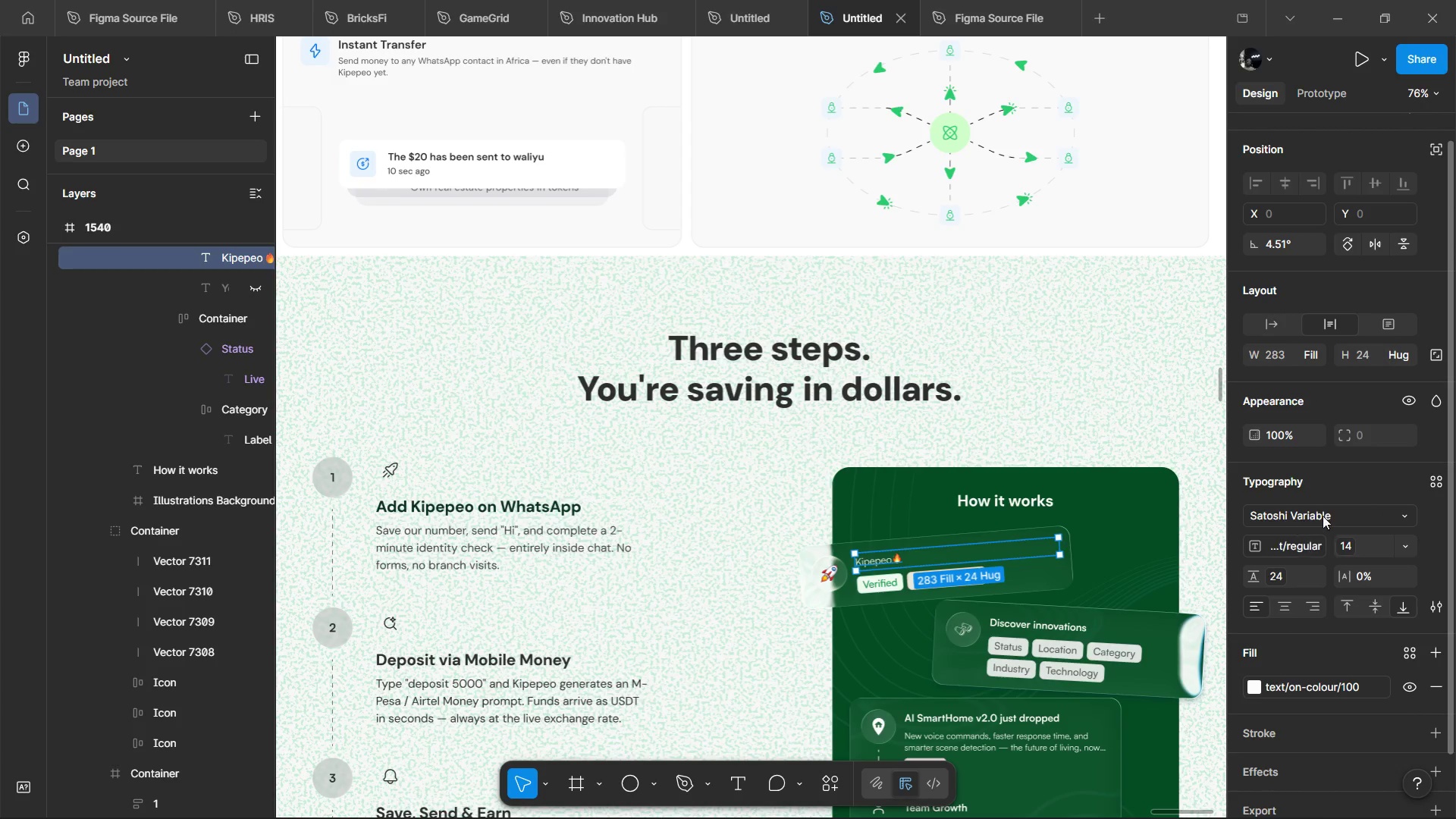 
left_click([1321, 510])
 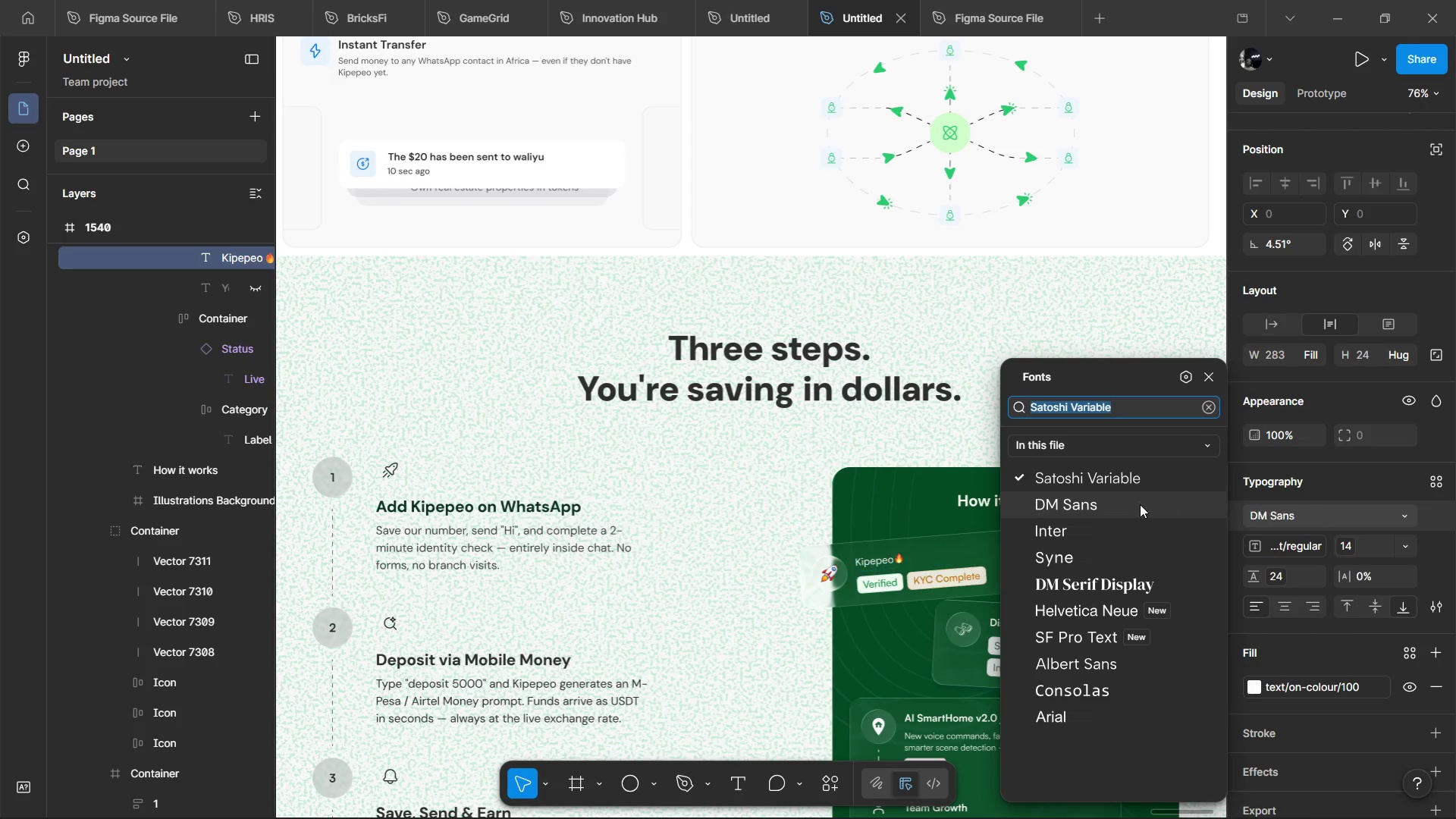 
left_click([1140, 504])
 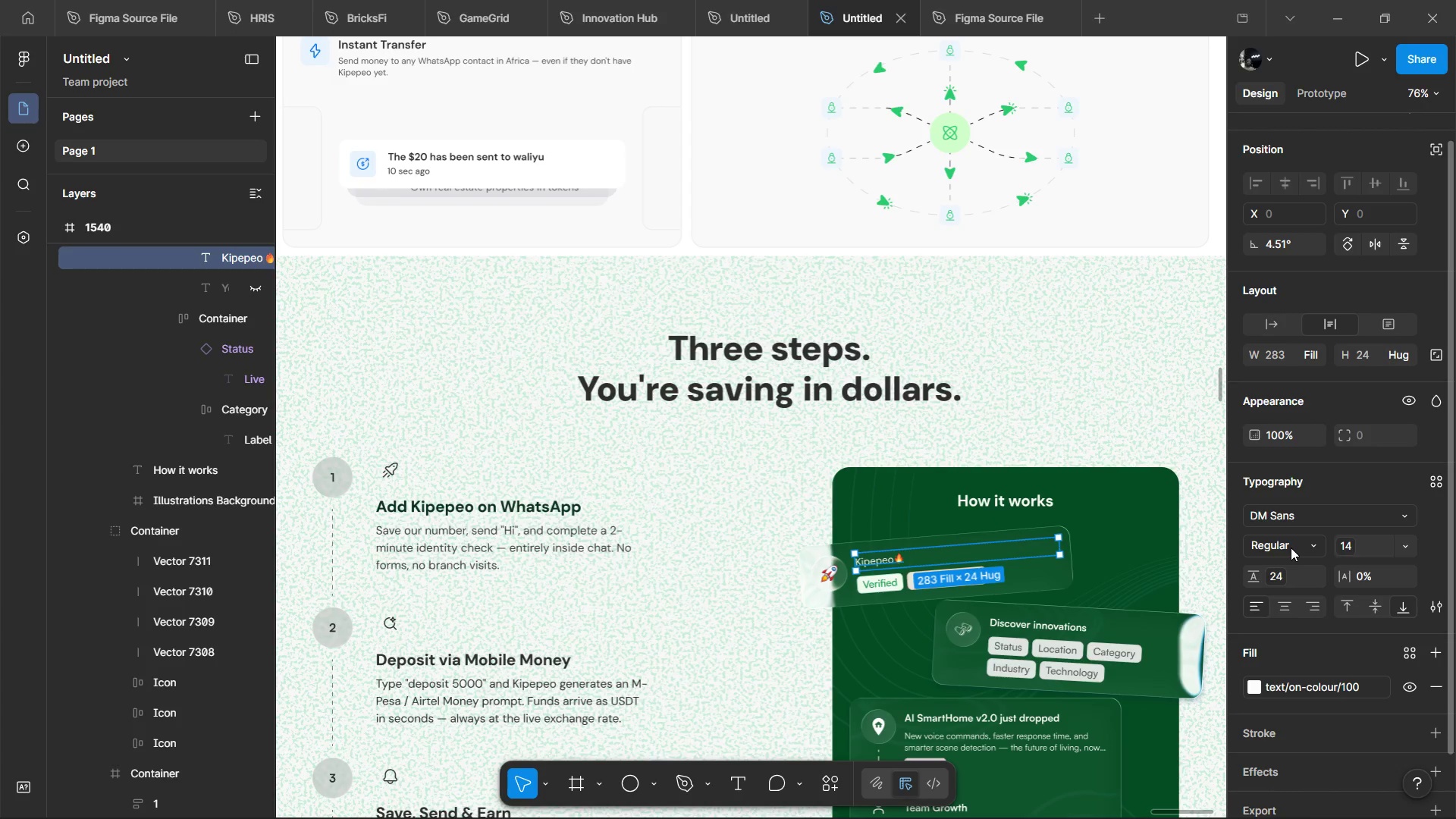 
left_click([1291, 548])
 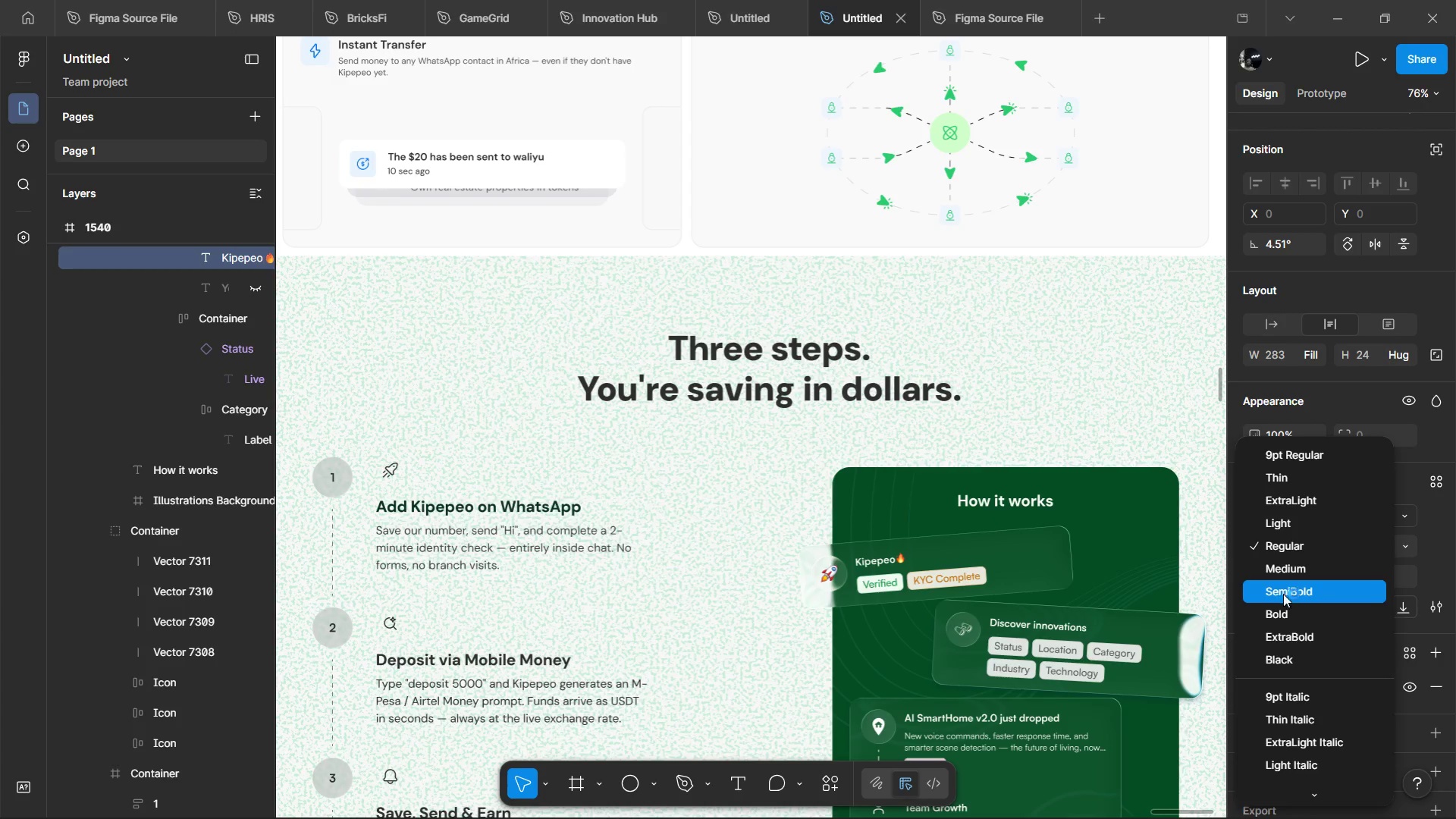 
left_click([1283, 607])
 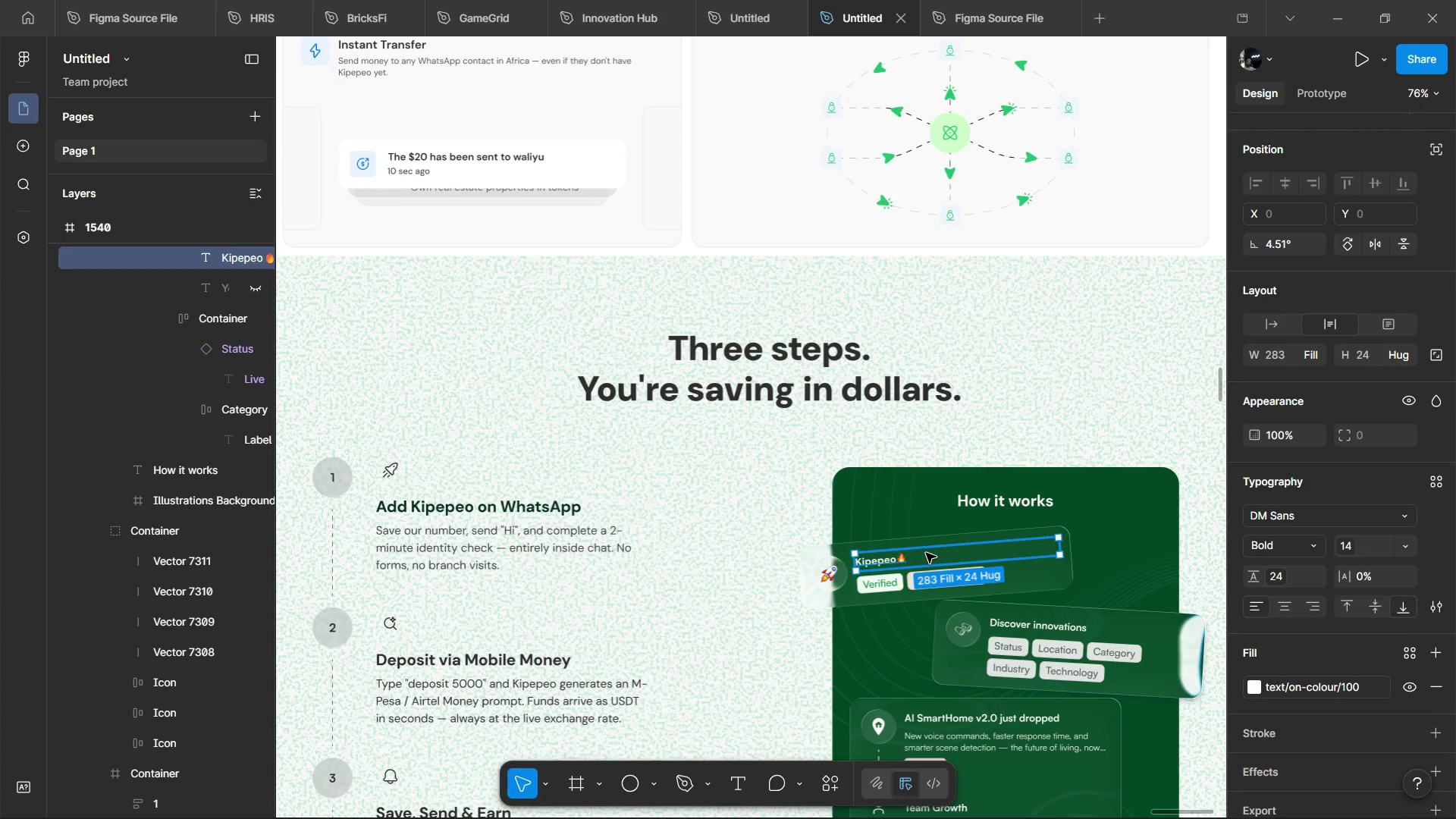 
double_click([925, 554])
 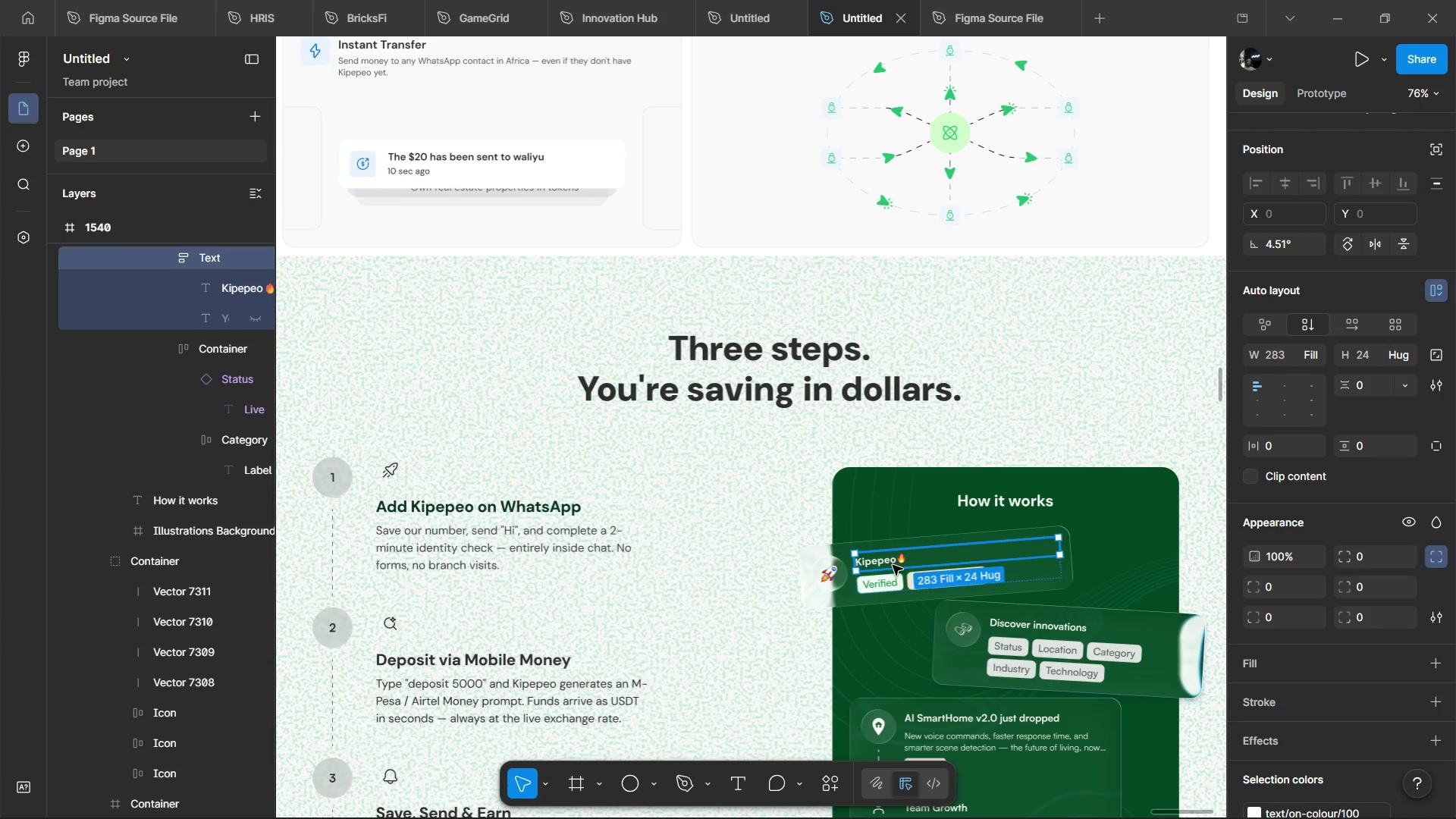 
double_click([893, 565])
 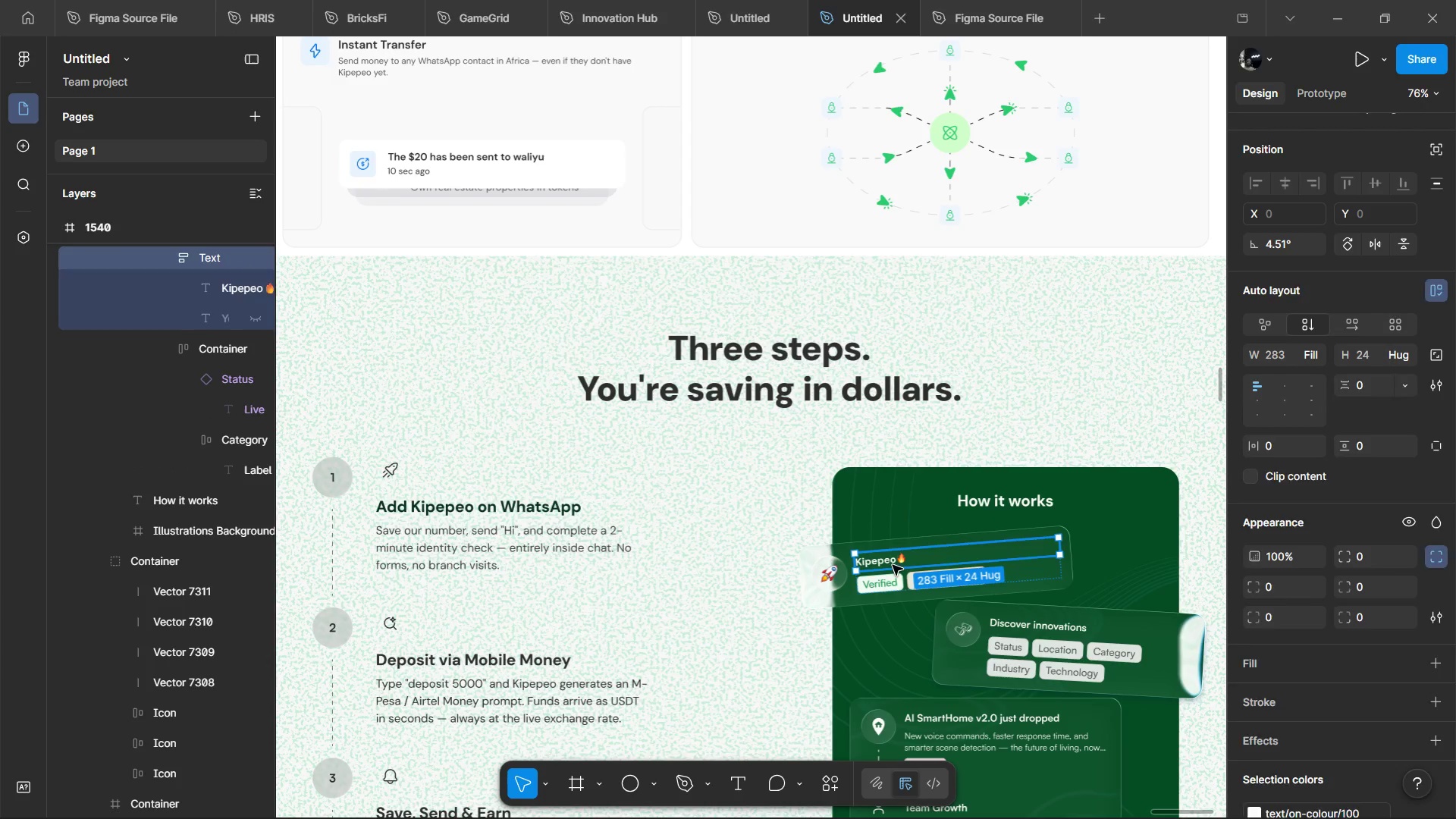 
triple_click([893, 565])
 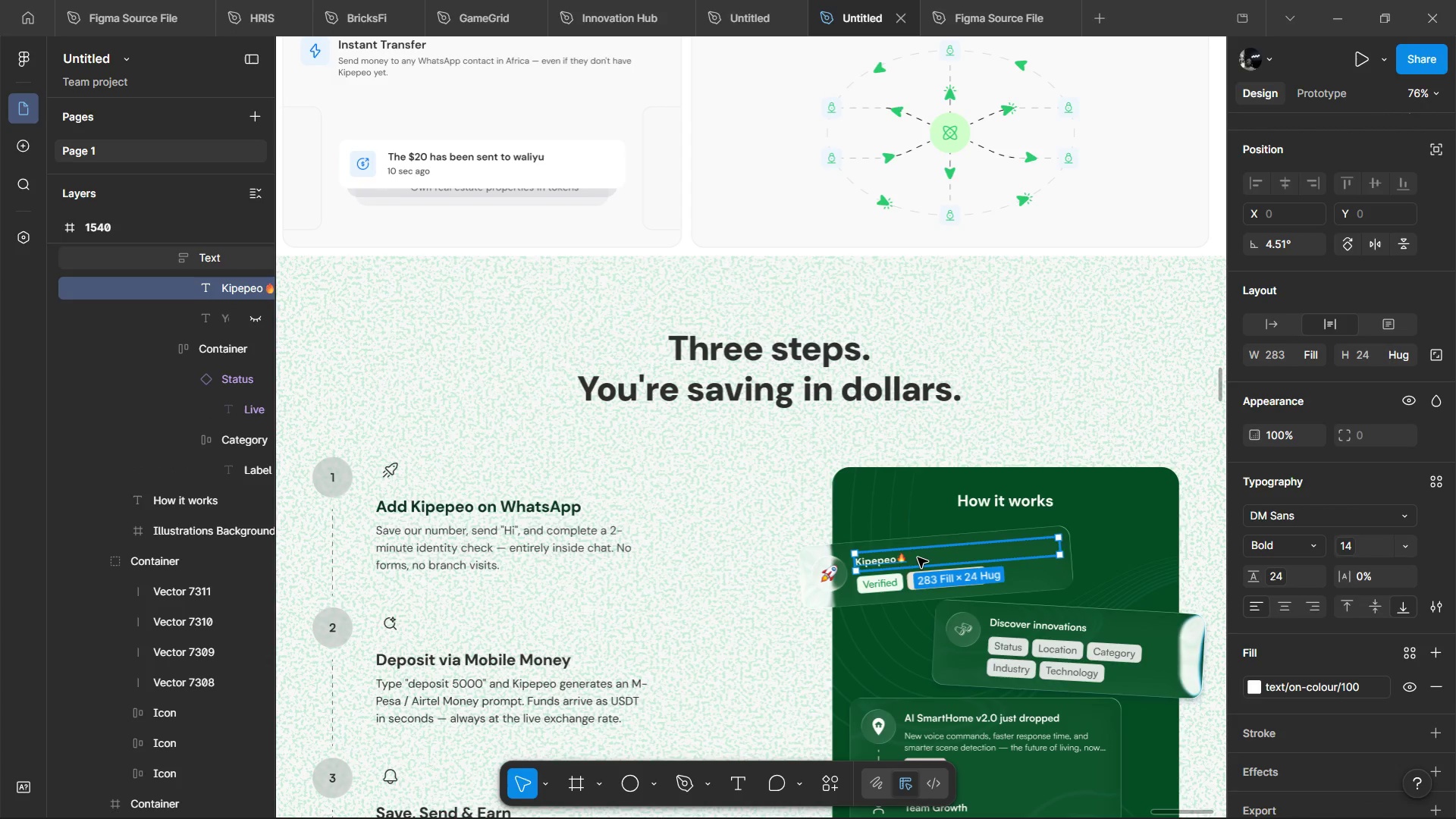 
triple_click([918, 557])
 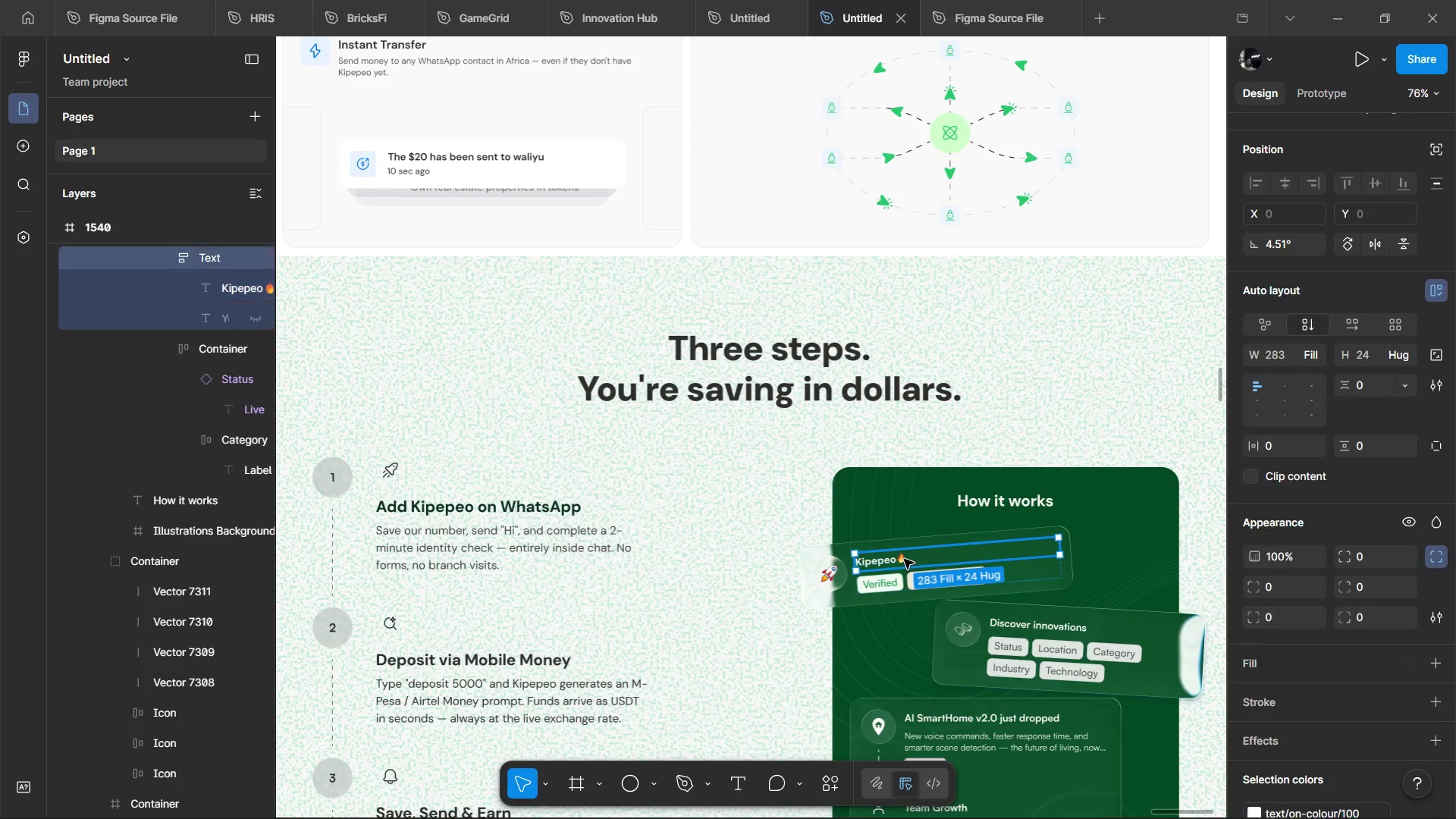 
triple_click([904, 559])
 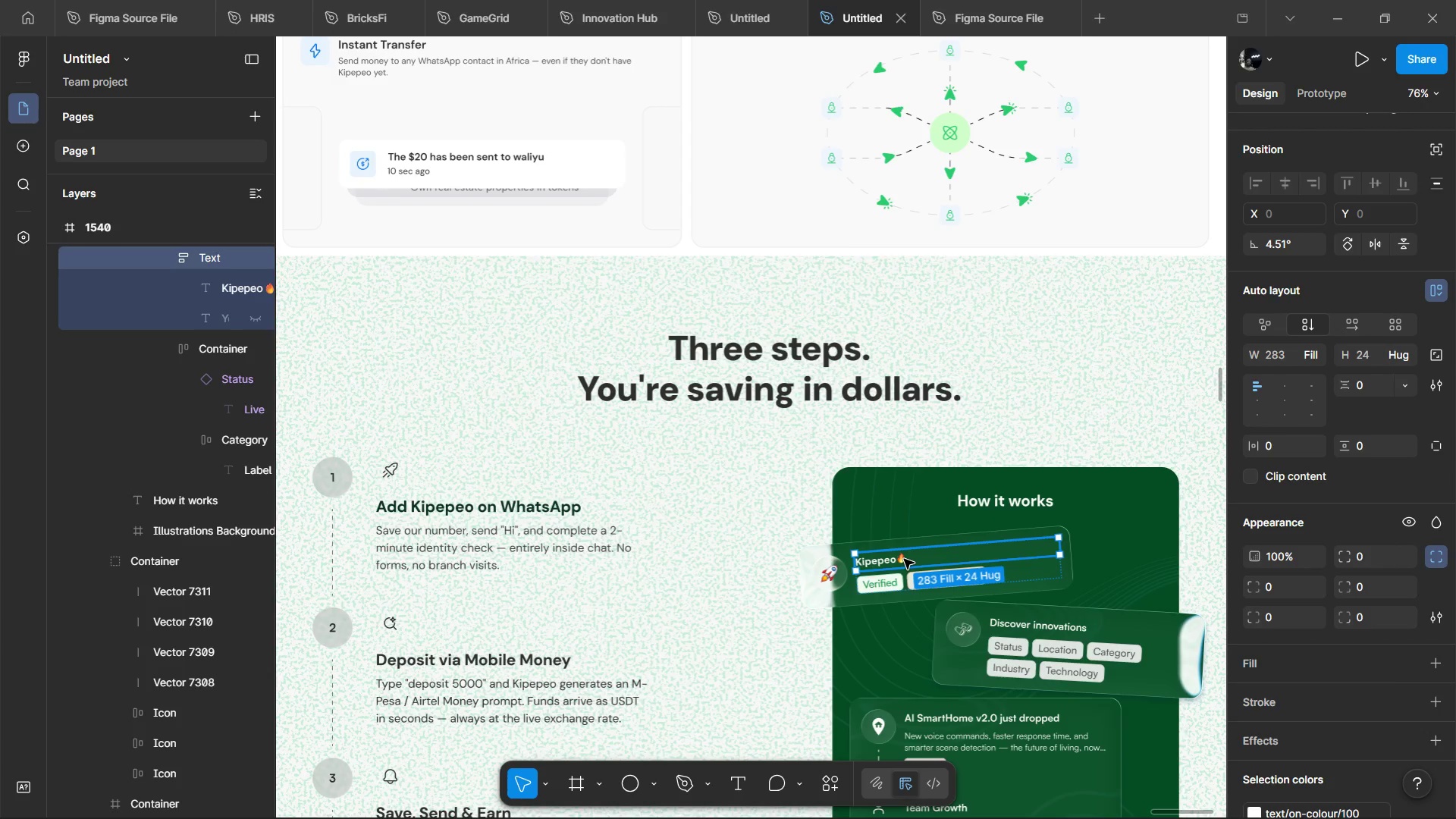 
triple_click([904, 559])
 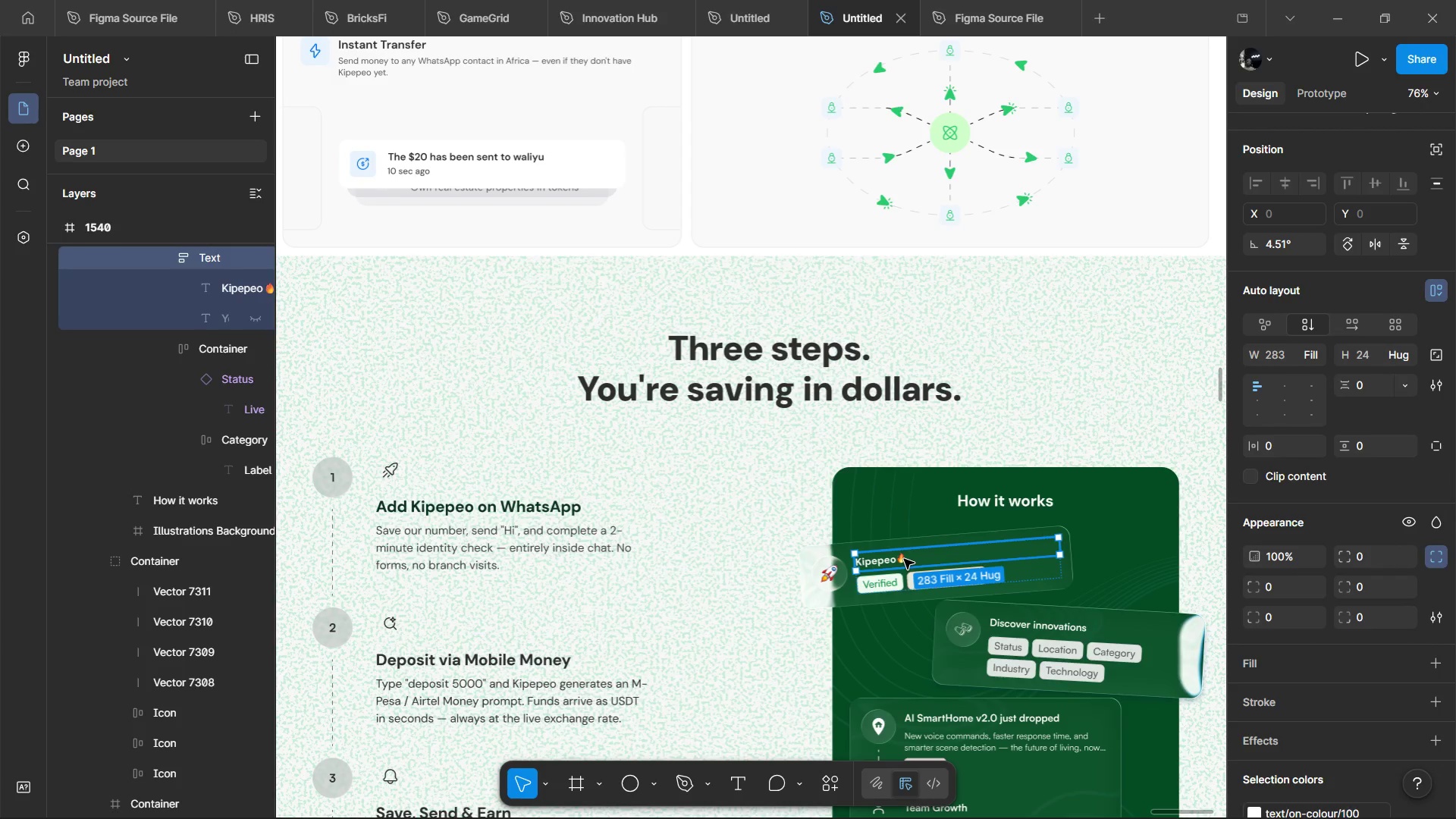 
triple_click([904, 559])
 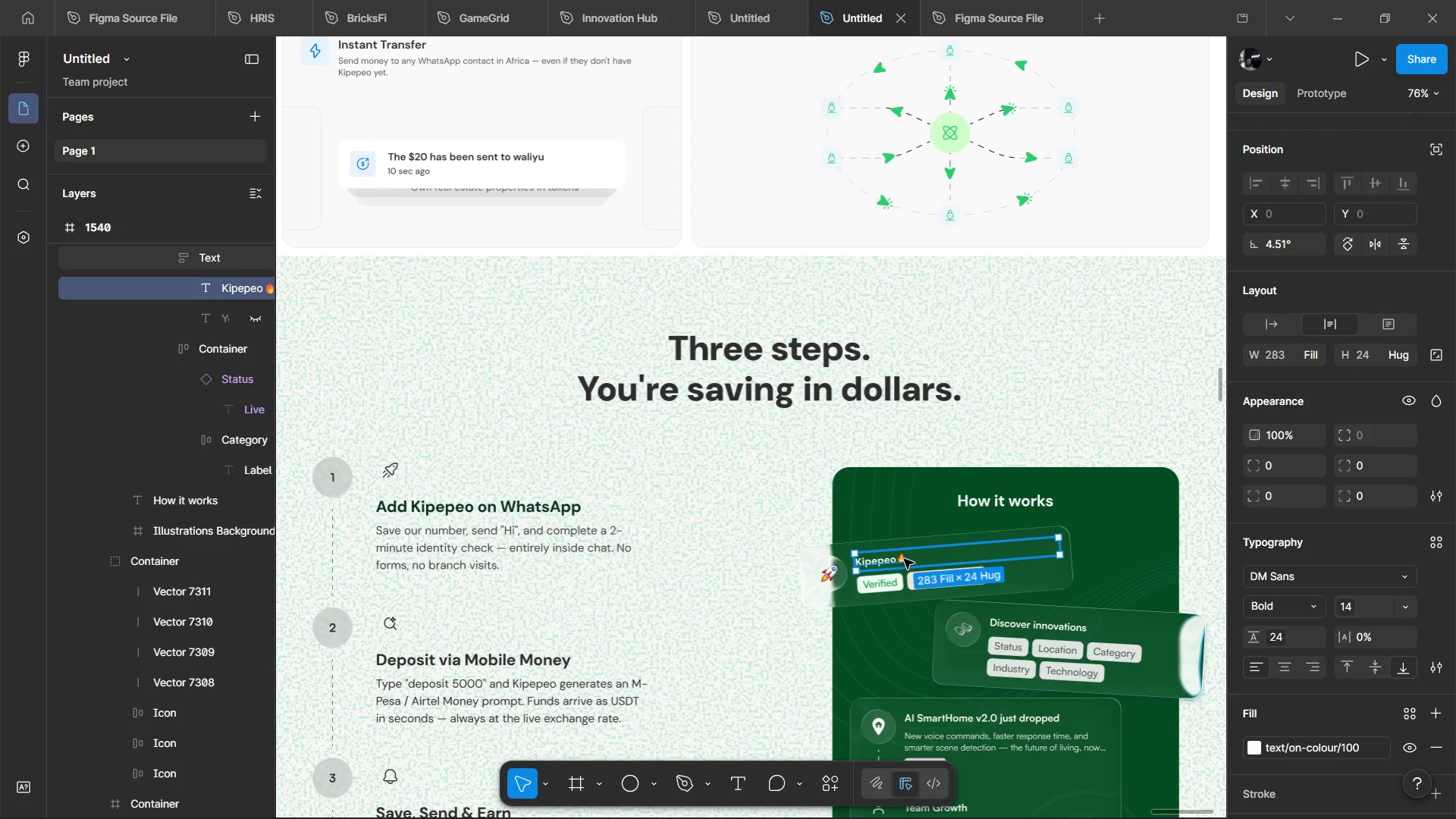 
triple_click([904, 559])
 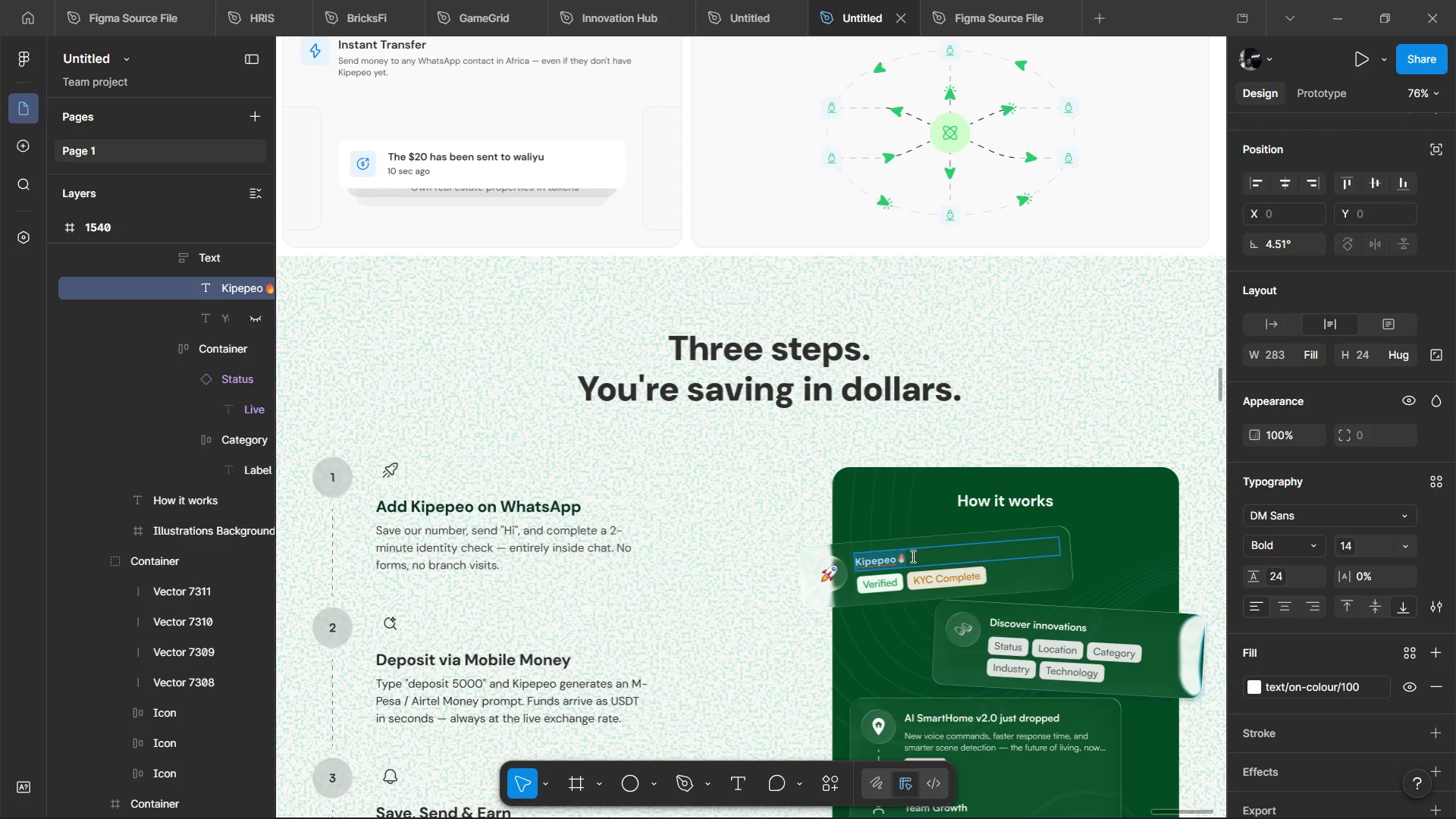 
triple_click([912, 556])
 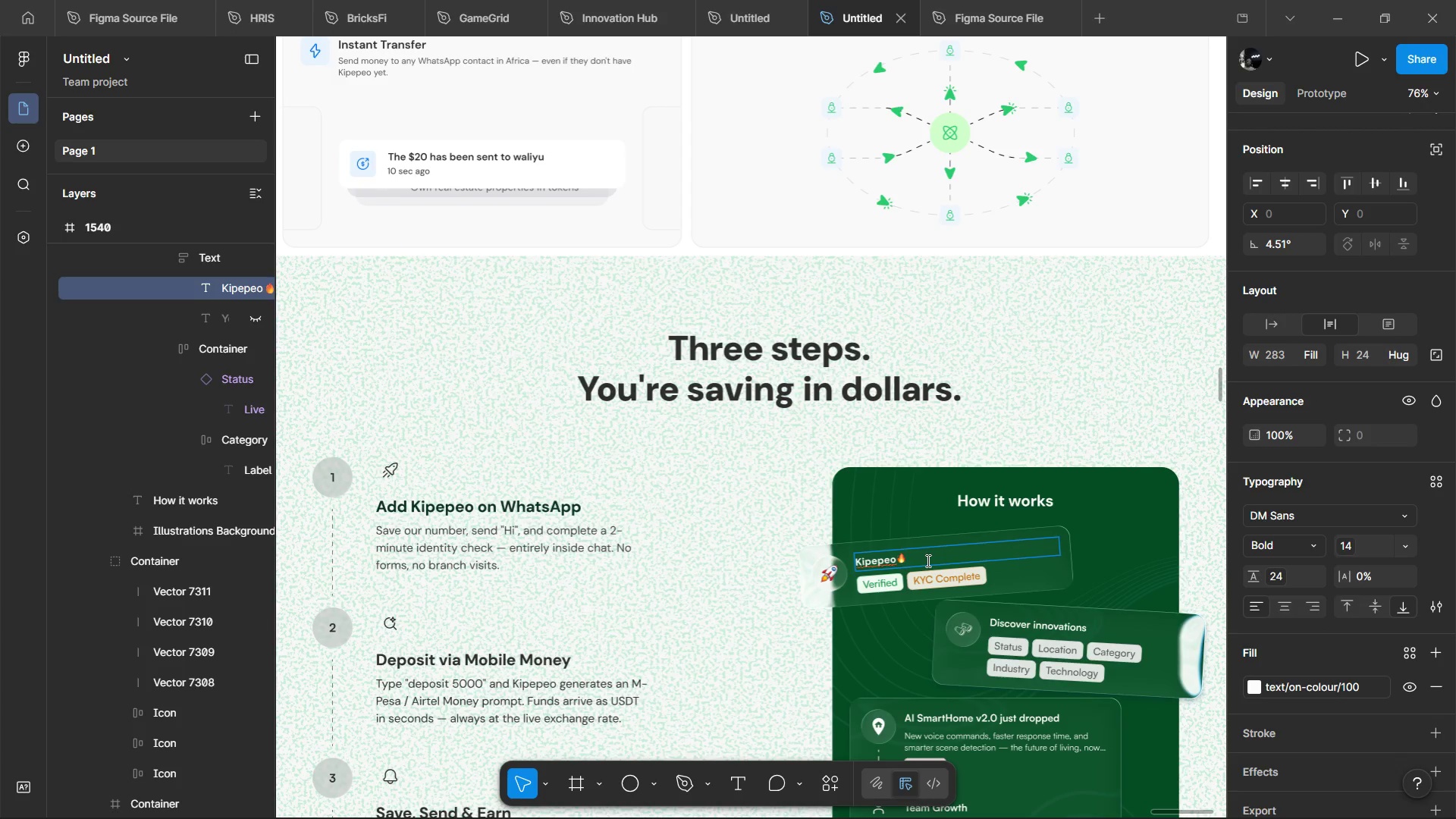 
key(Backspace)
type( Finance)
 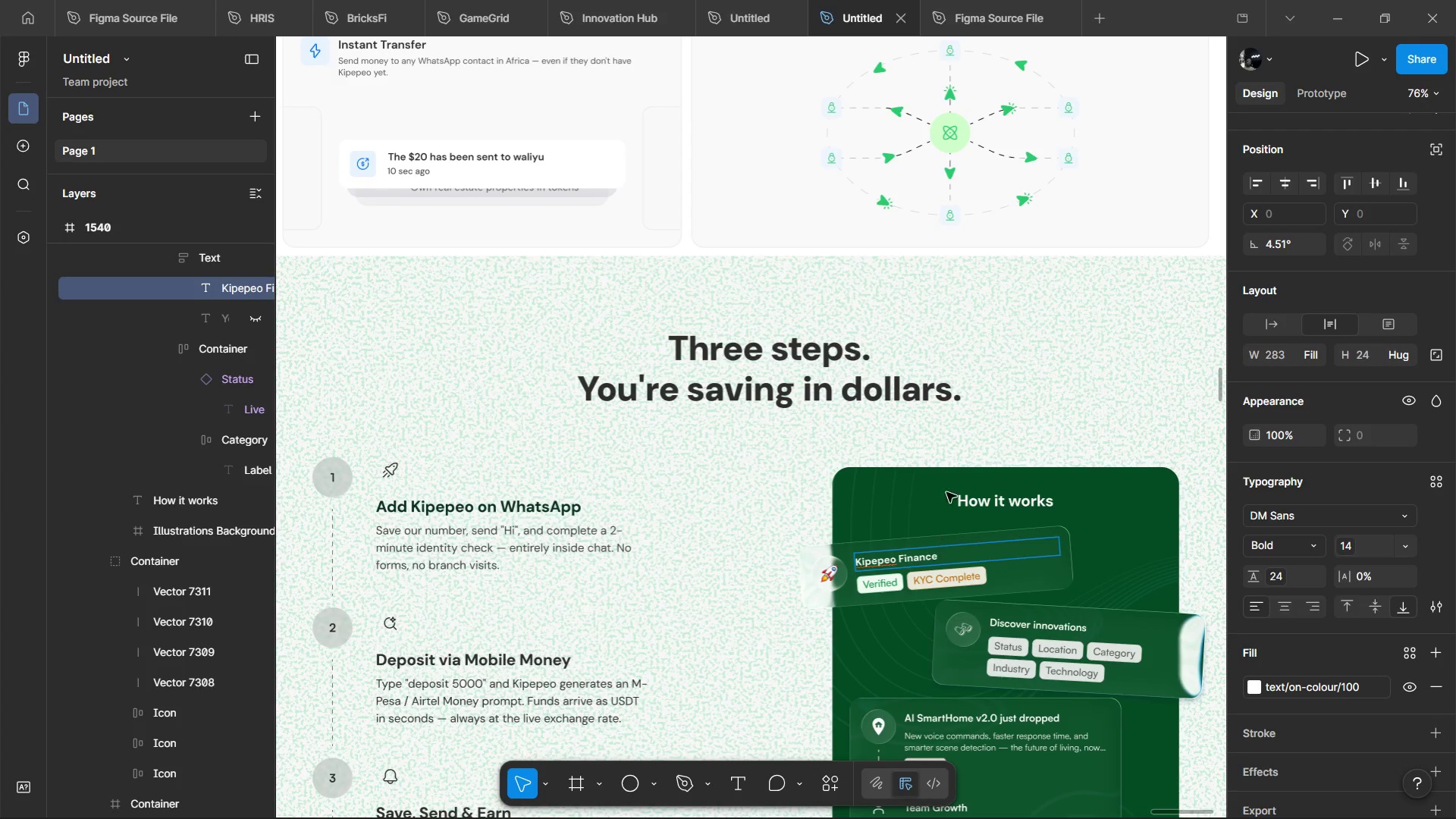 
hold_key(key=ControlLeft, duration=0.73)
scroll: coordinate [907, 526], scroll_direction: up, amount: 4.0
 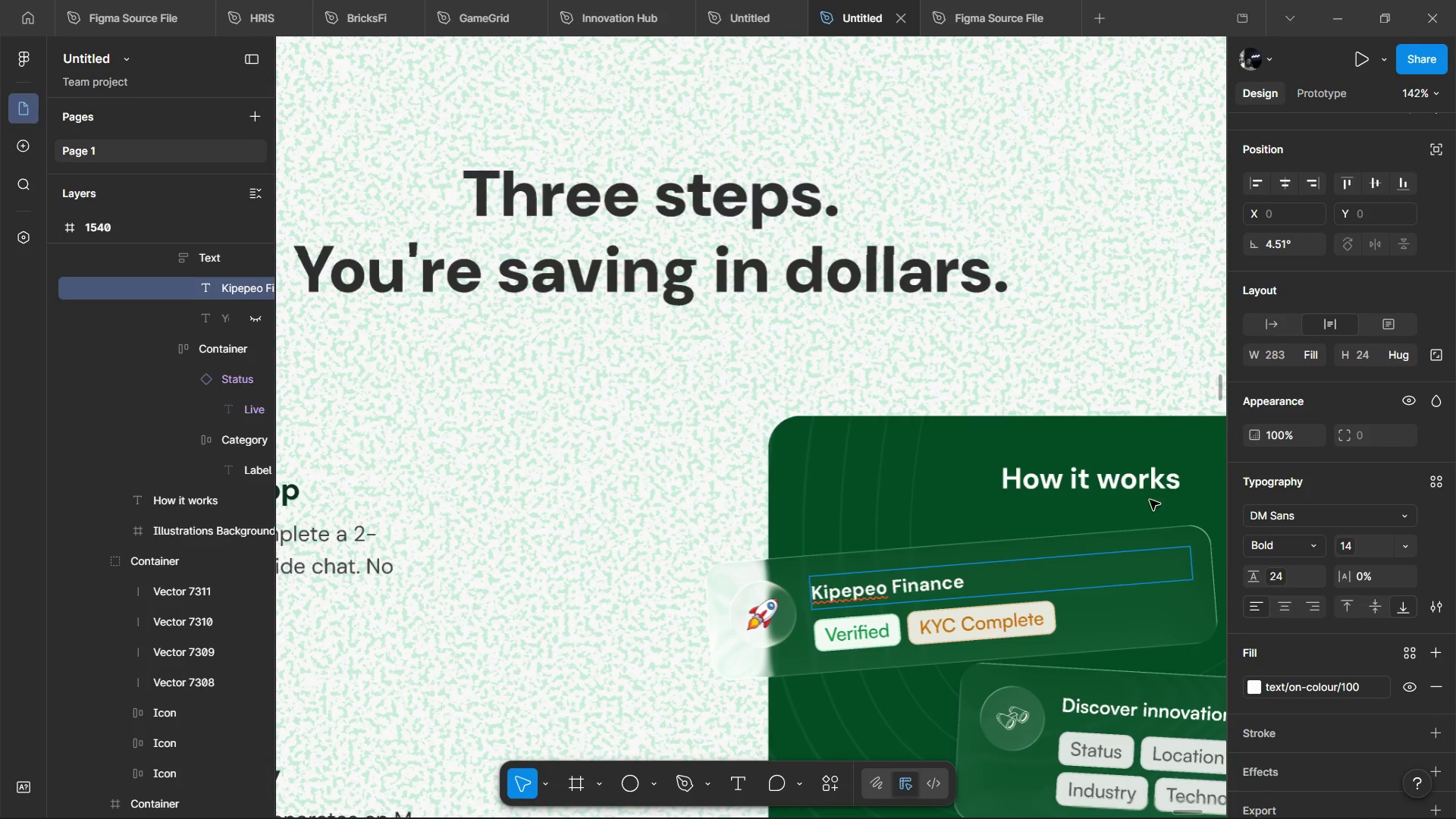 
left_click([1144, 495])
 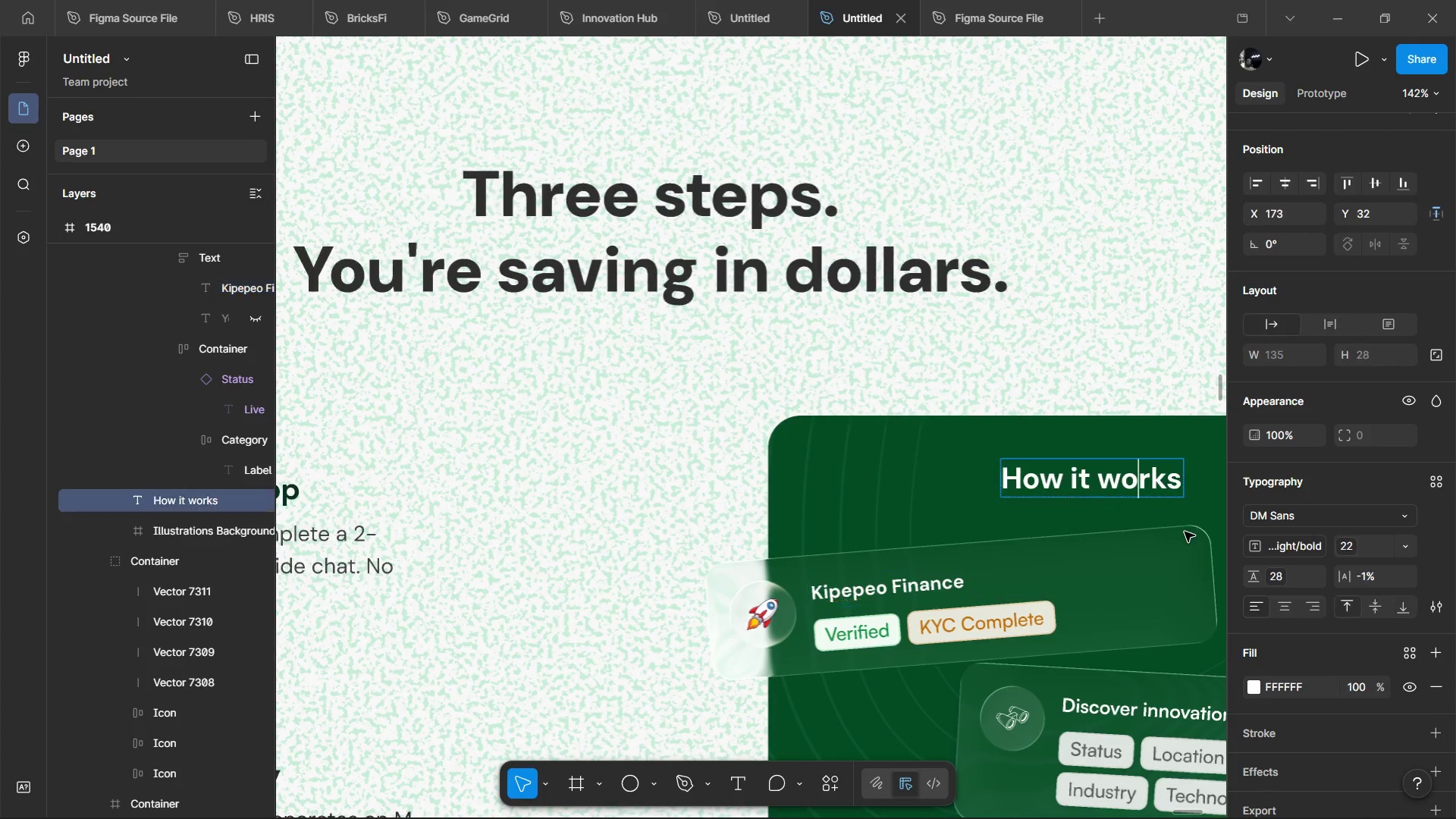 
left_click([1187, 535])
 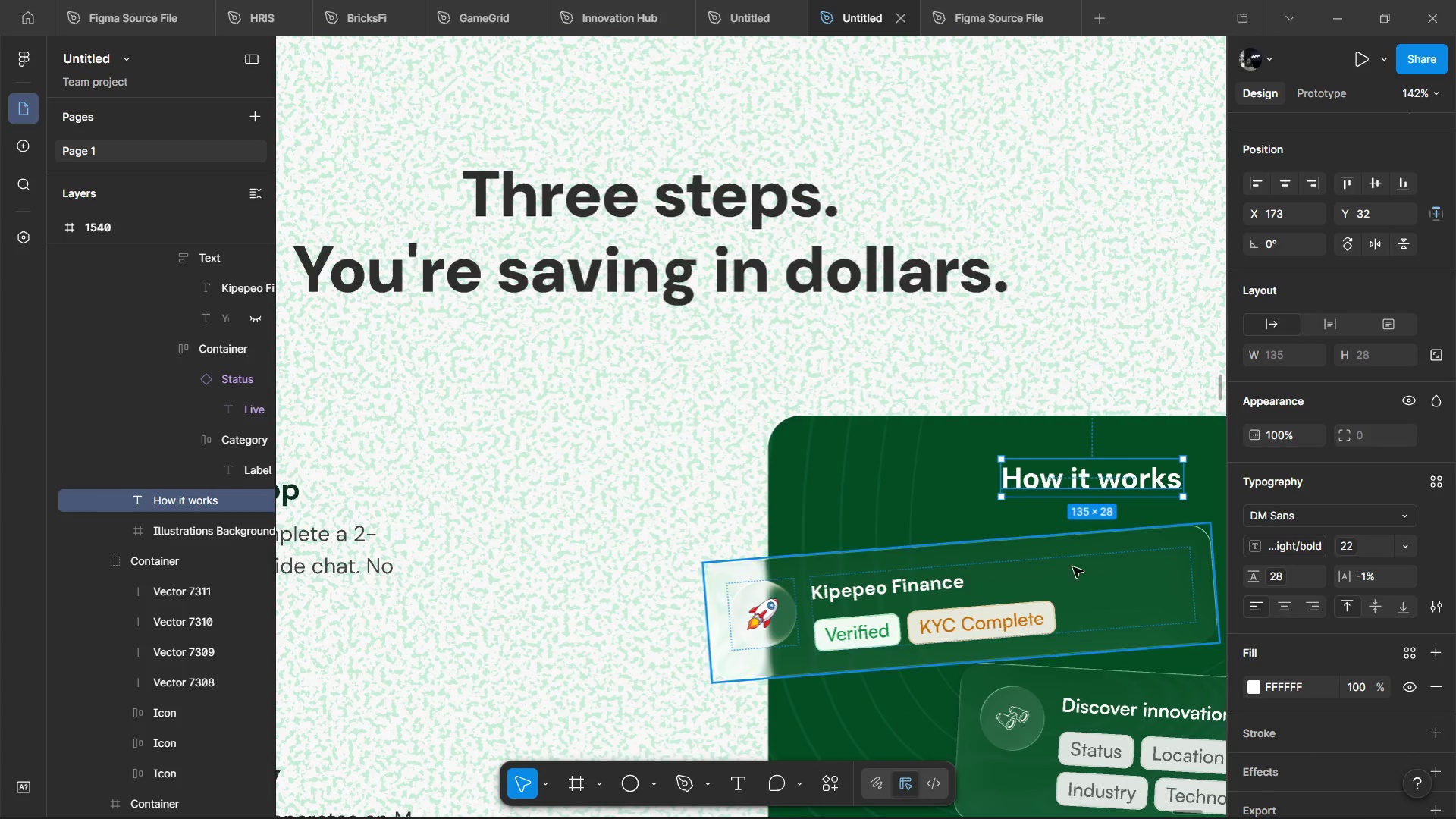 
hold_key(key=ControlLeft, duration=1.11)
 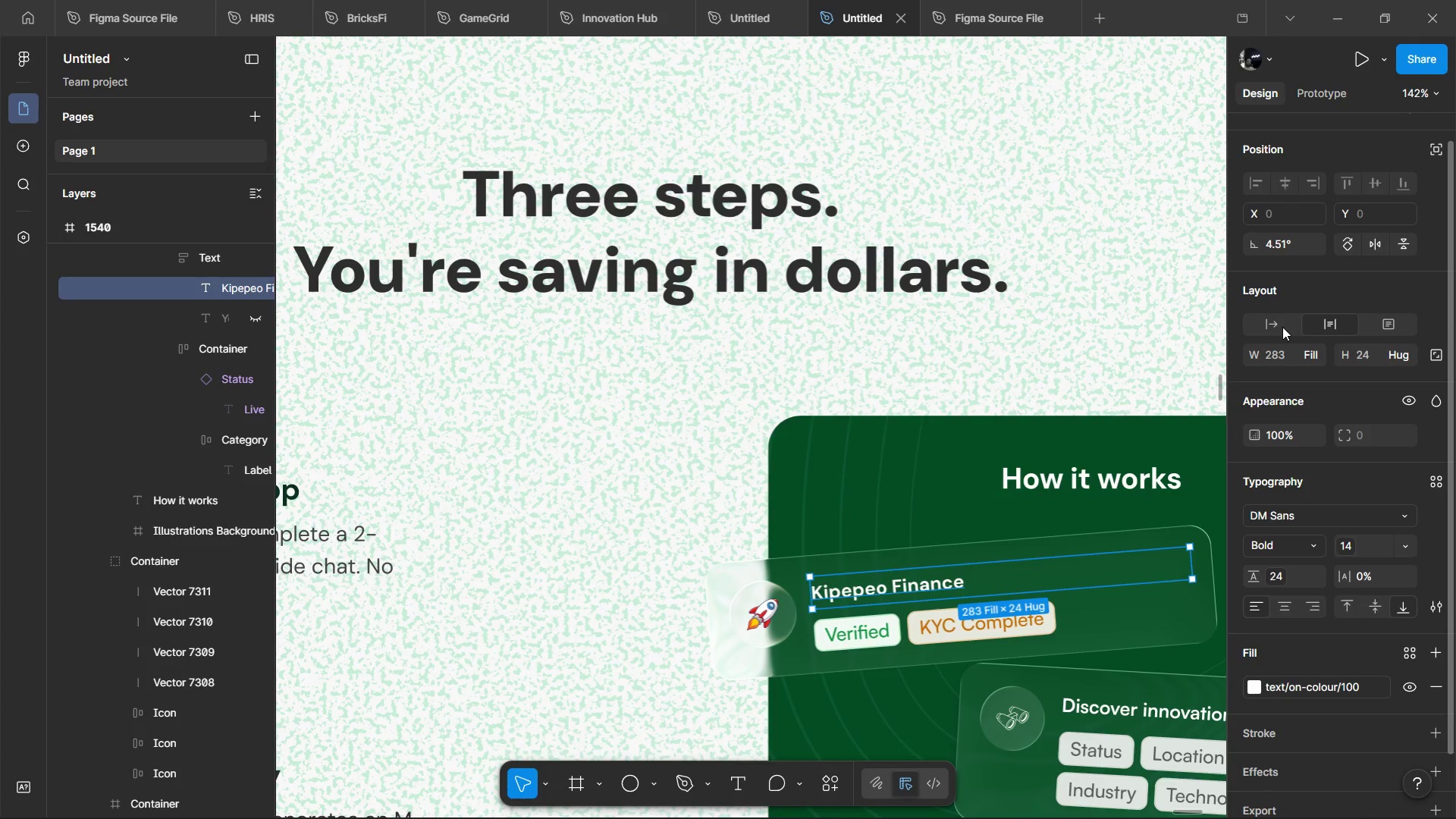 
left_click([1278, 323])
 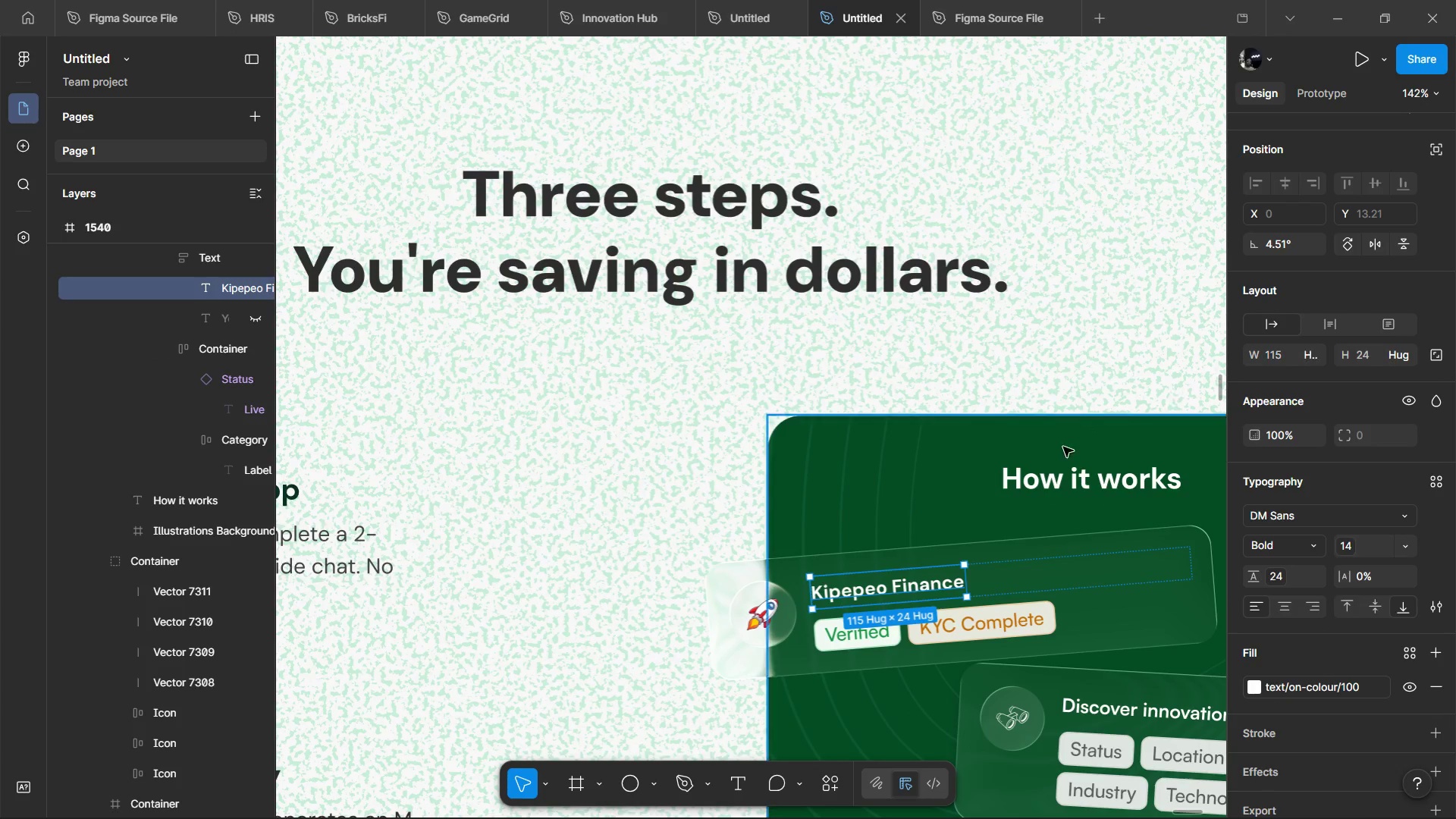 
key(Control+D)
 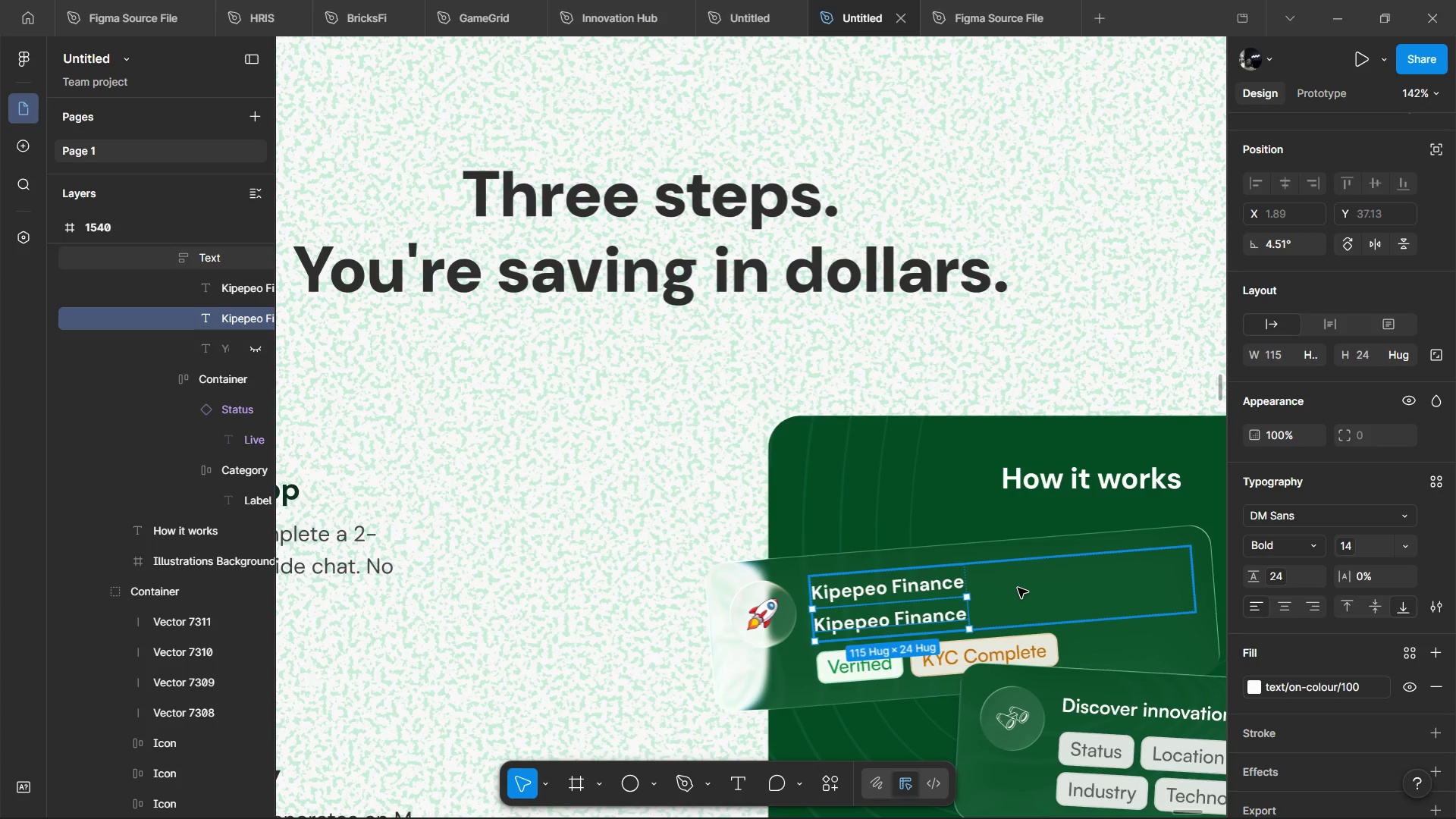 
left_click([990, 579])
 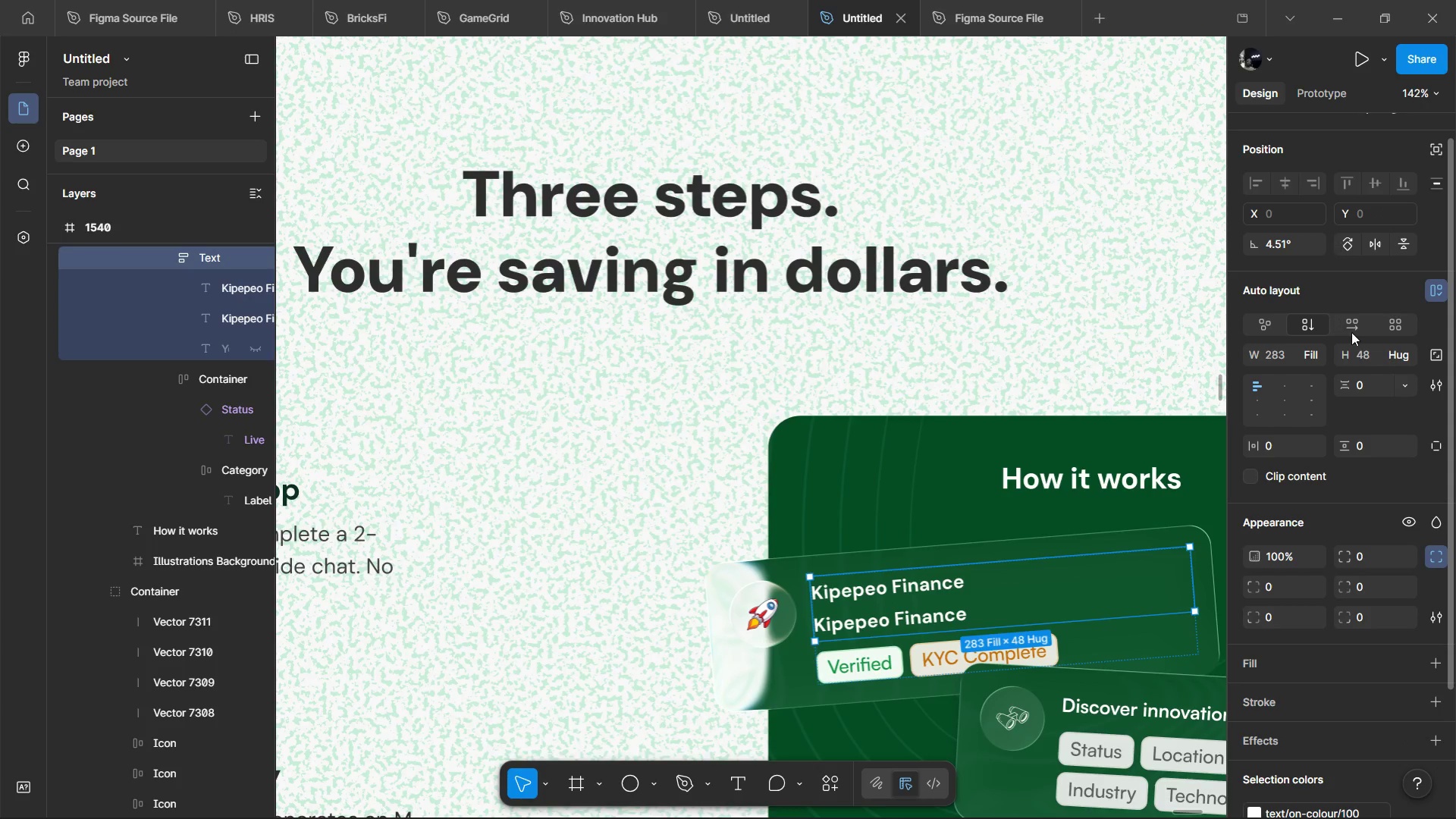 
left_click([1357, 324])
 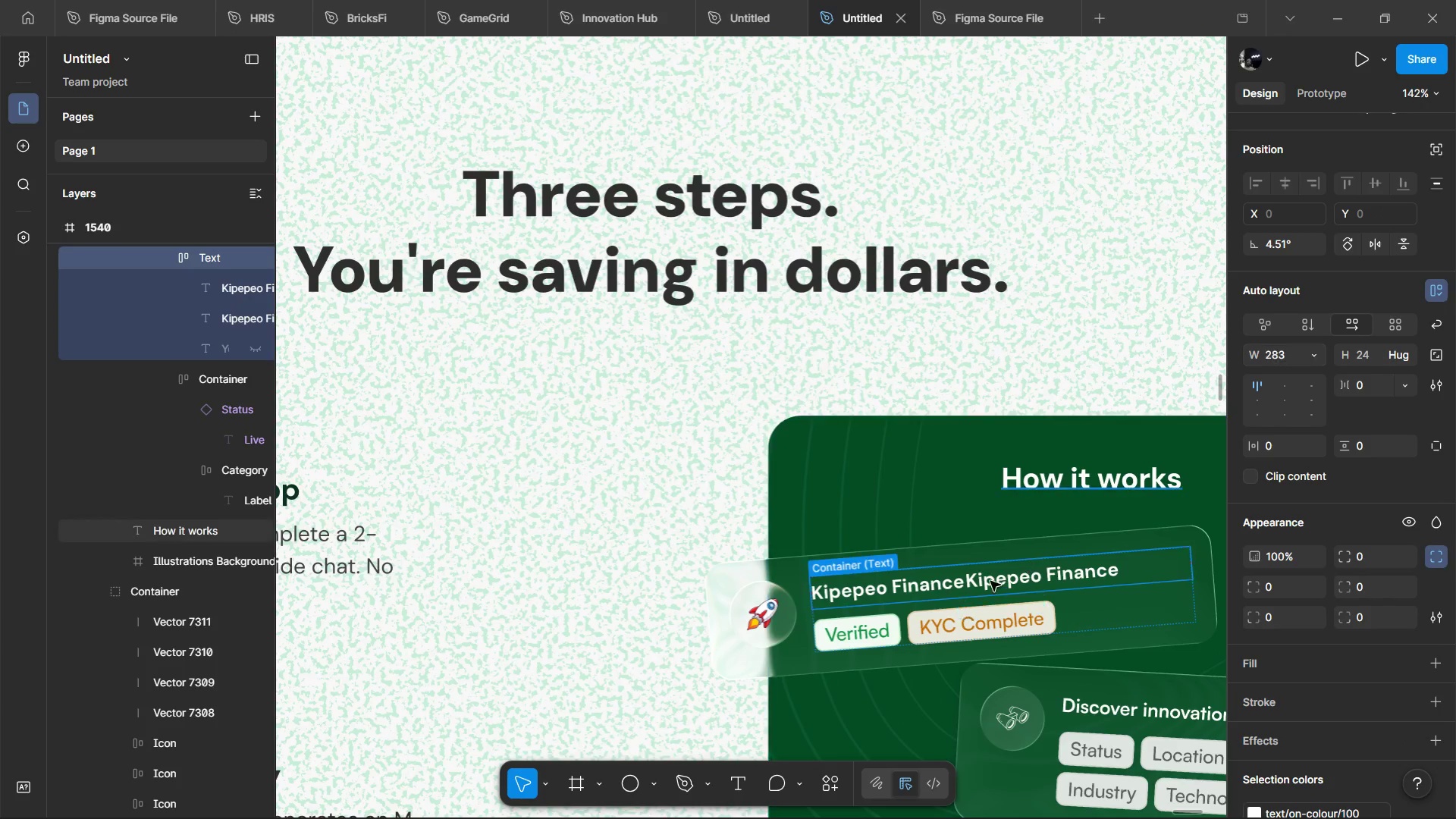 
hold_key(key=ControlLeft, duration=1.52)
scroll: coordinate [1002, 489], scroll_direction: down, amount: 2.0
 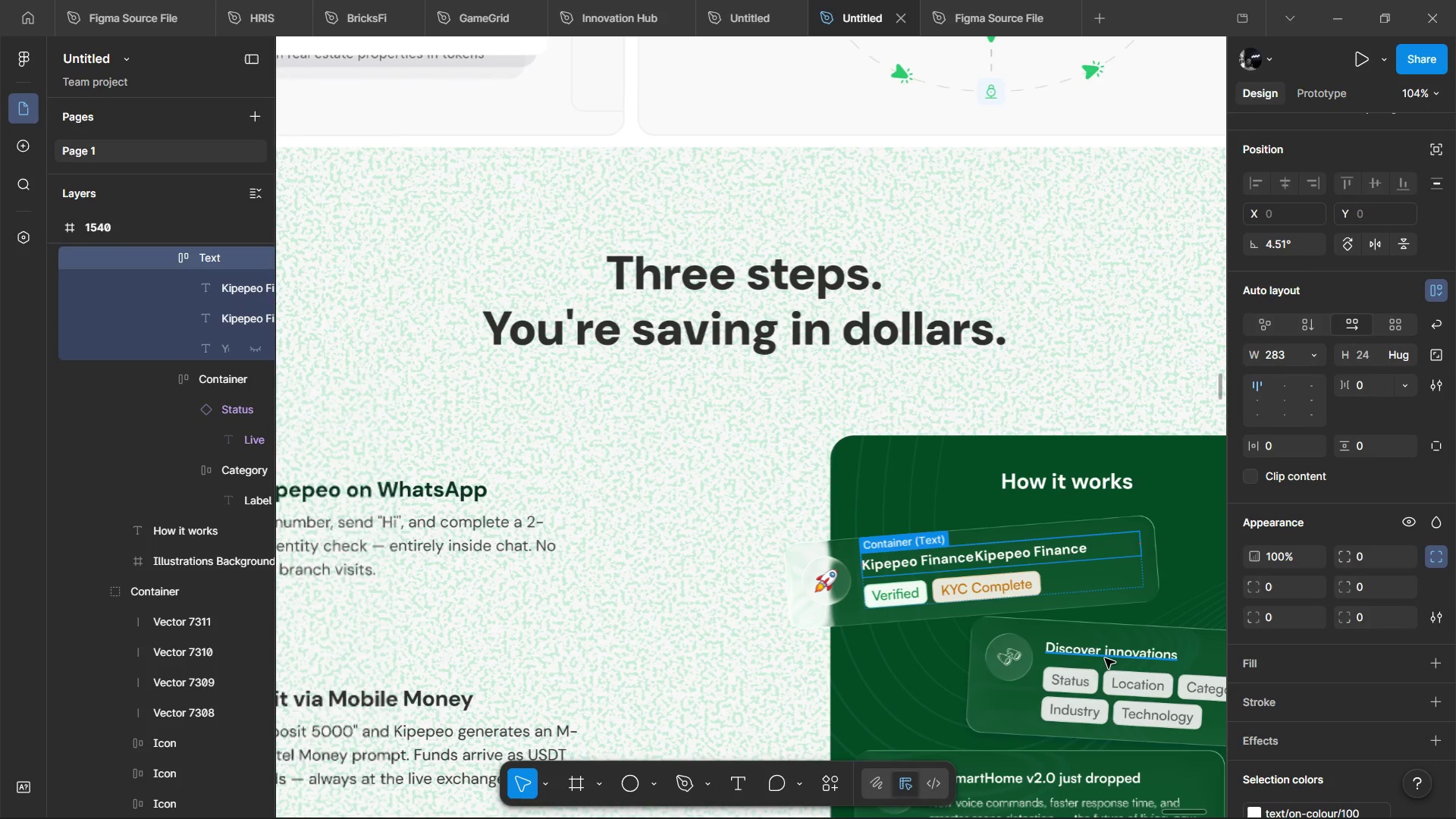 
key(Control+ControlLeft)
 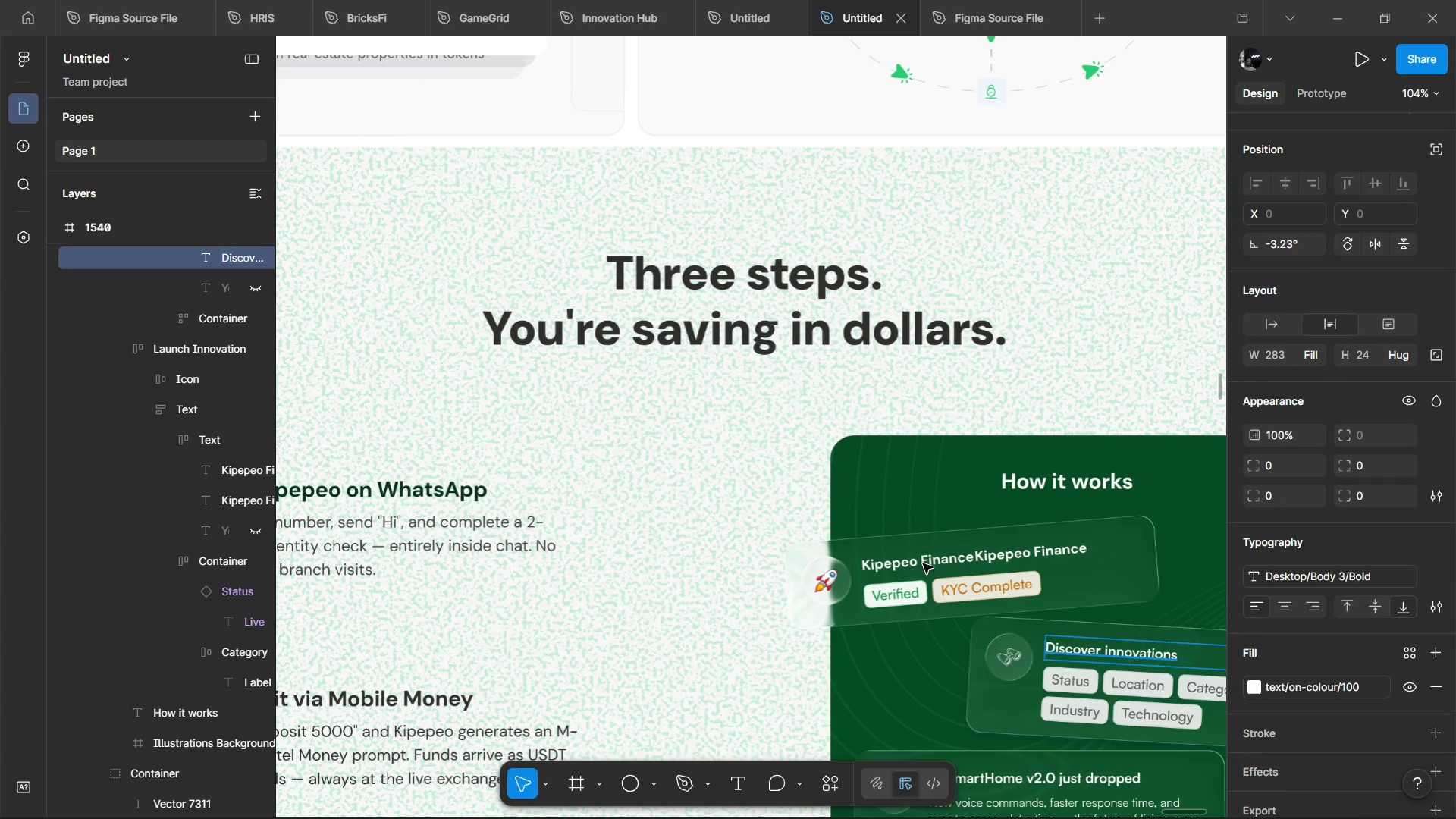 
hold_key(key=ControlLeft, duration=1.5)
scroll: coordinate [923, 563], scroll_direction: down, amount: 2.0
 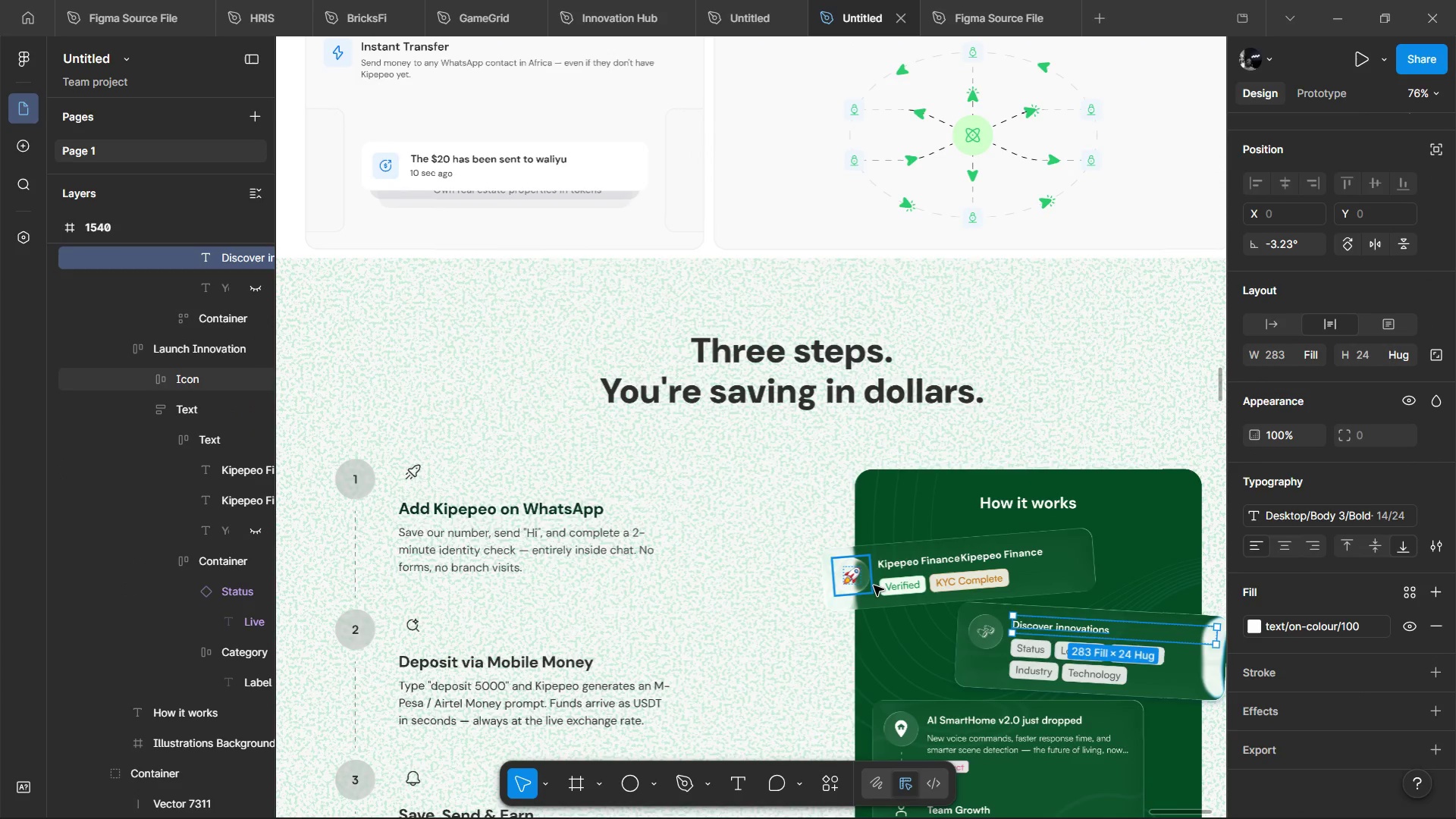 
left_click([874, 585])
 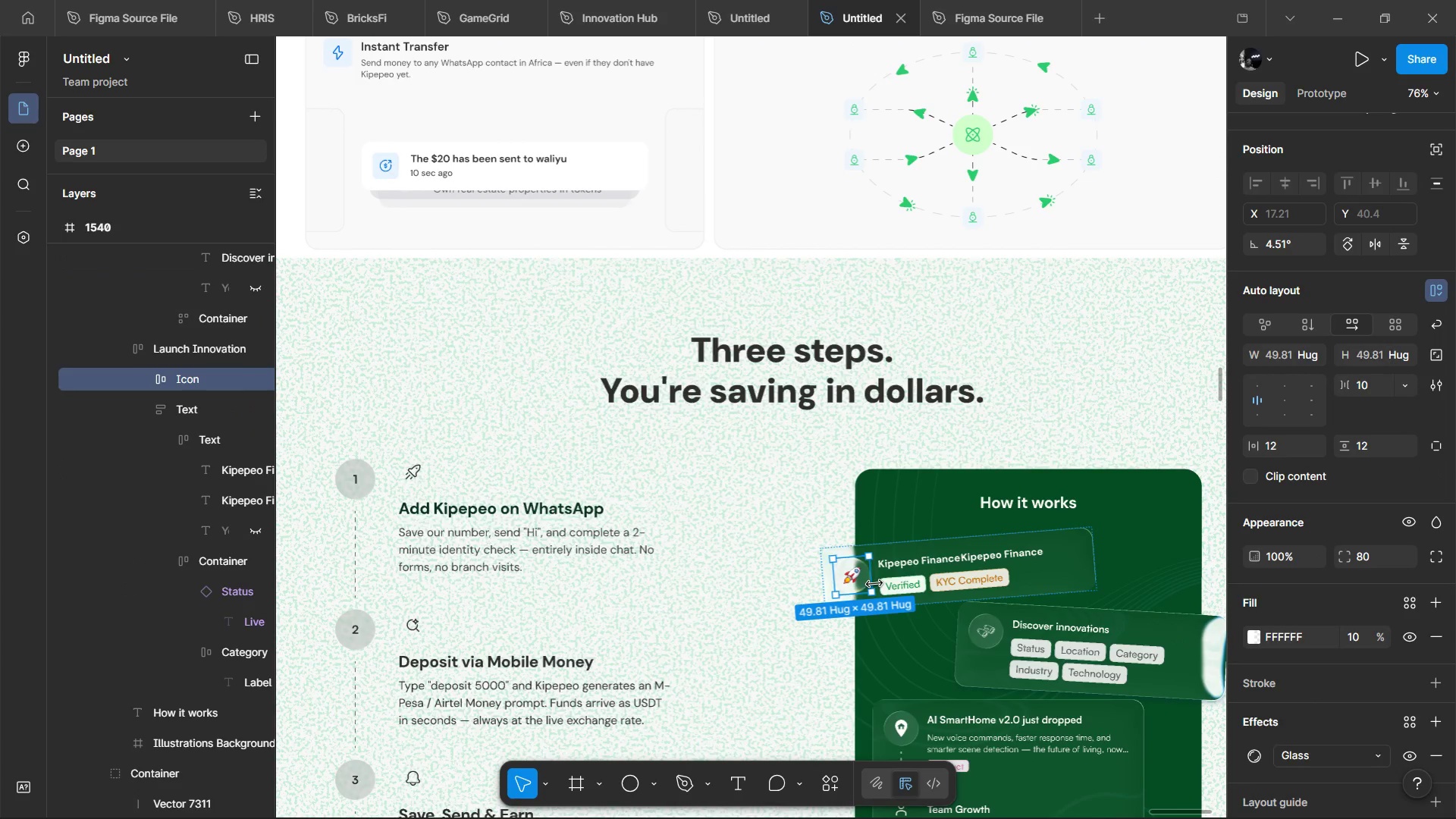 
hold_key(key=ControlLeft, duration=1.3)
scroll: coordinate [873, 587], scroll_direction: up, amount: 2.0
 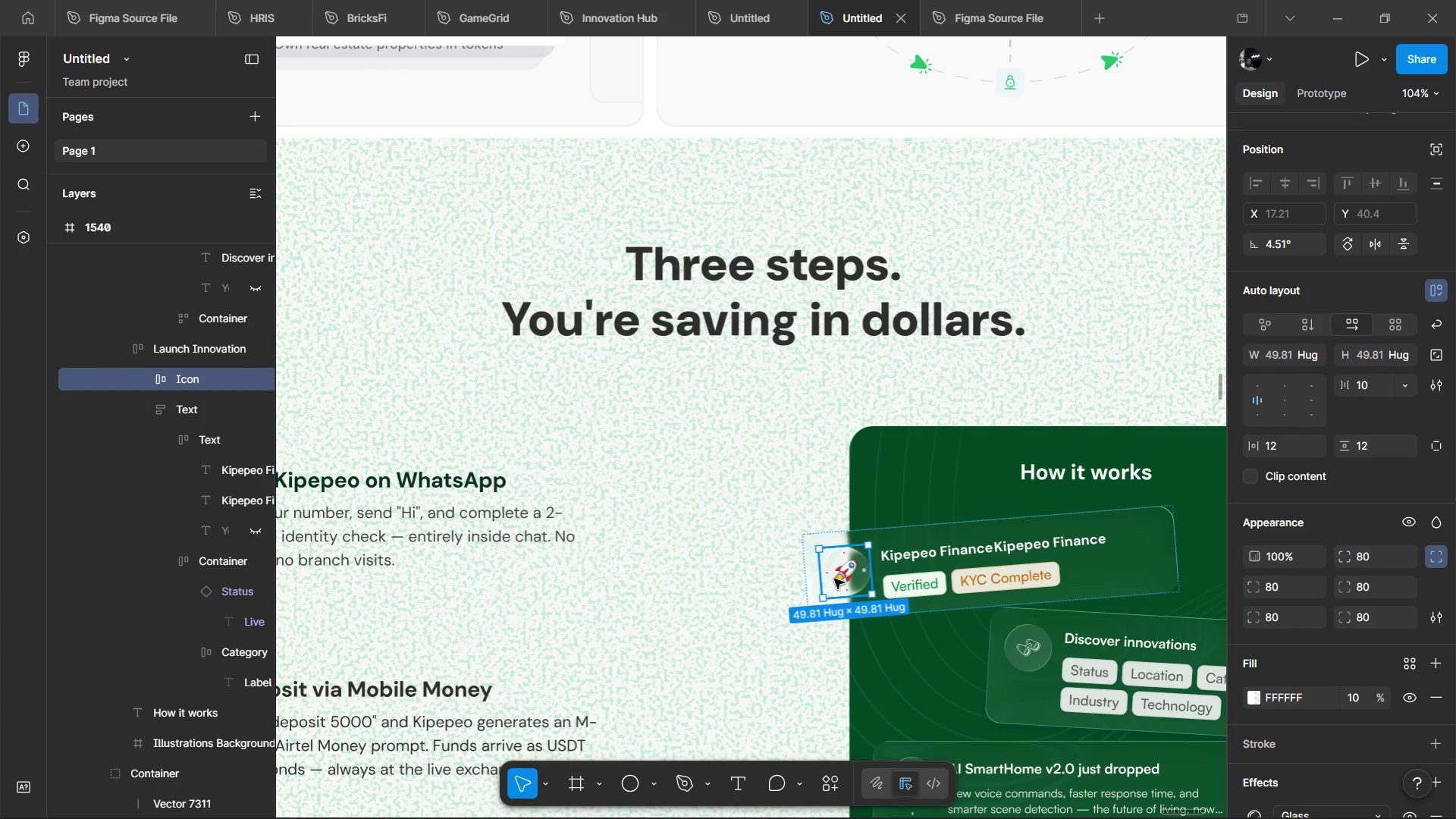 
wait(13.62)
 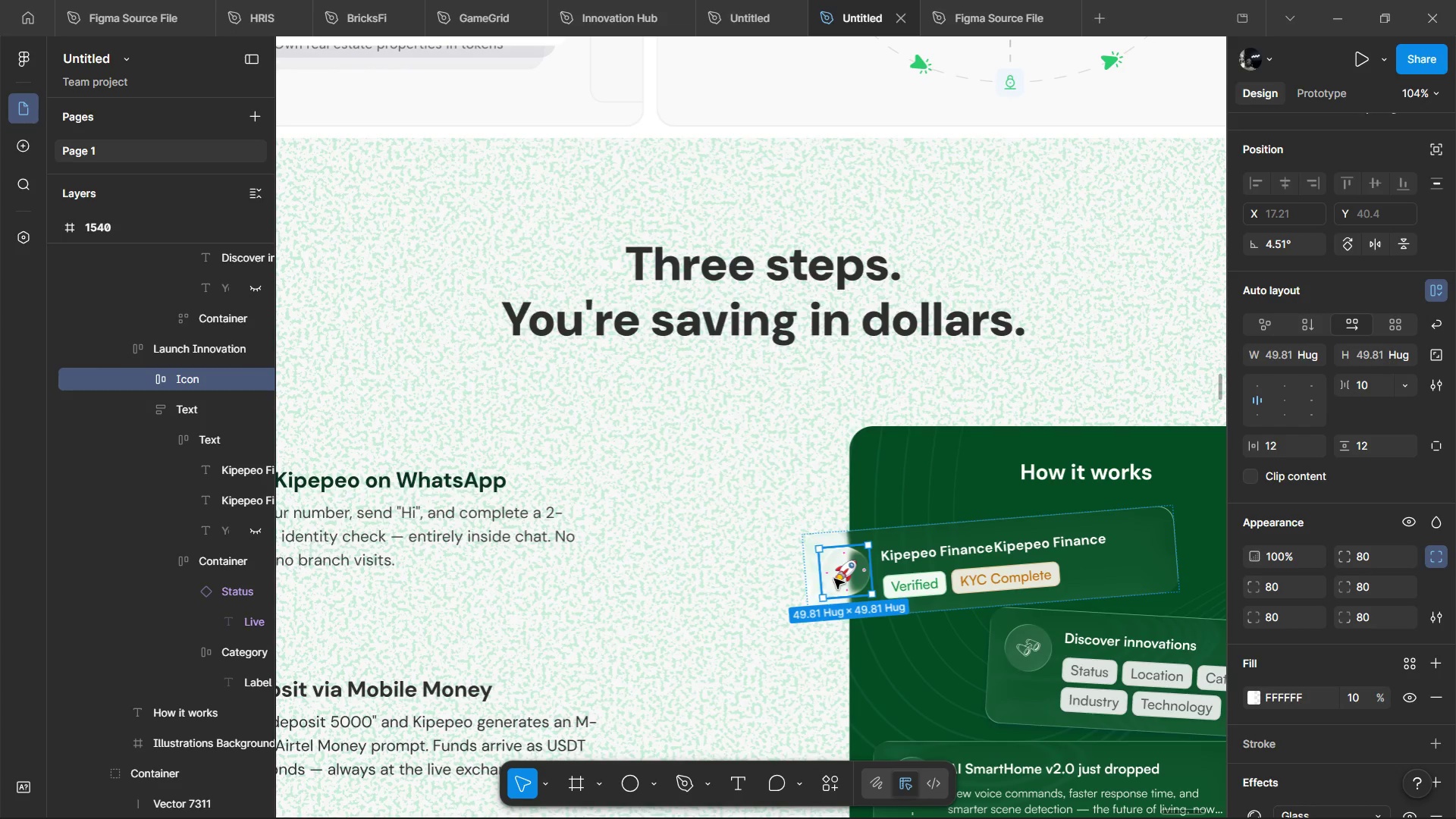 
double_click([855, 570])
 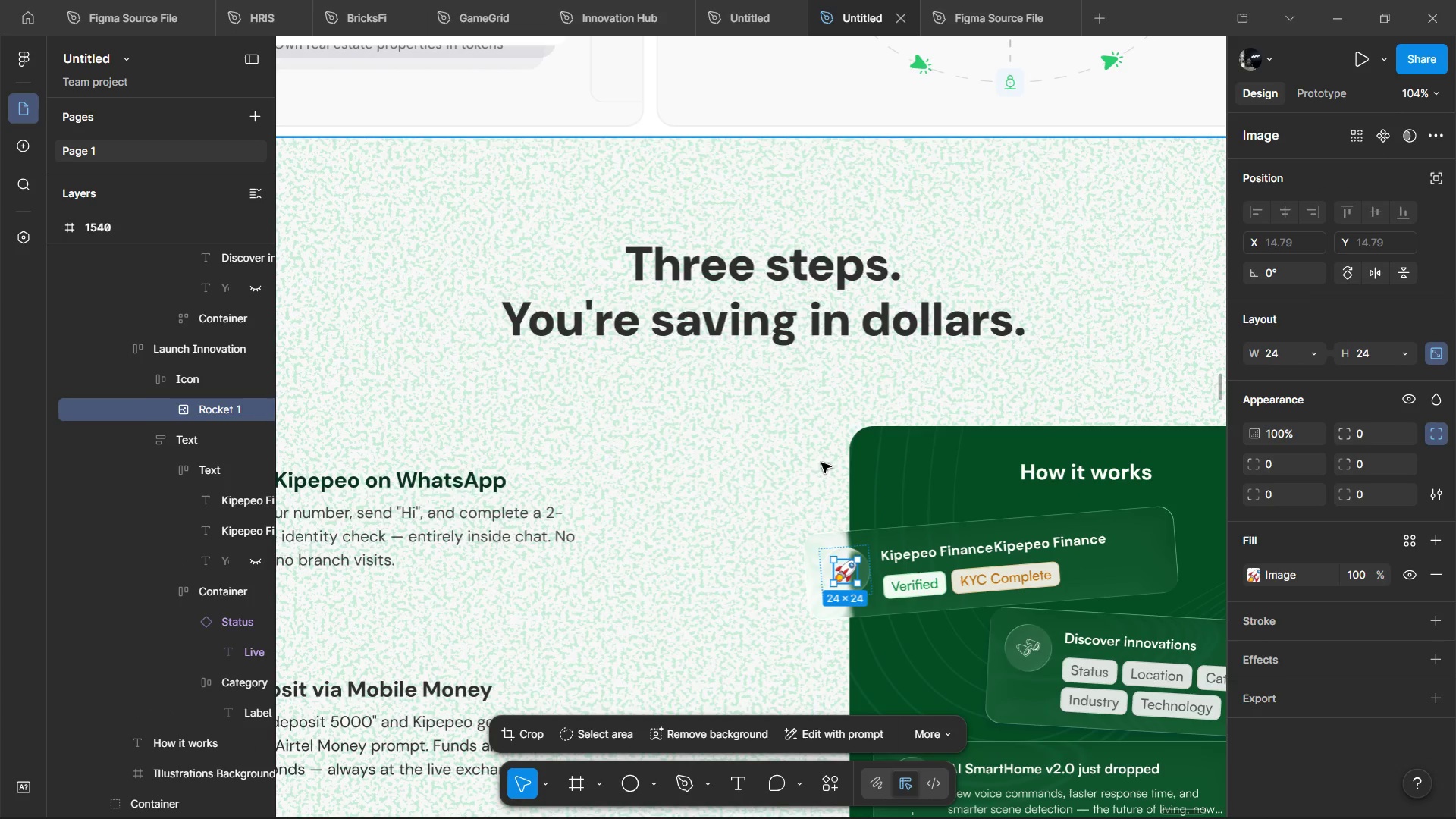 
hold_key(key=ControlLeft, duration=0.91)
left_click([1042, 551])
 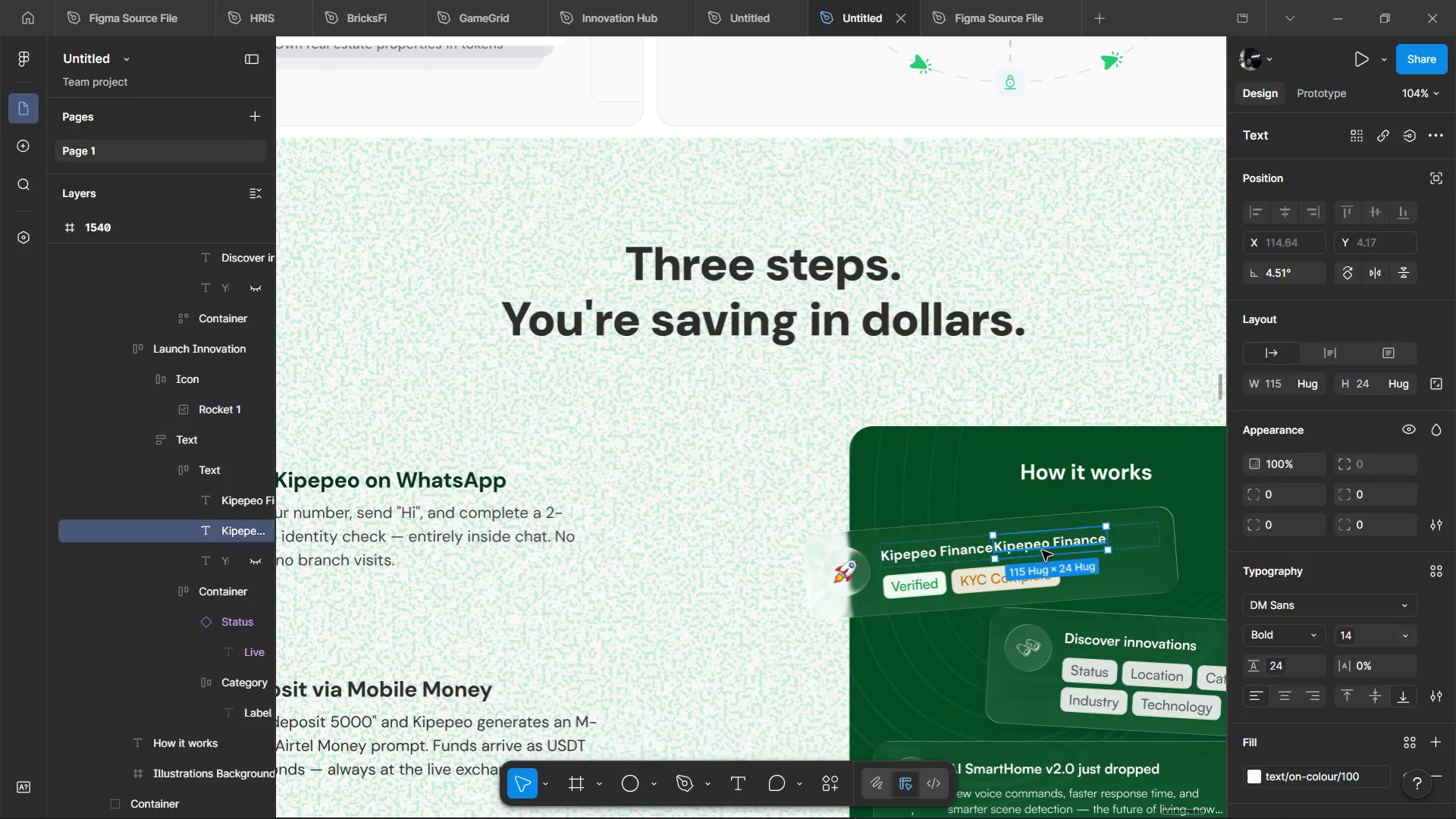 
double_click([1042, 551])
 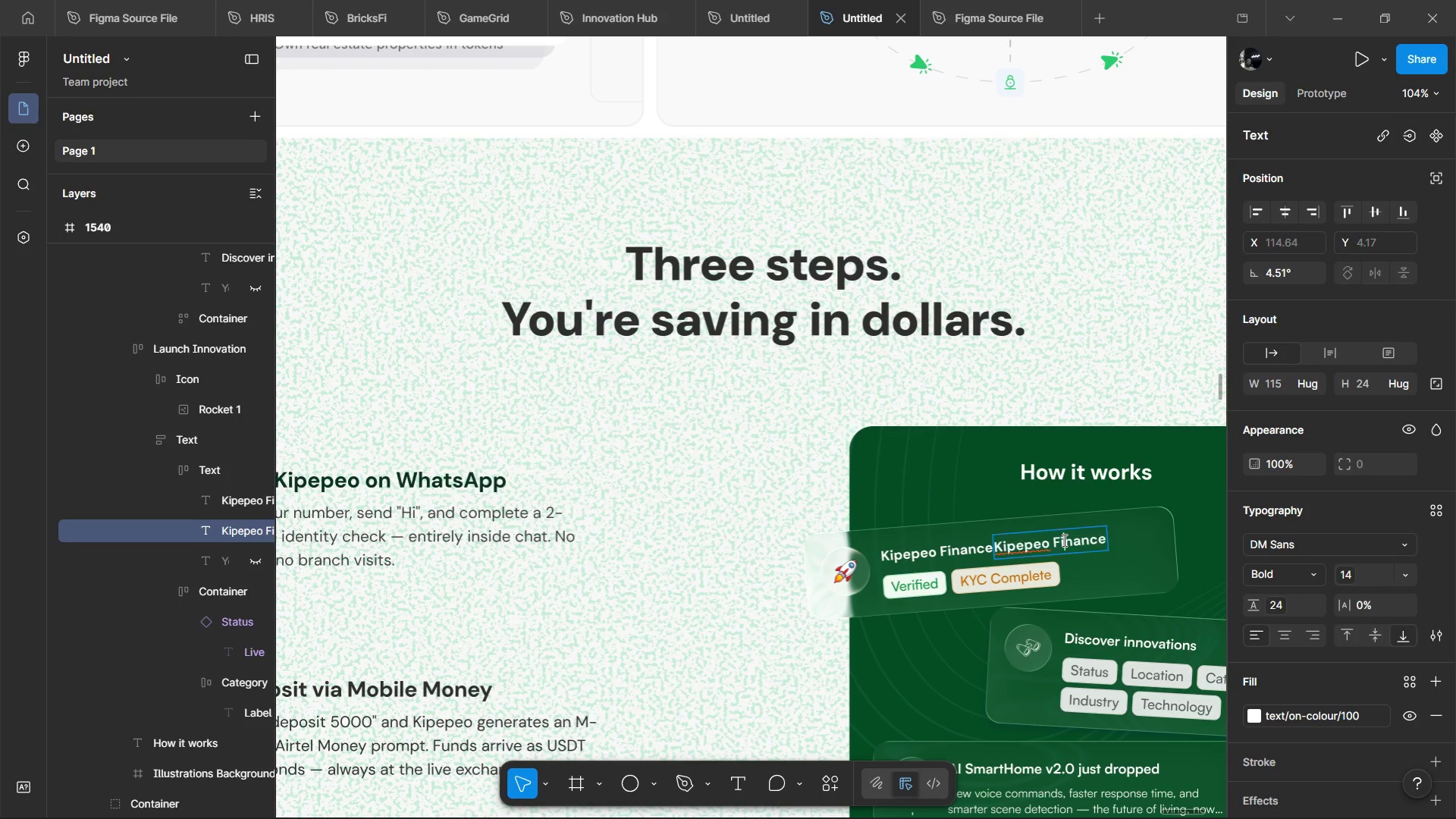 
double_click([1063, 540])
 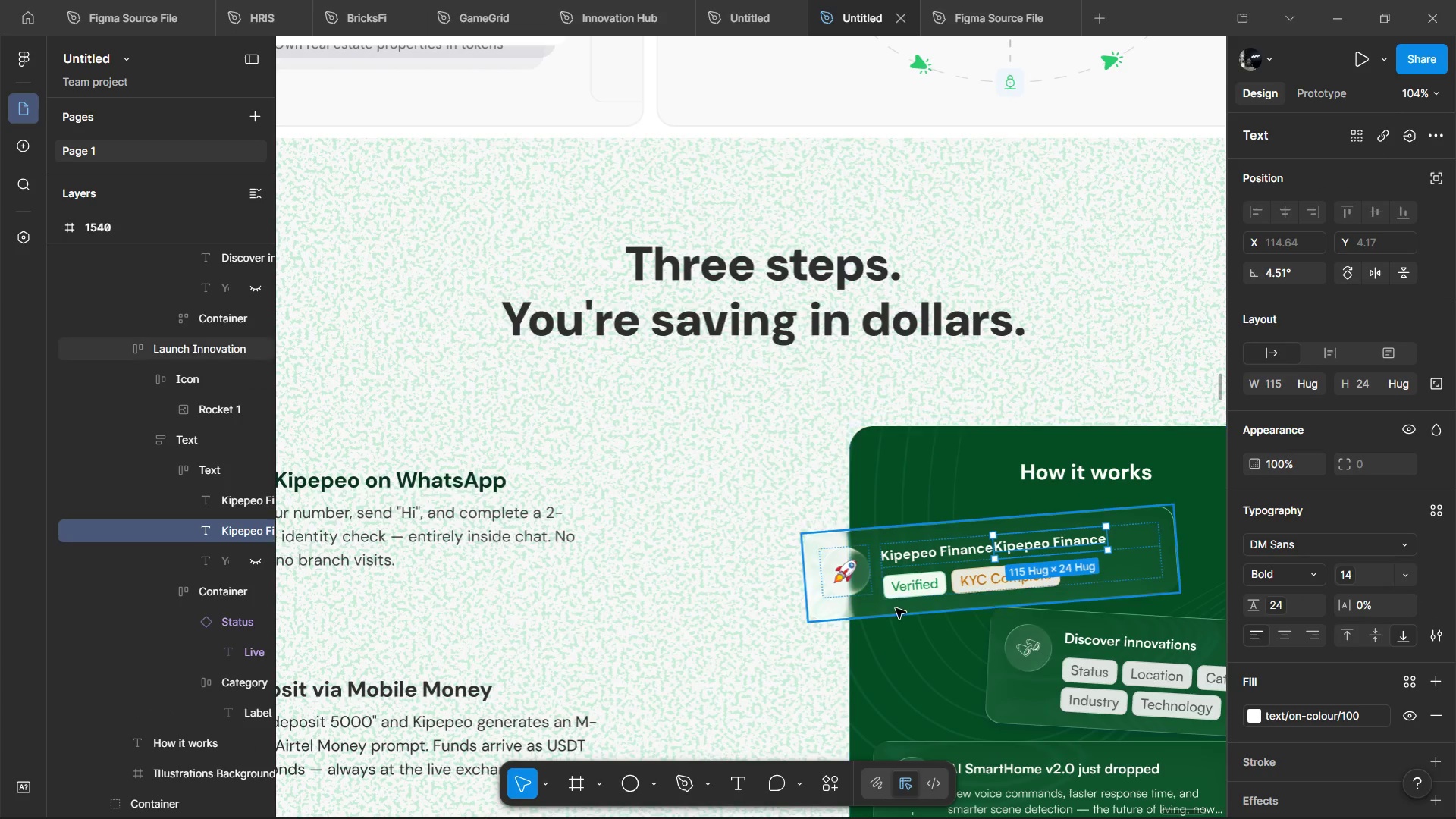 
key(Alt+Control+P)
 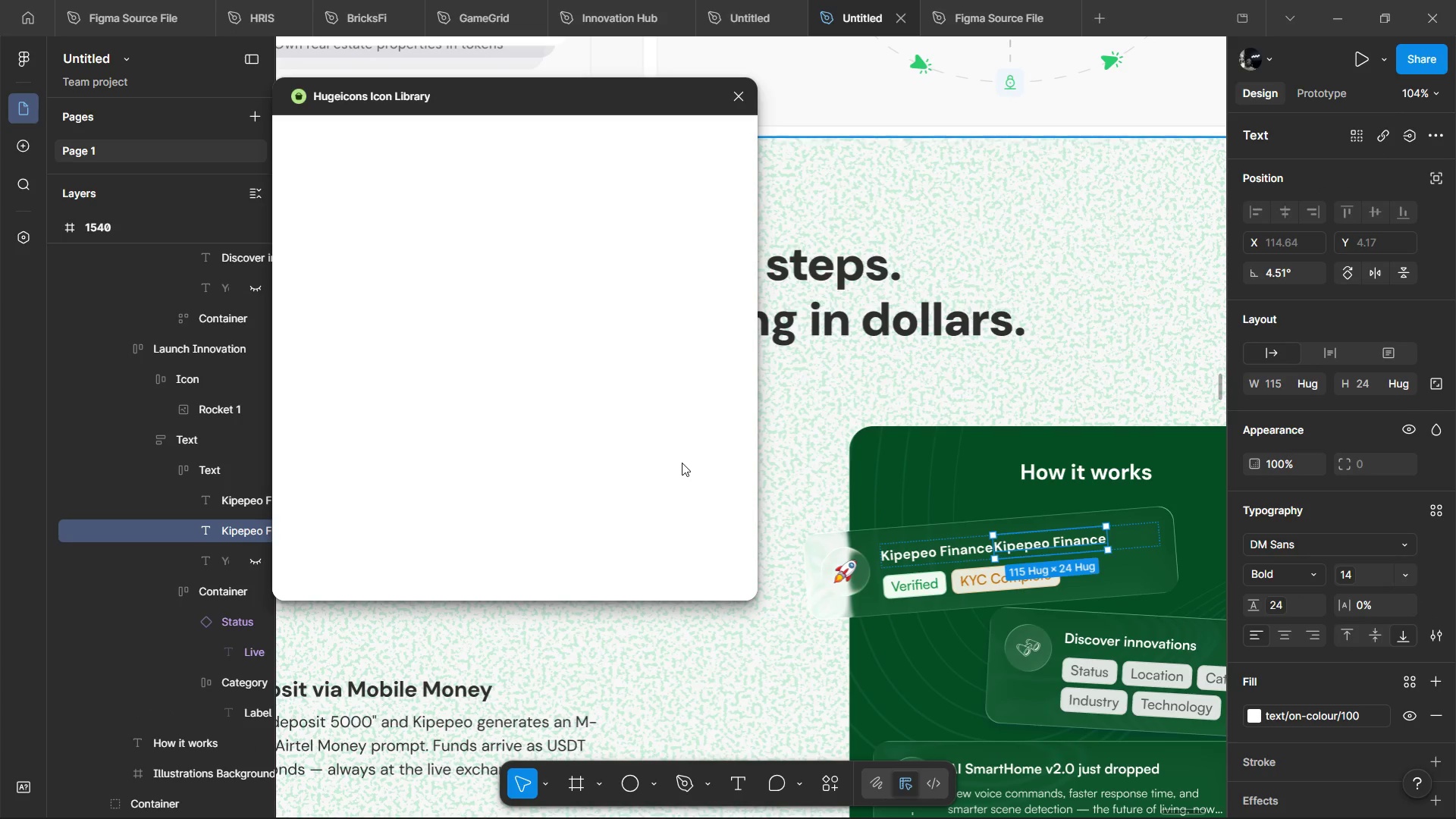 
hold_key(key=ShiftLeft, duration=1.28)
scroll: coordinate [940, 382], scroll_direction: up, amount: 4.0
 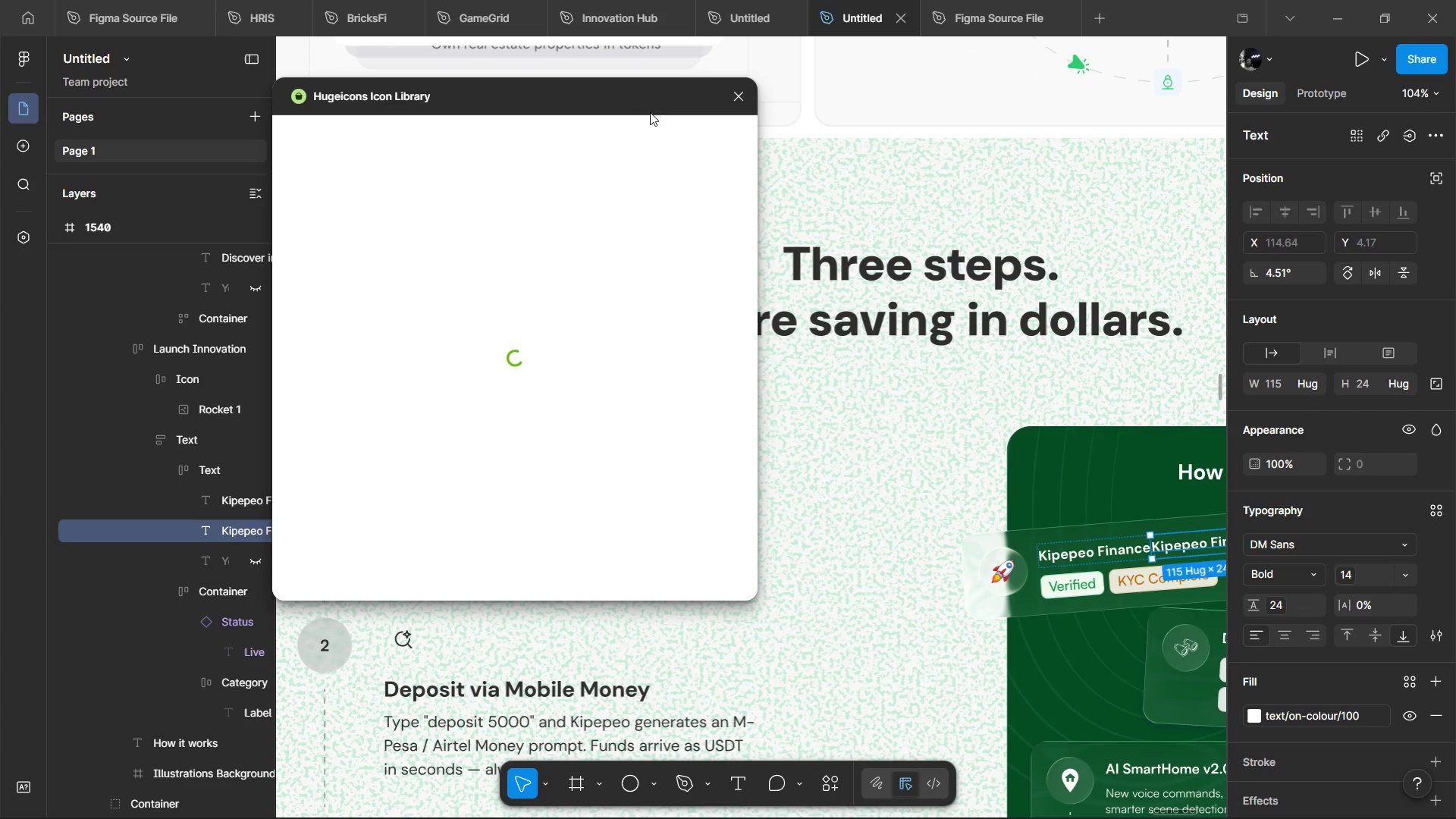 
left_click_drag(start_coordinate=[635, 105], to_coordinate=[840, 131])
 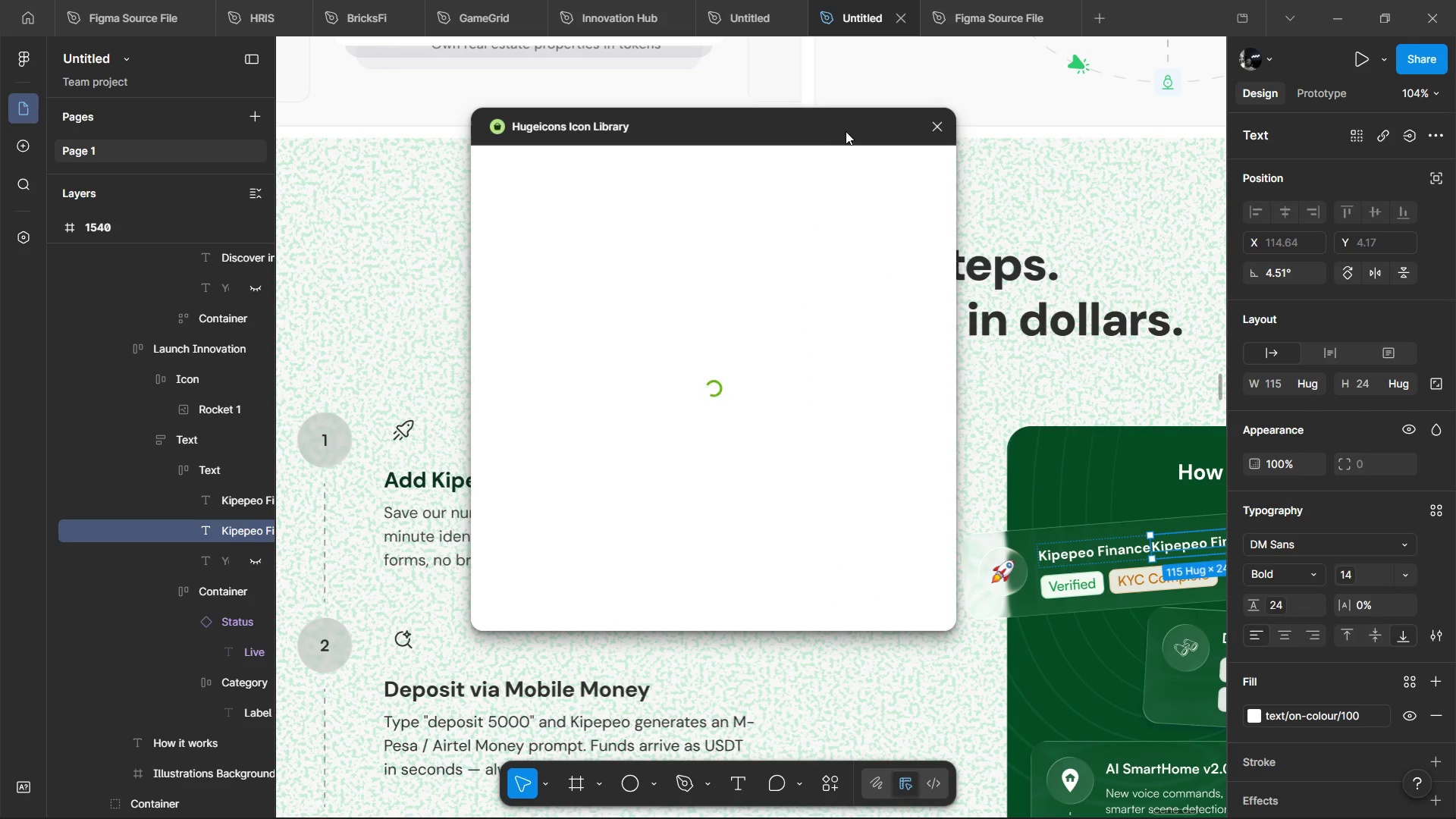 
left_click_drag(start_coordinate=[840, 131], to_coordinate=[859, 134])
 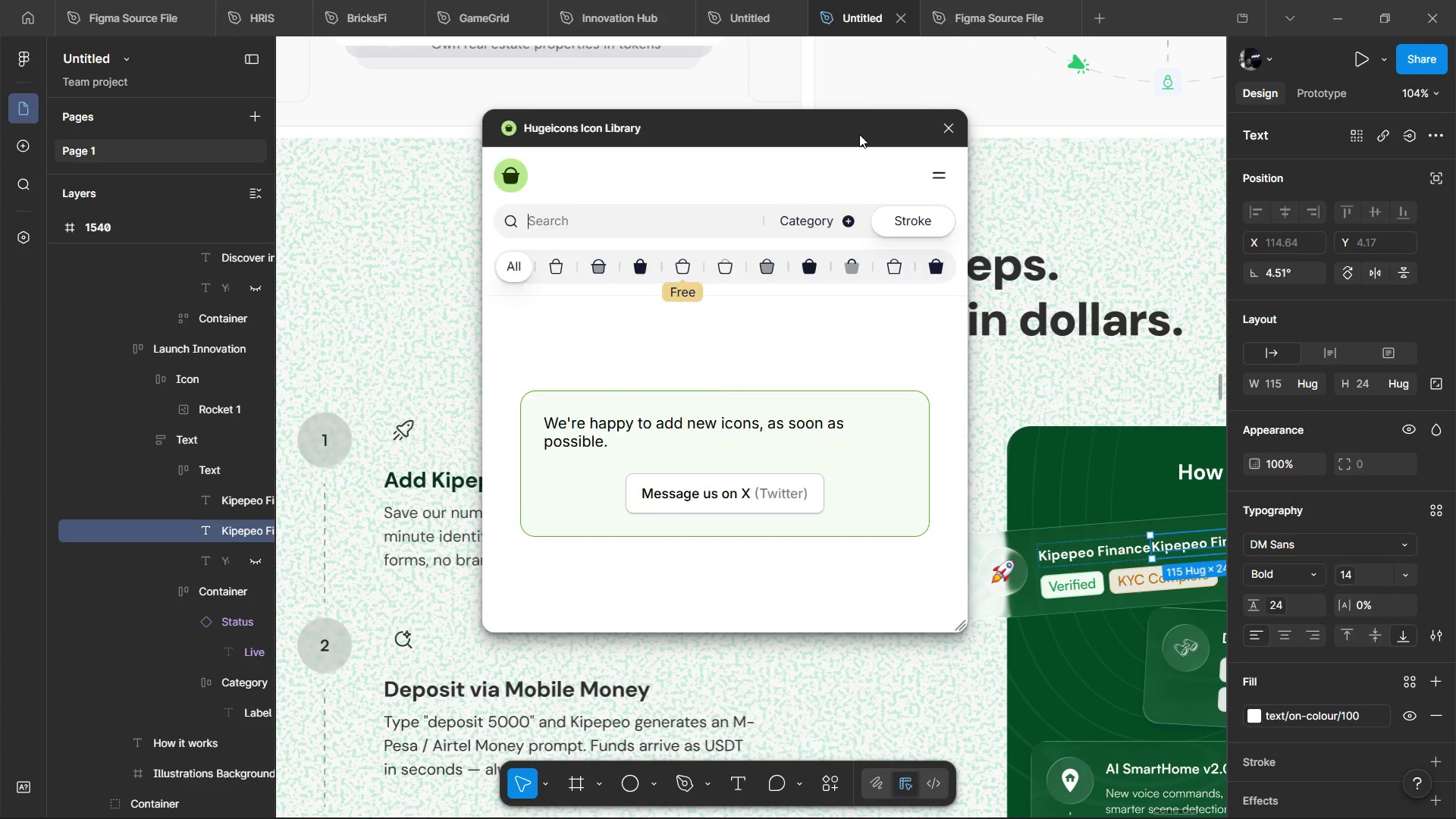 
double_click([859, 134])
 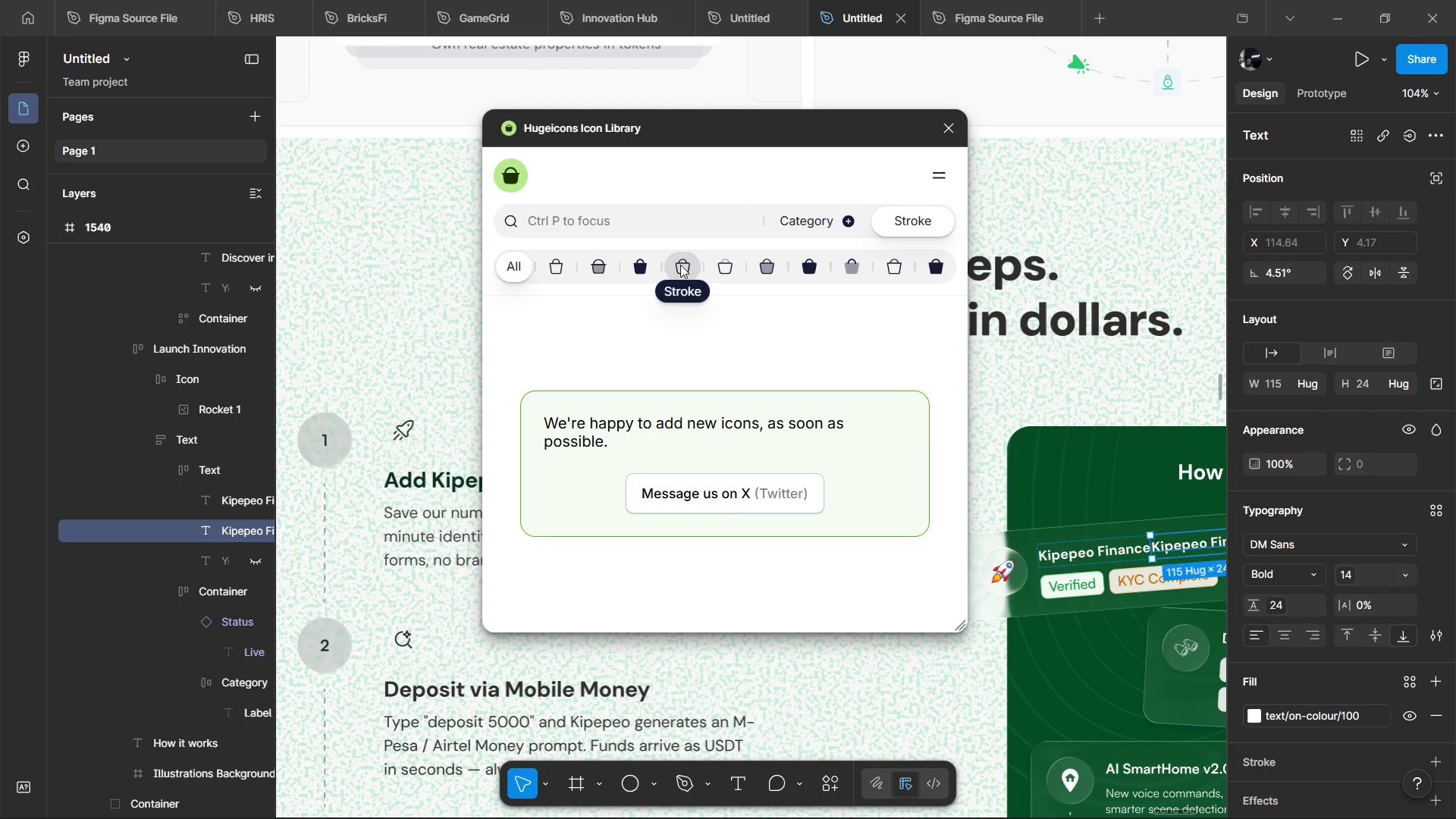 
double_click([643, 236])
 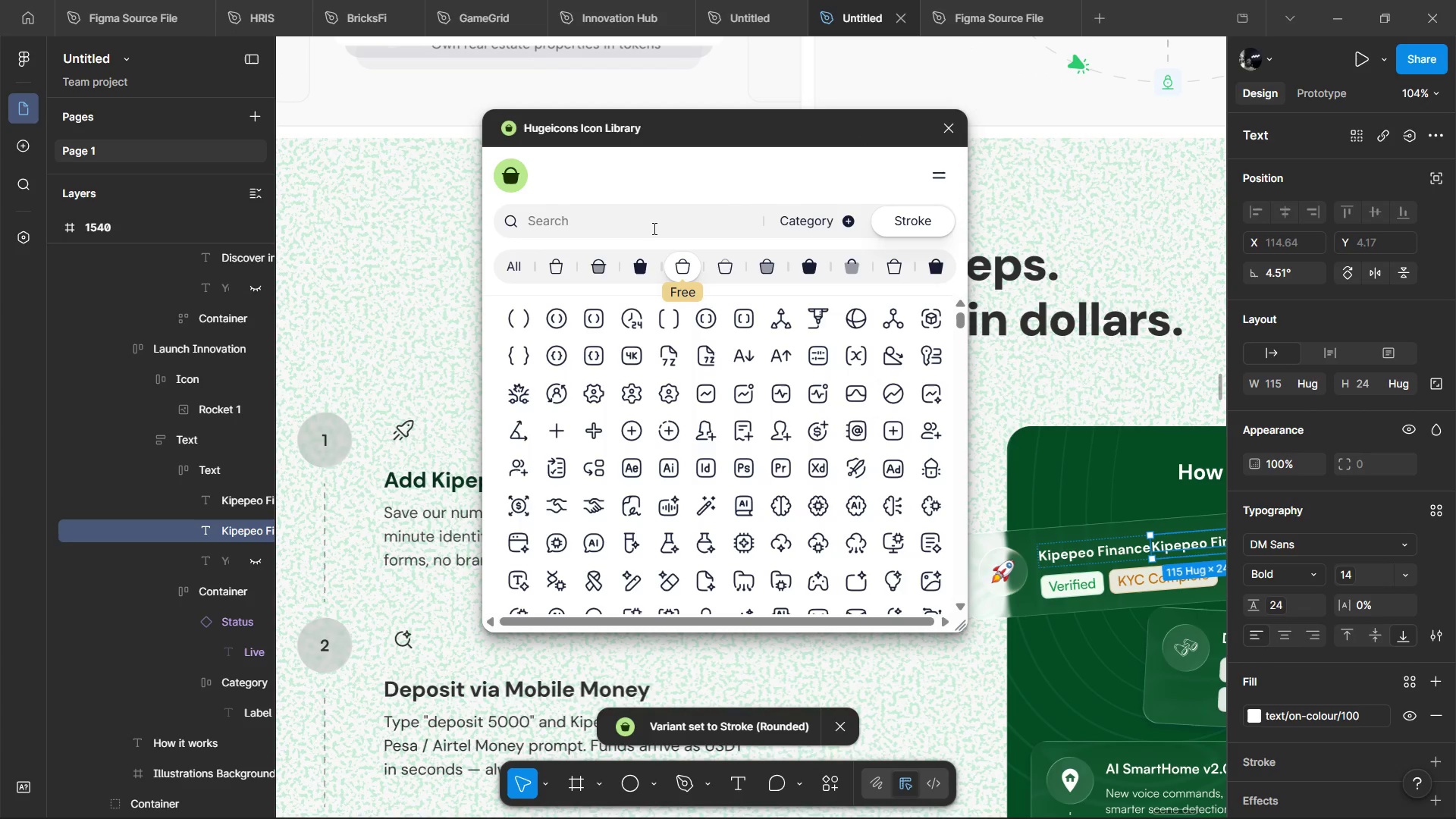 
type(verified)
 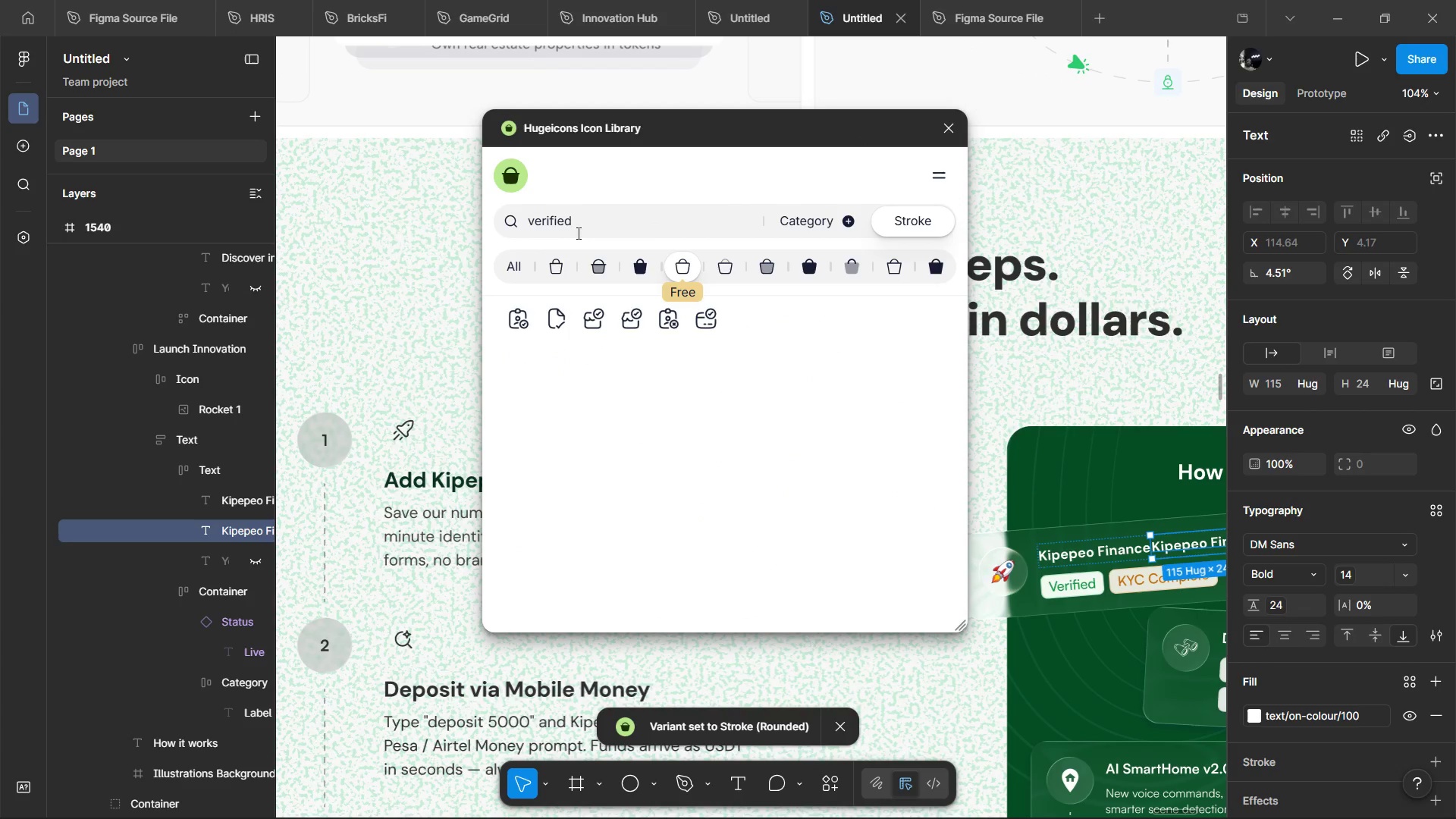 
double_click([543, 227])
 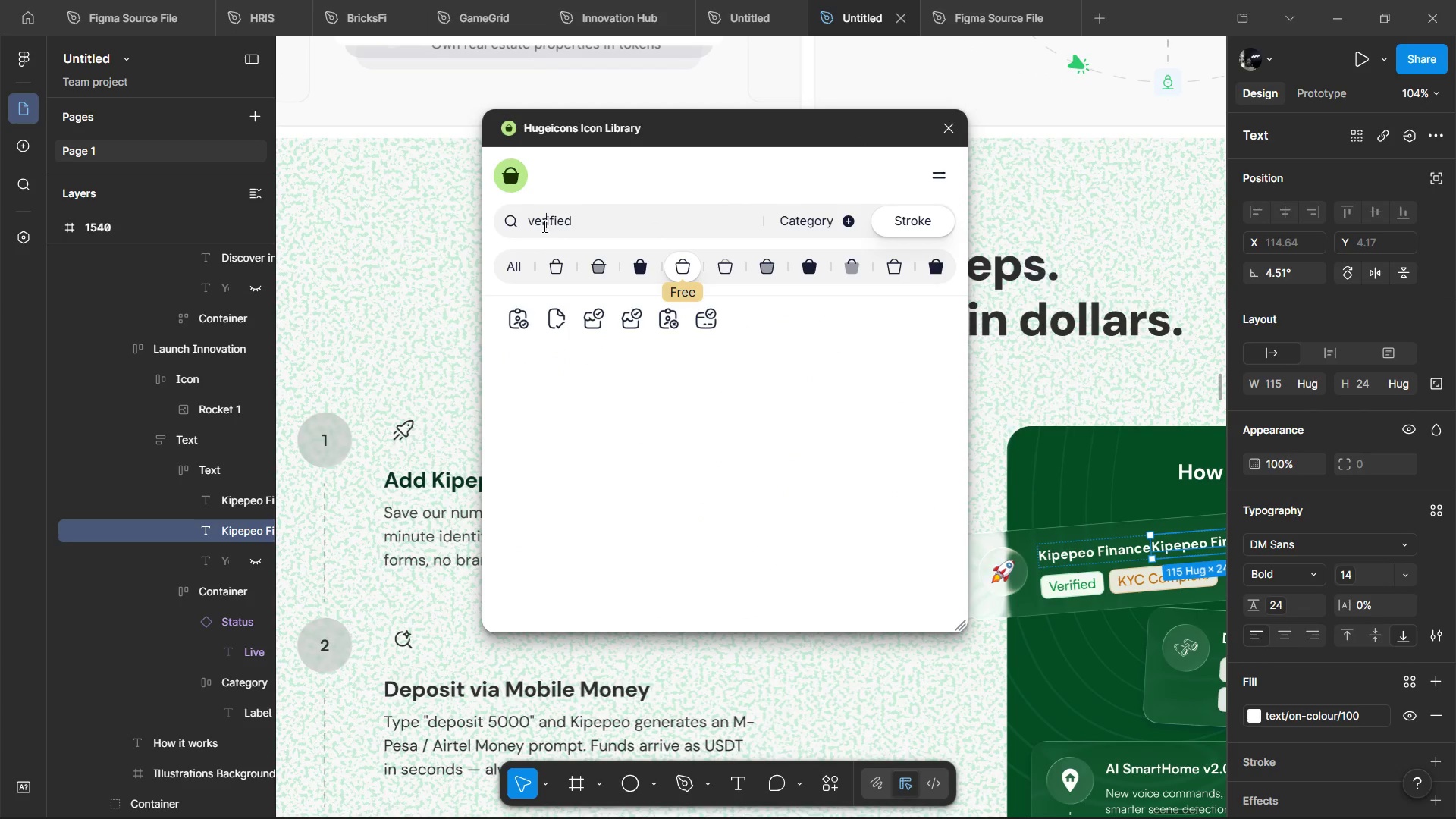 
triple_click([543, 226])
 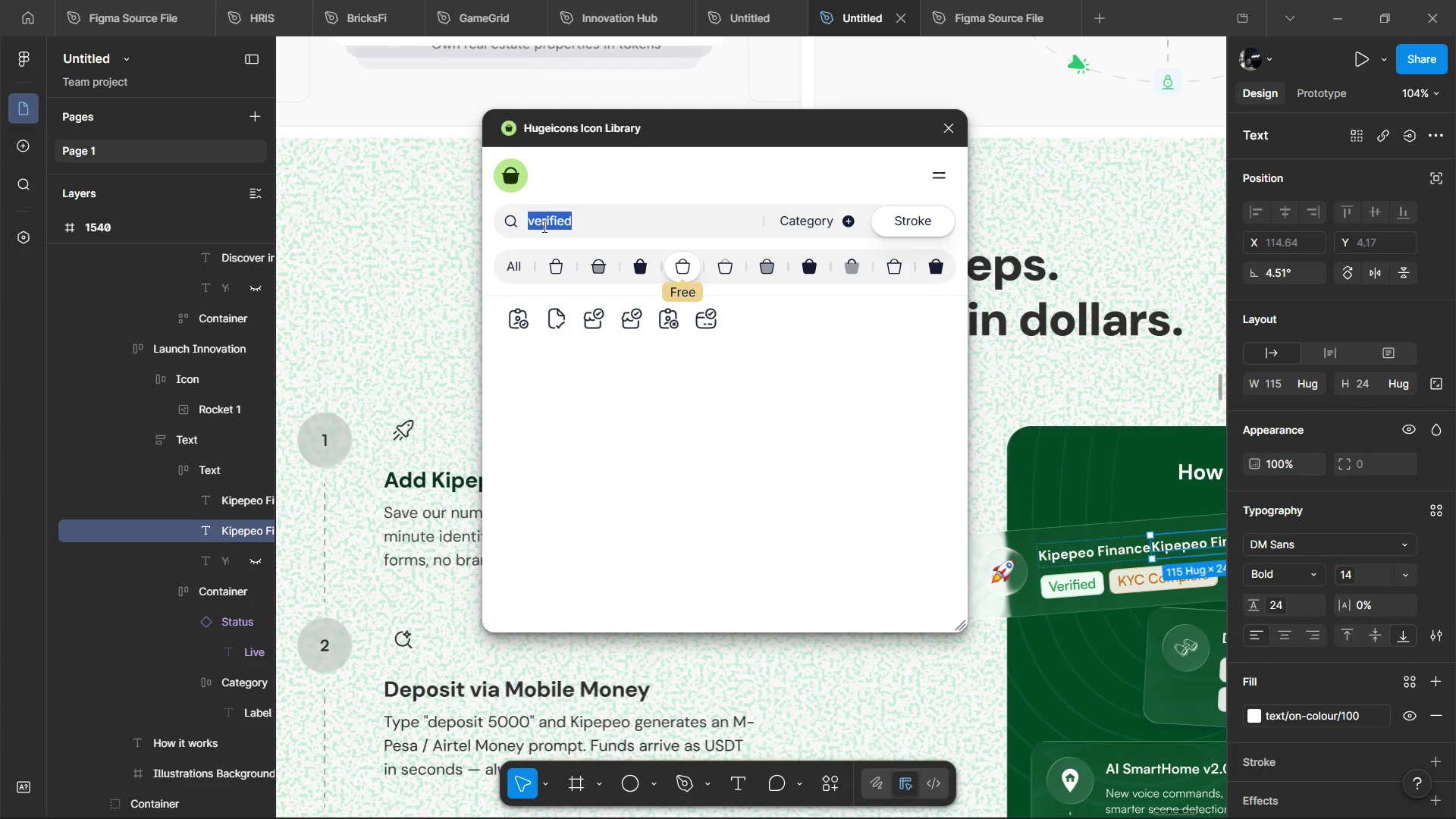 
triple_click([543, 226])
 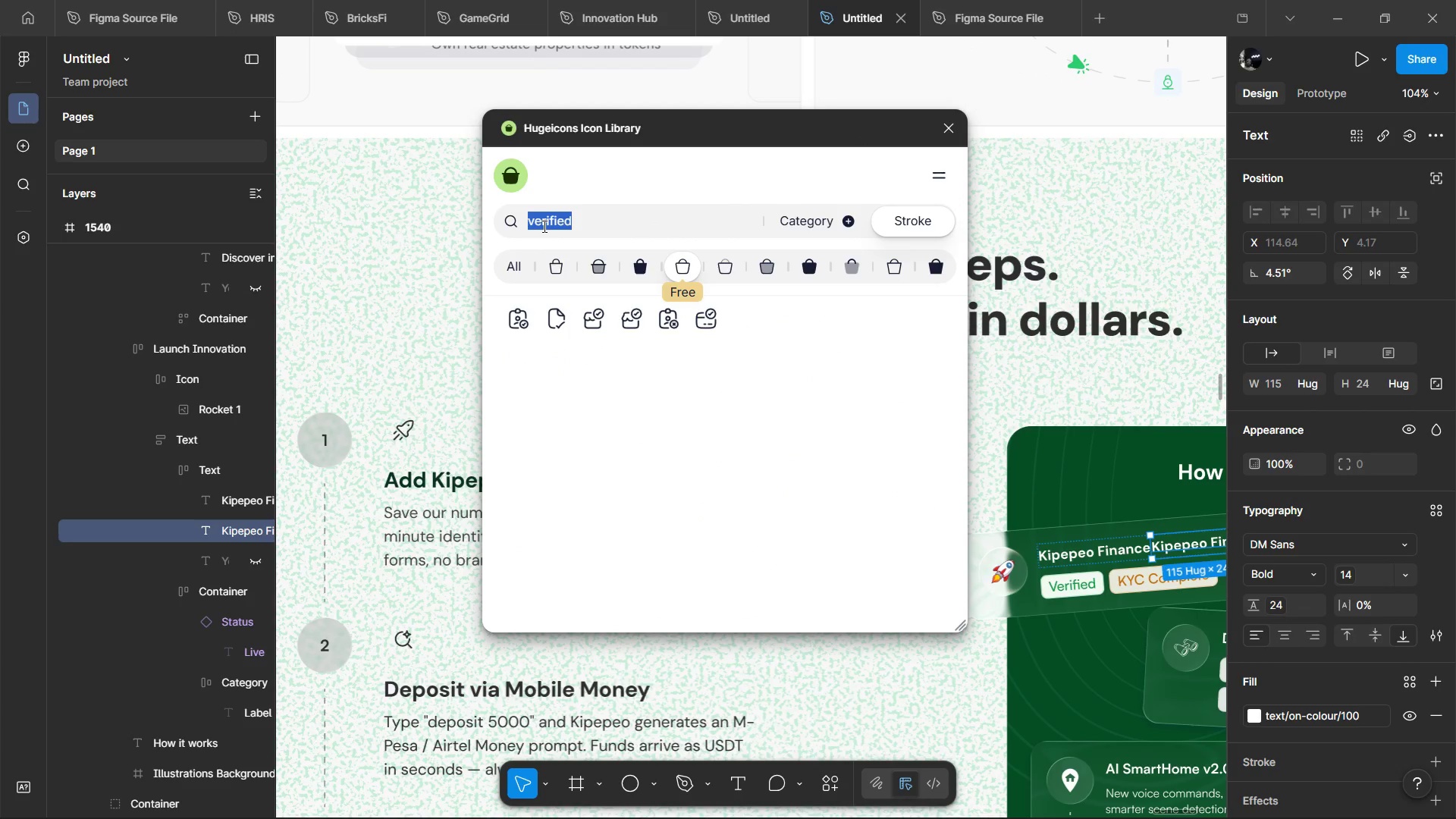 
type(approve)
 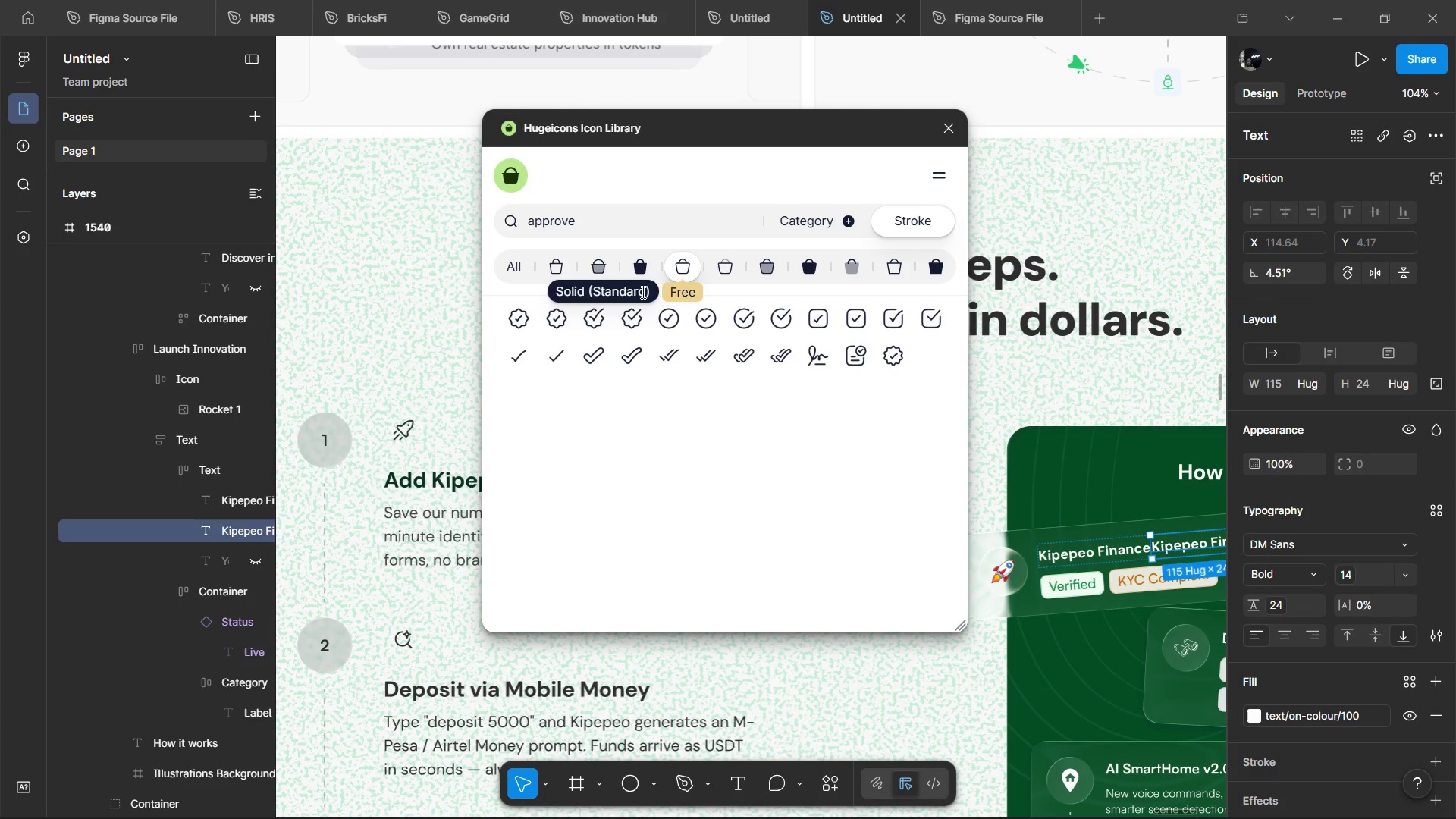 
hold_key(key=ShiftLeft, duration=1.17)
scroll: coordinate [1323, 528], scroll_direction: down, amount: 7.0
 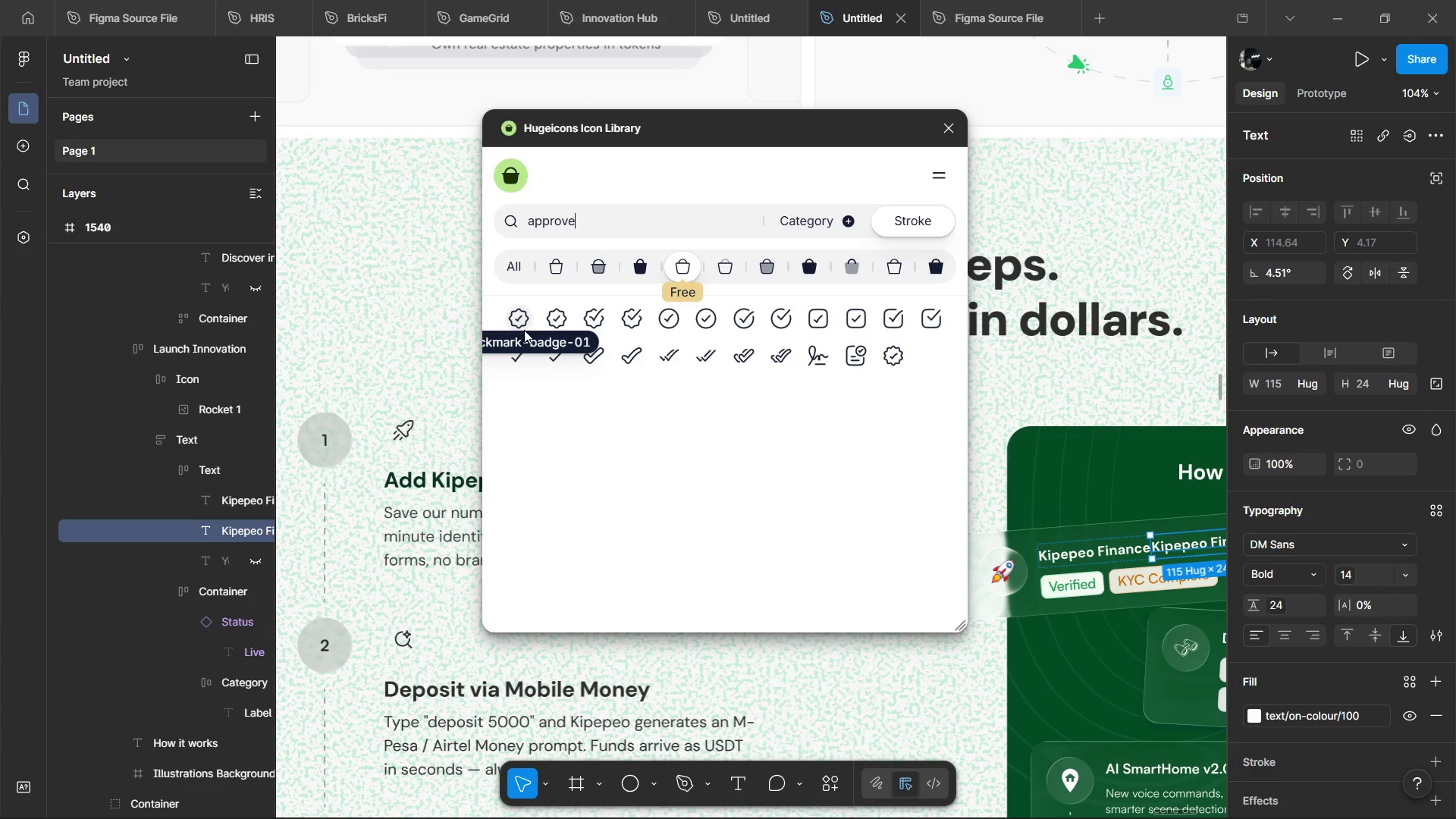 
left_click([524, 330])
 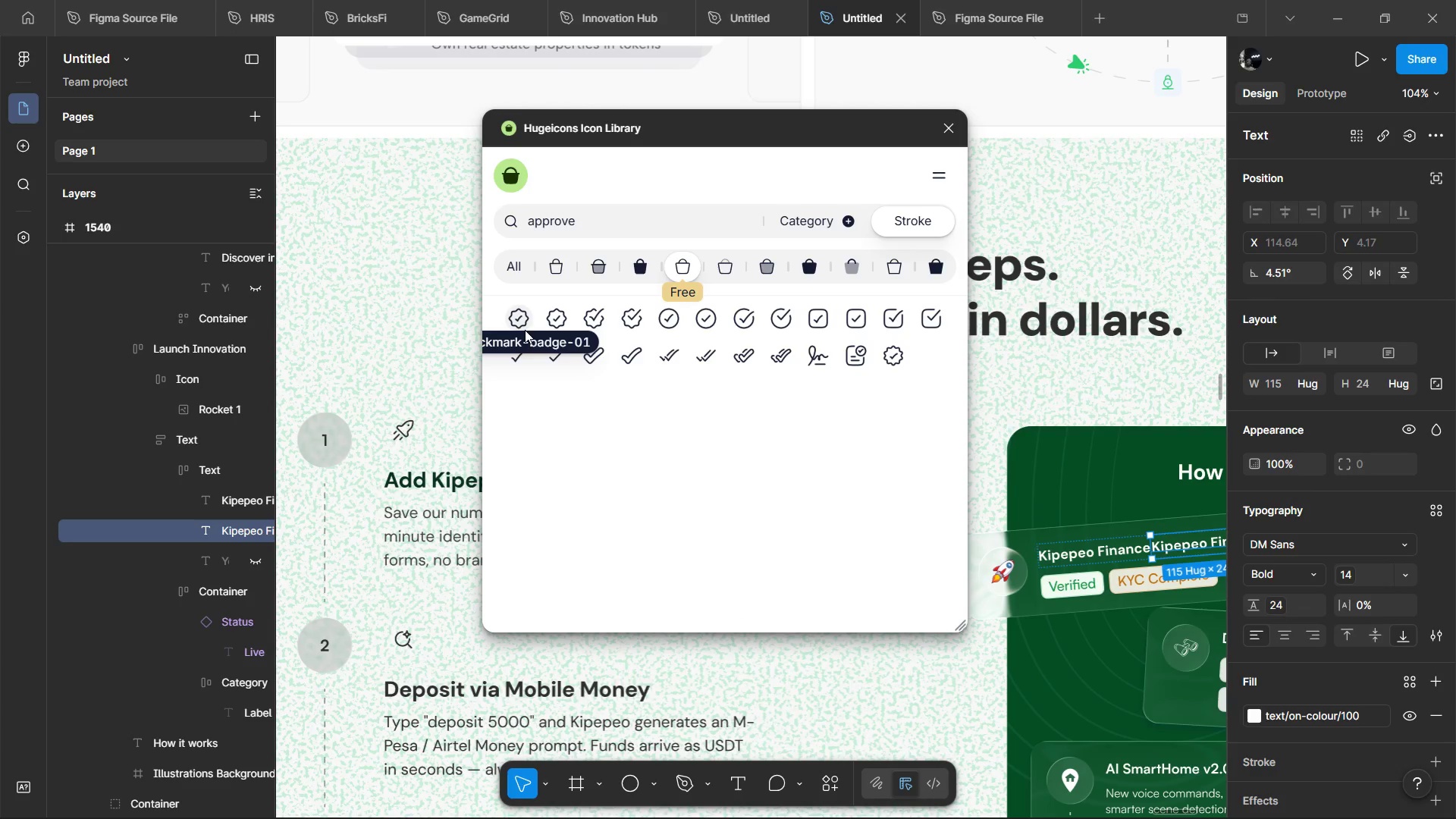 
hold_key(key=ControlLeft, duration=0.75)
scroll: coordinate [986, 352], scroll_direction: down, amount: 3.0
 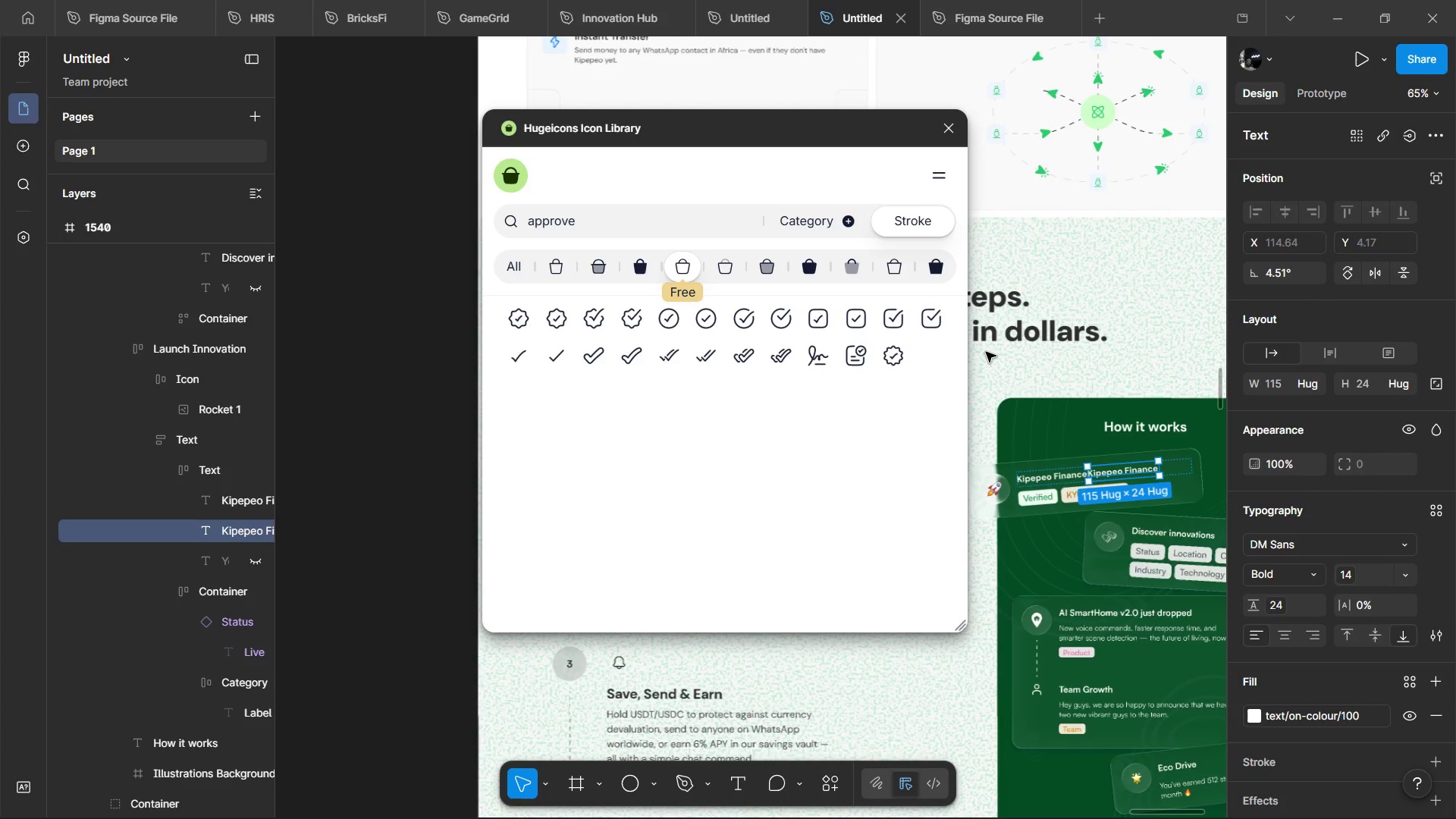 
hold_key(key=ShiftLeft, duration=1.52)
scroll: coordinate [986, 352], scroll_direction: up, amount: 3.0
 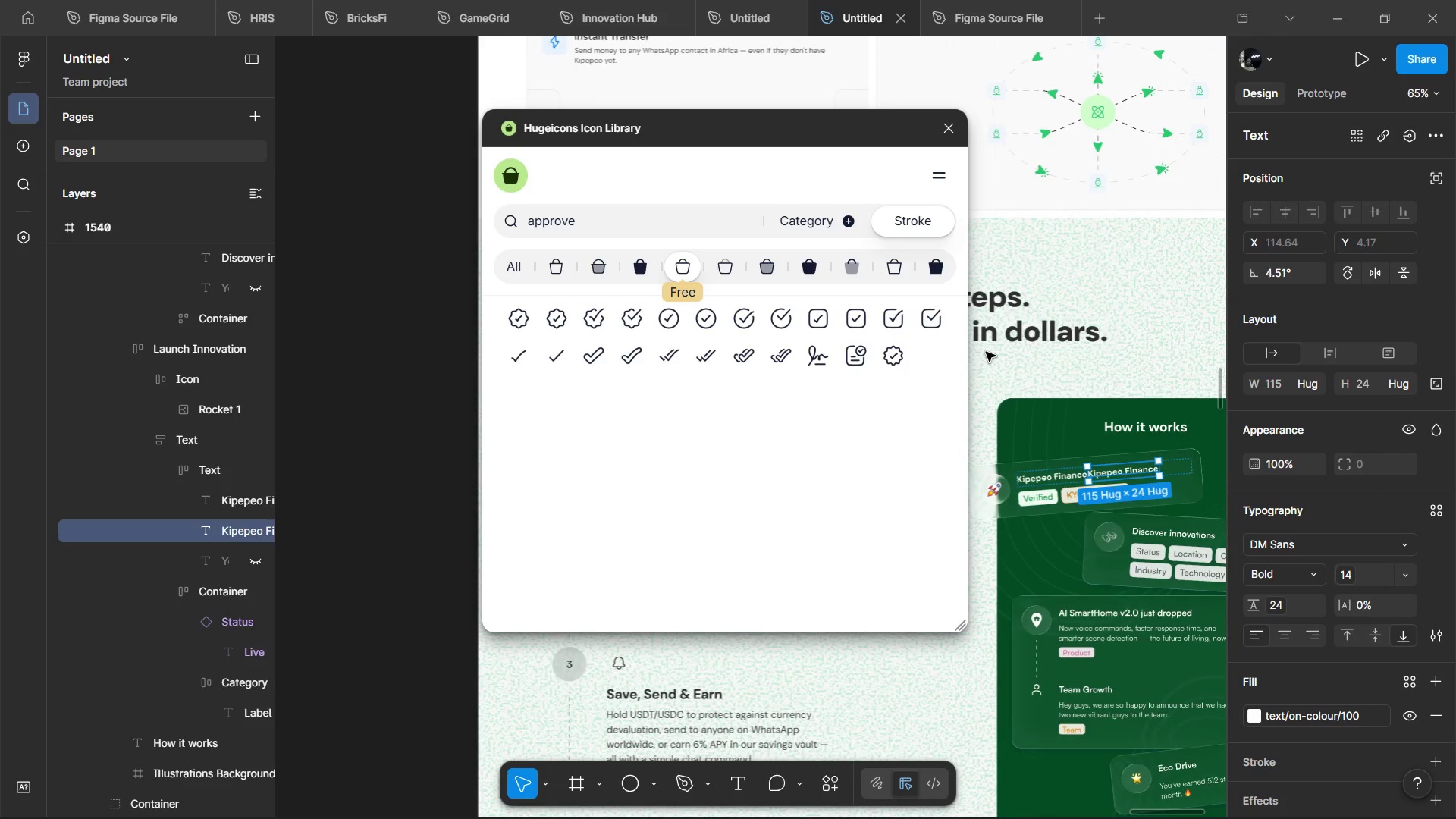 
hold_key(key=ShiftLeft, duration=1.51)
 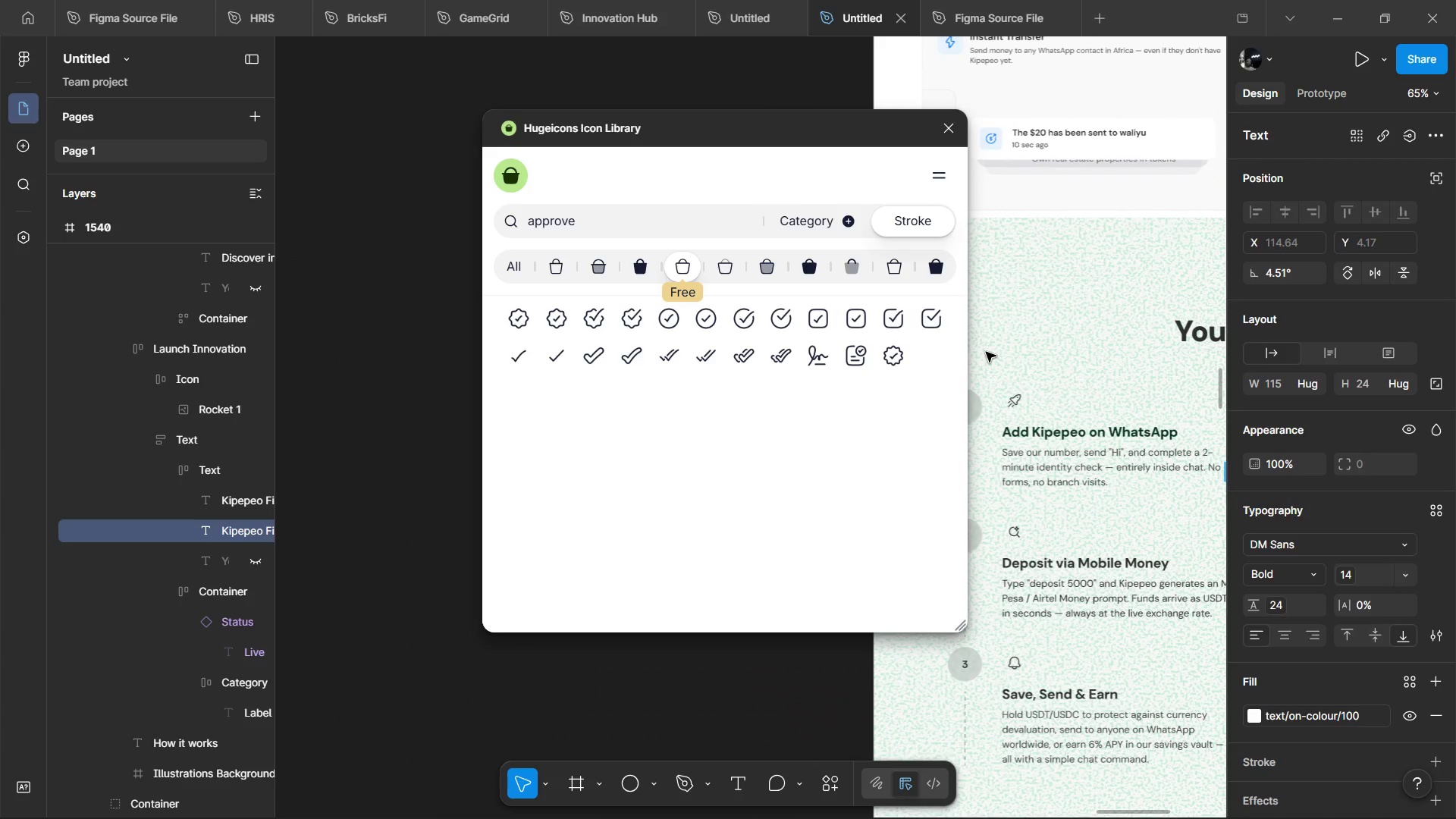 
hold_key(key=ShiftLeft, duration=1.02)
 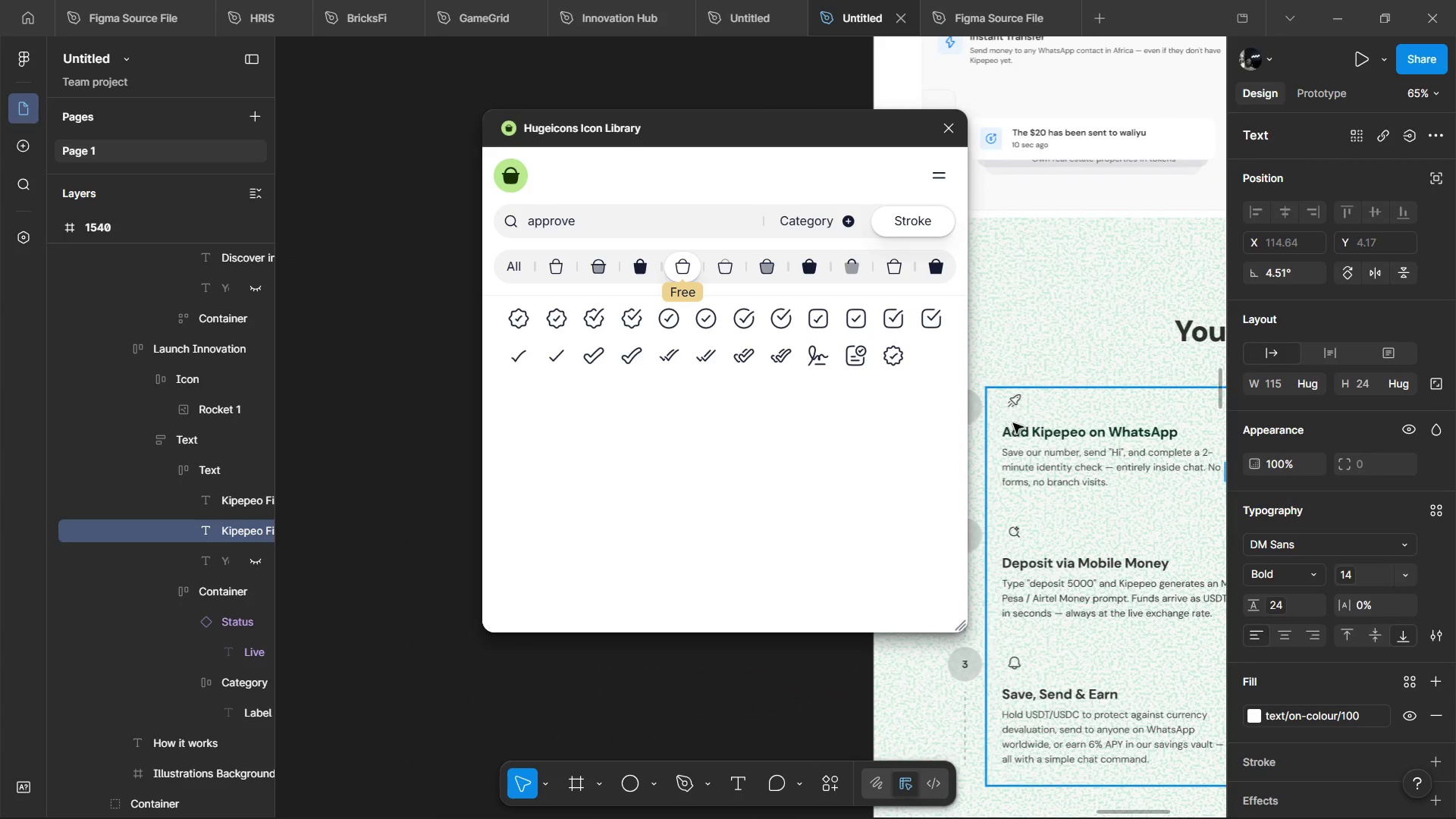 
hold_key(key=ControlLeft, duration=0.56)
left_click([1024, 427])
 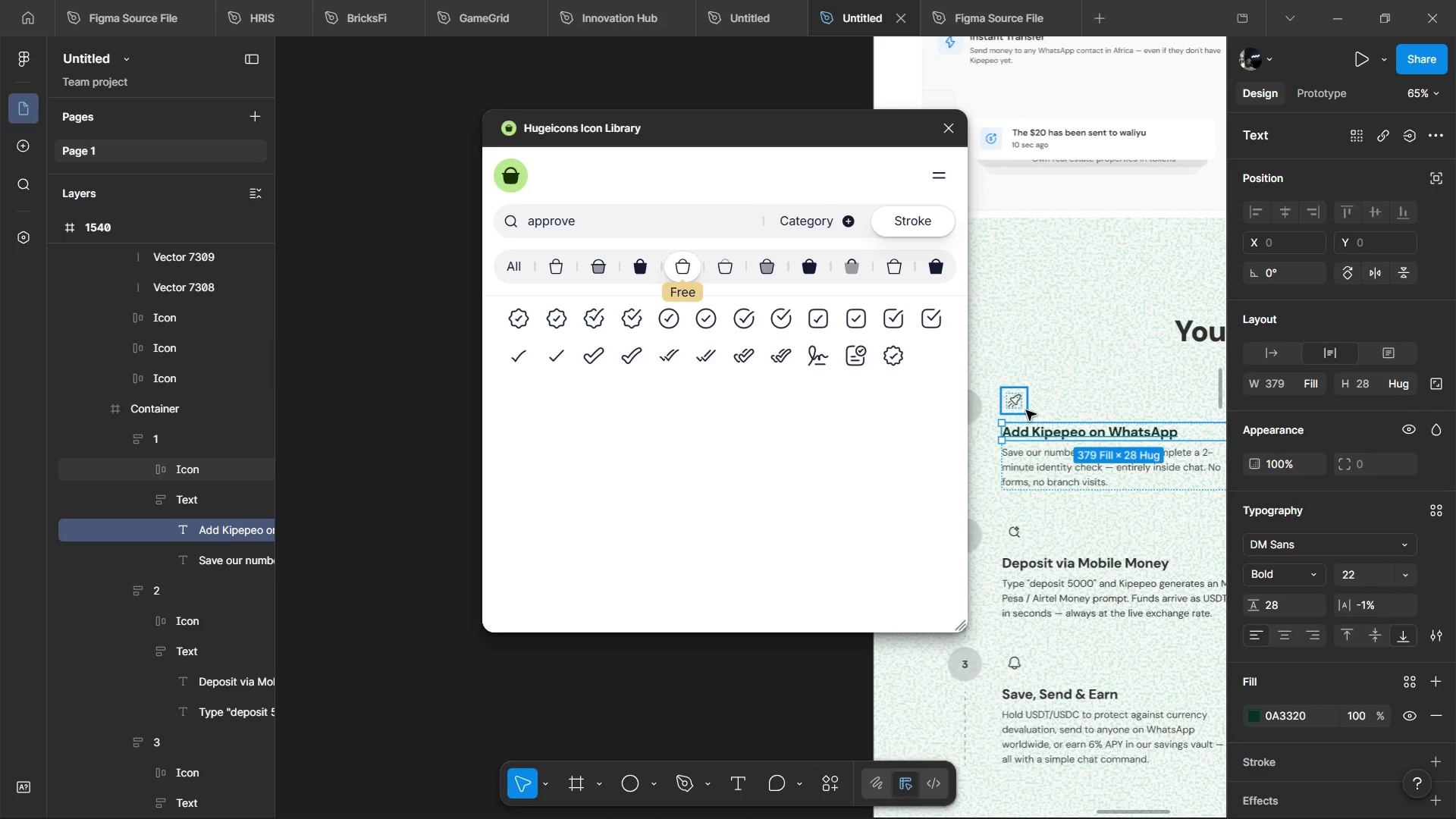 
hold_key(key=ControlLeft, duration=0.44)
scroll: coordinate [1026, 410], scroll_direction: up, amount: 4.0
 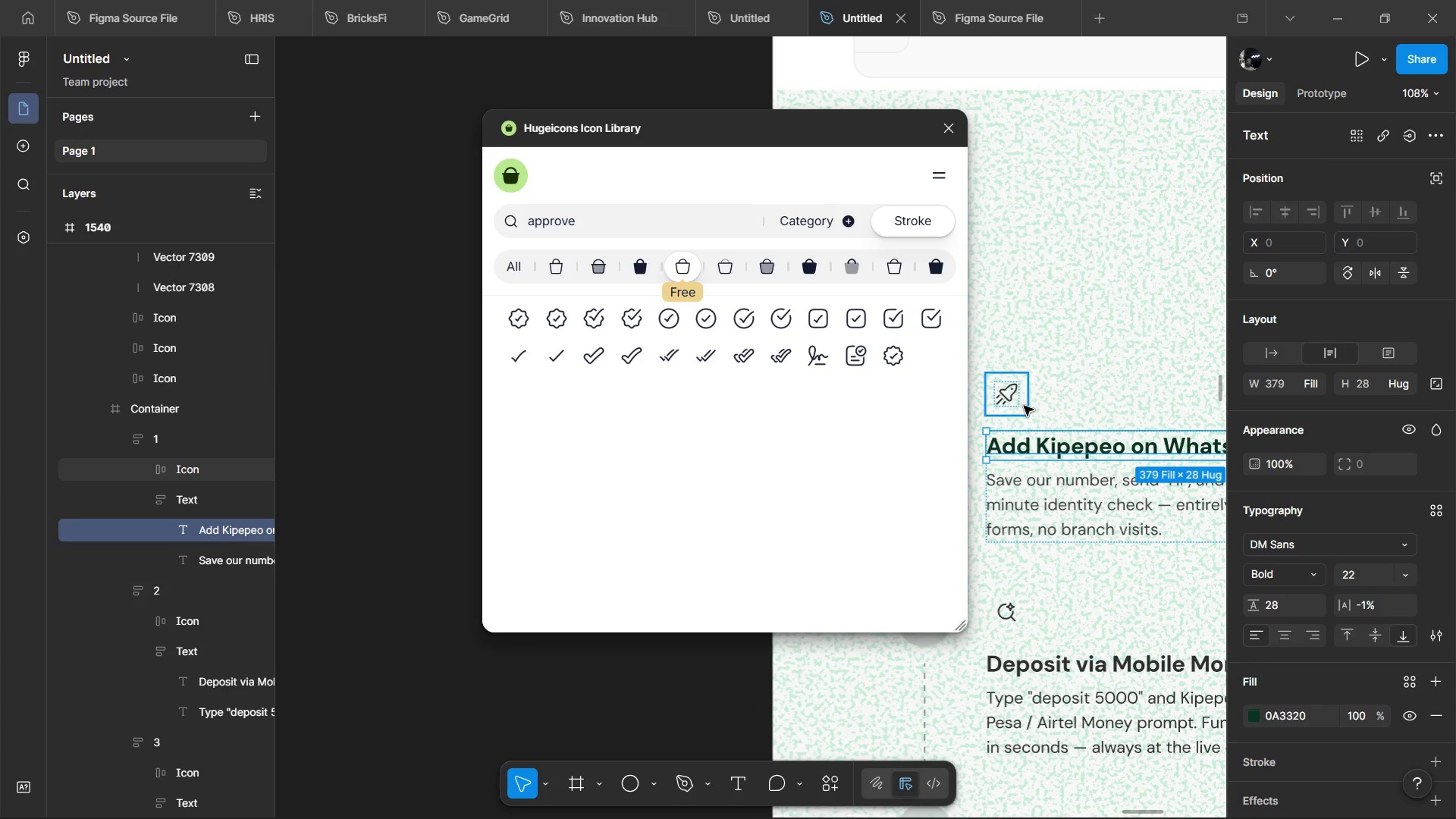 
left_click([1024, 406])
 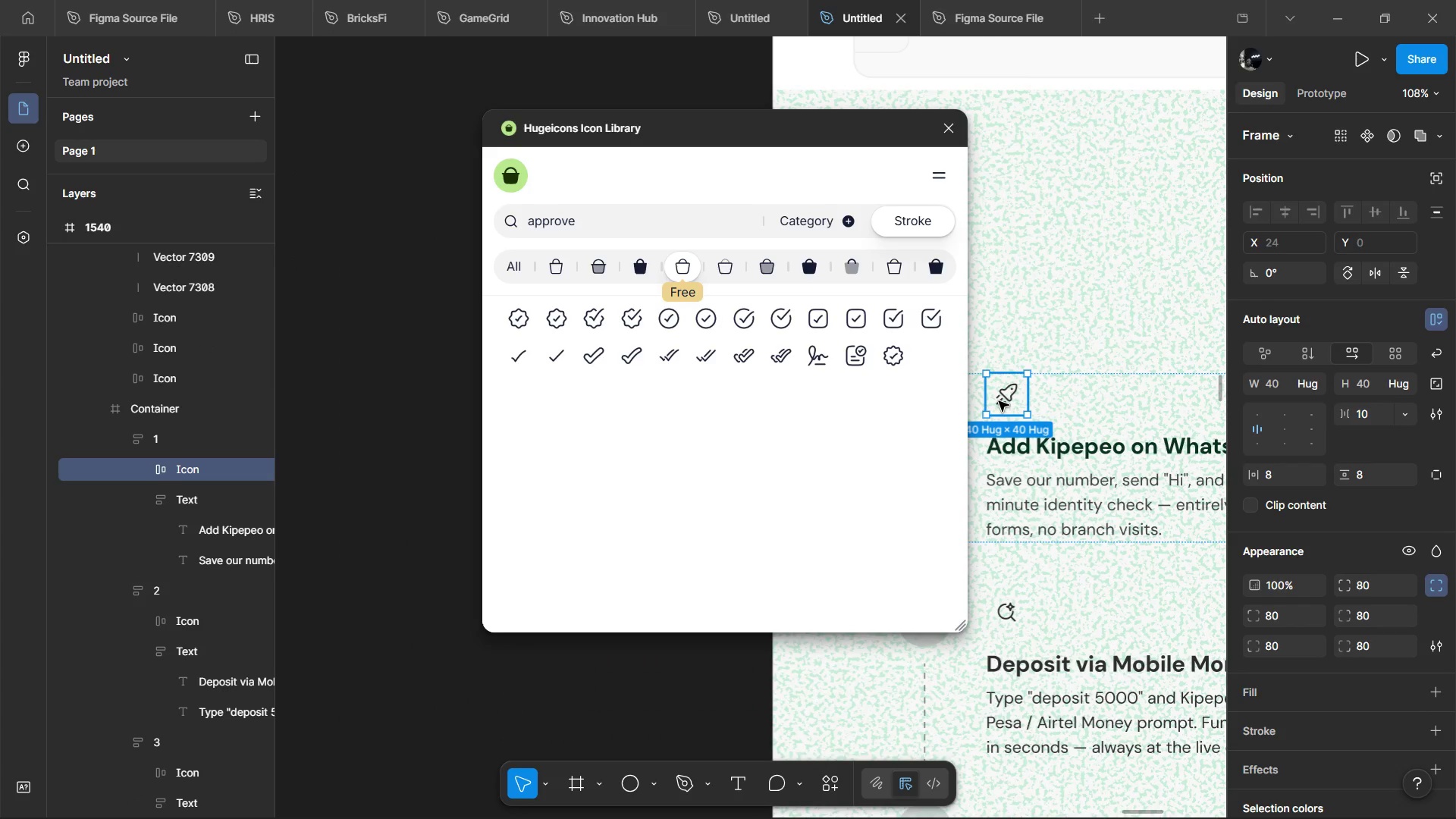 
double_click([999, 401])
 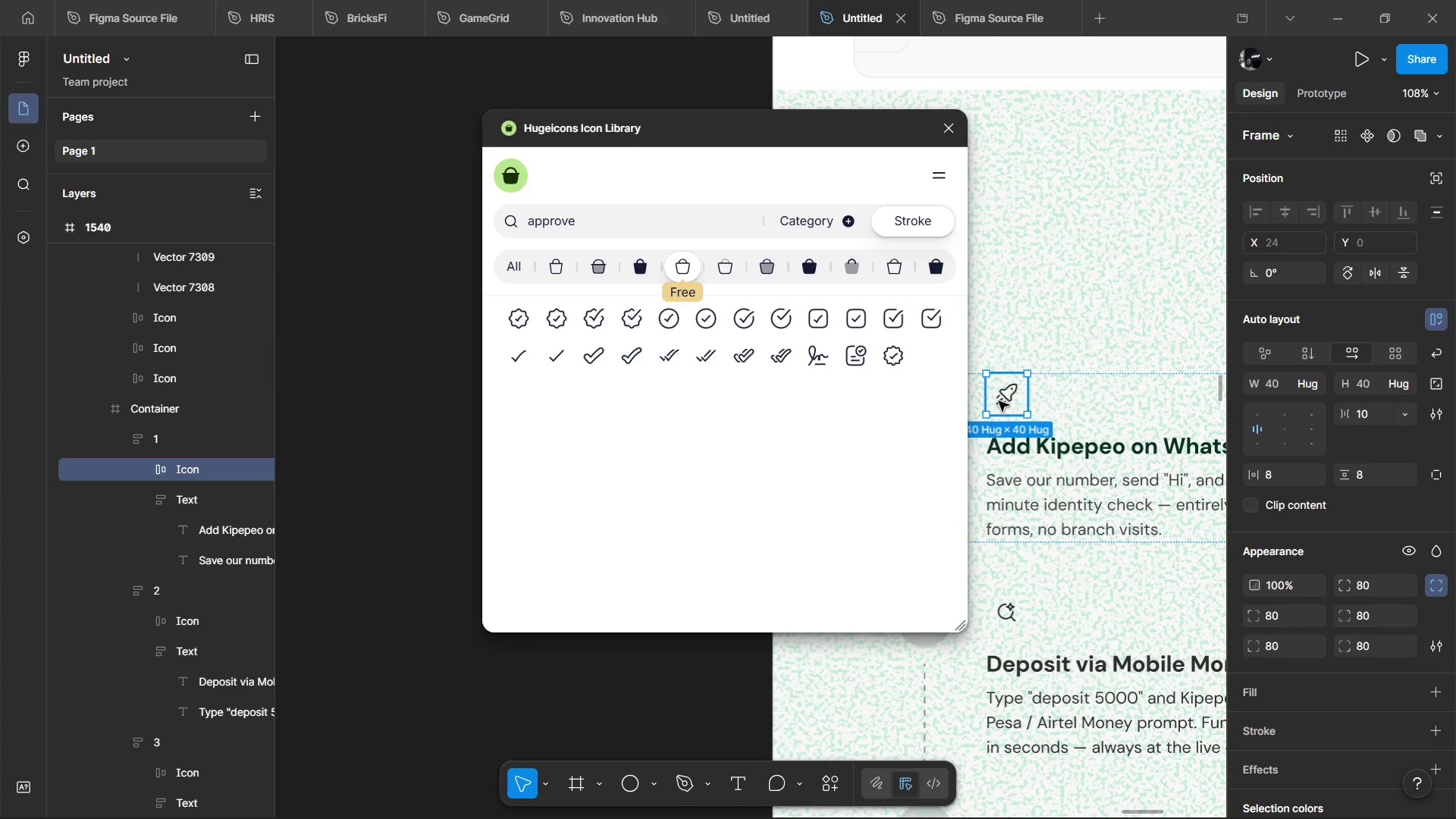 
triple_click([999, 401])
 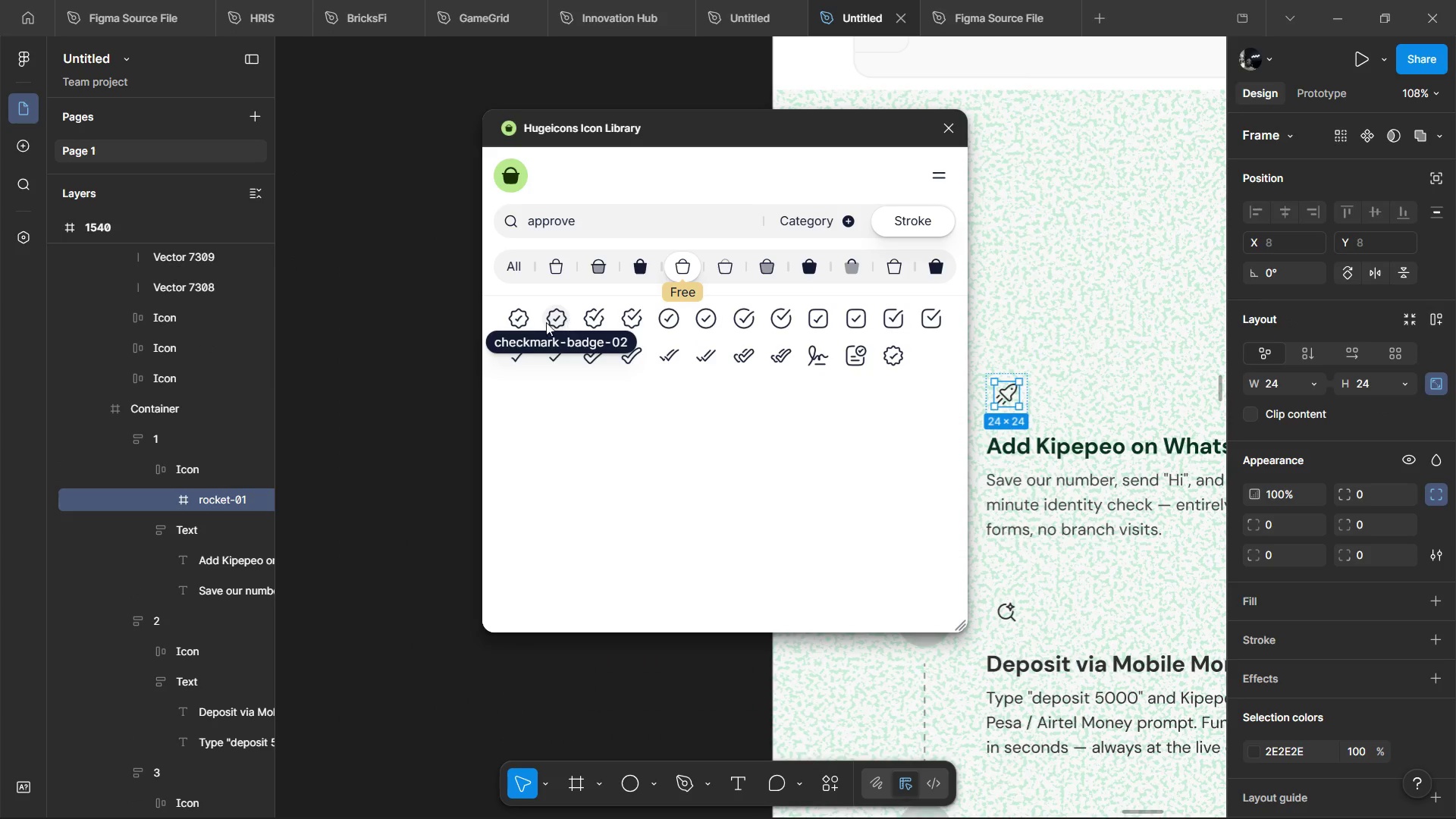 
left_click([515, 322])
 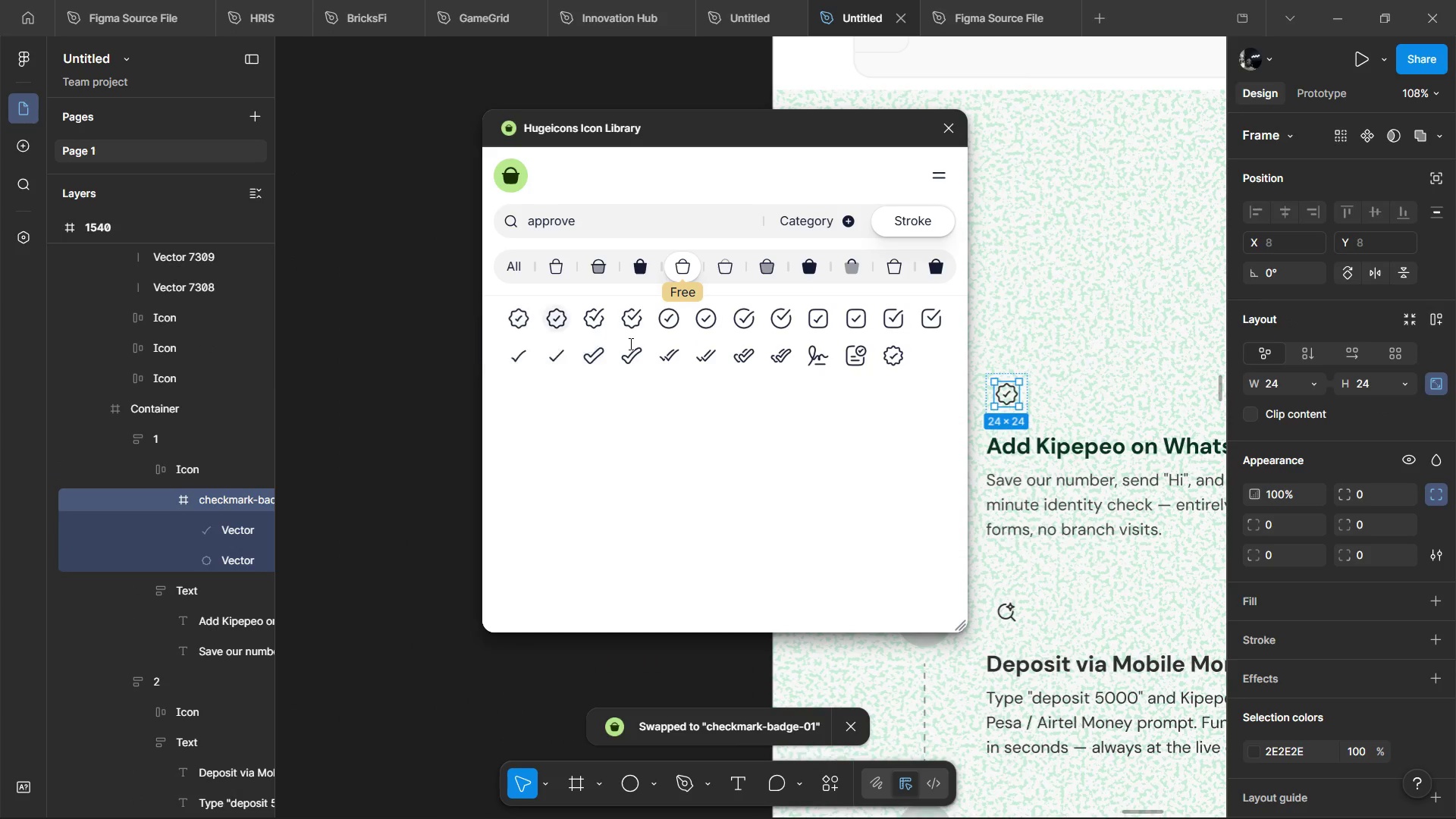 
key(Control+C)
 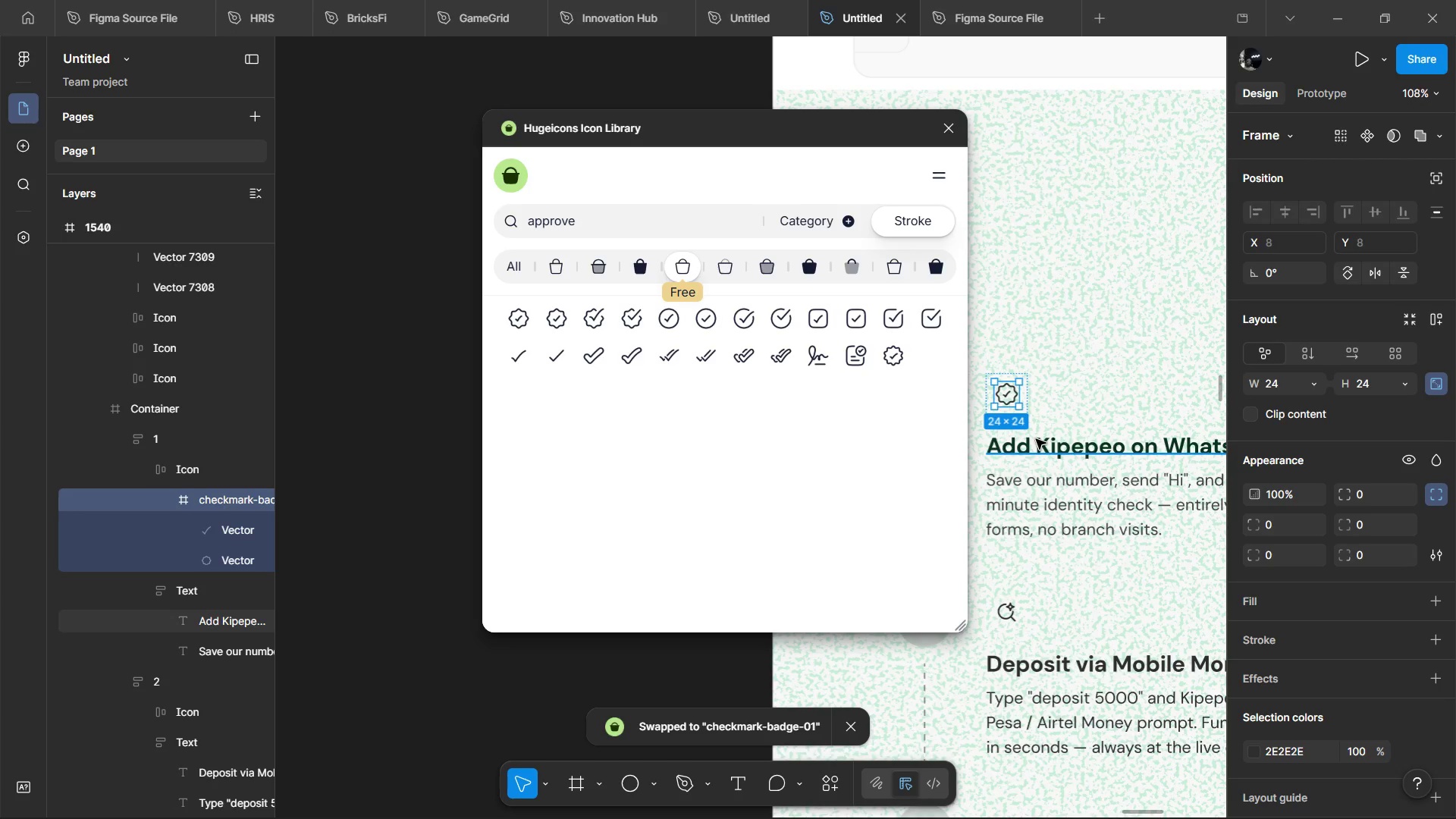 
key(Control+C)
 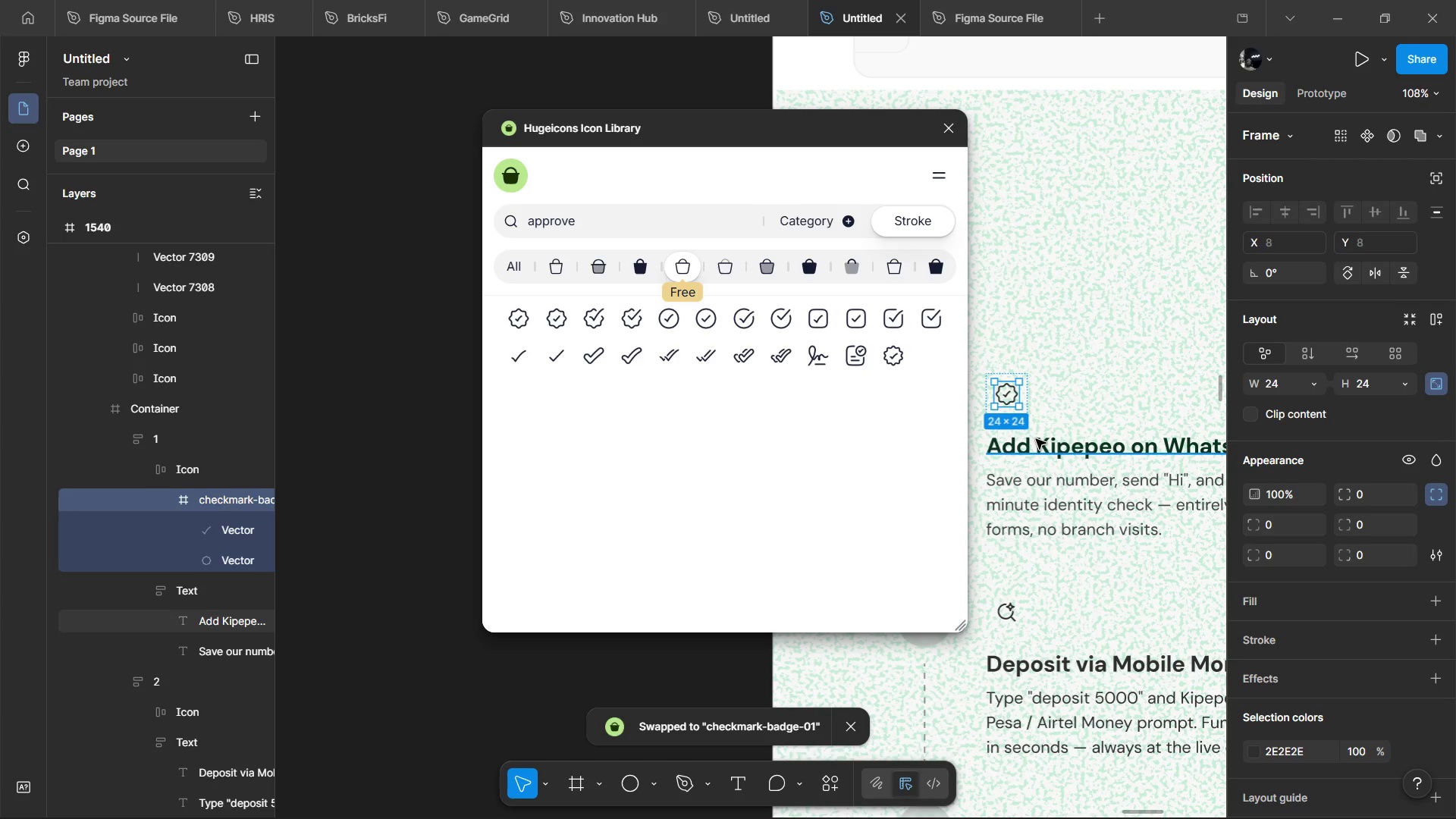 
key(Control+C)
 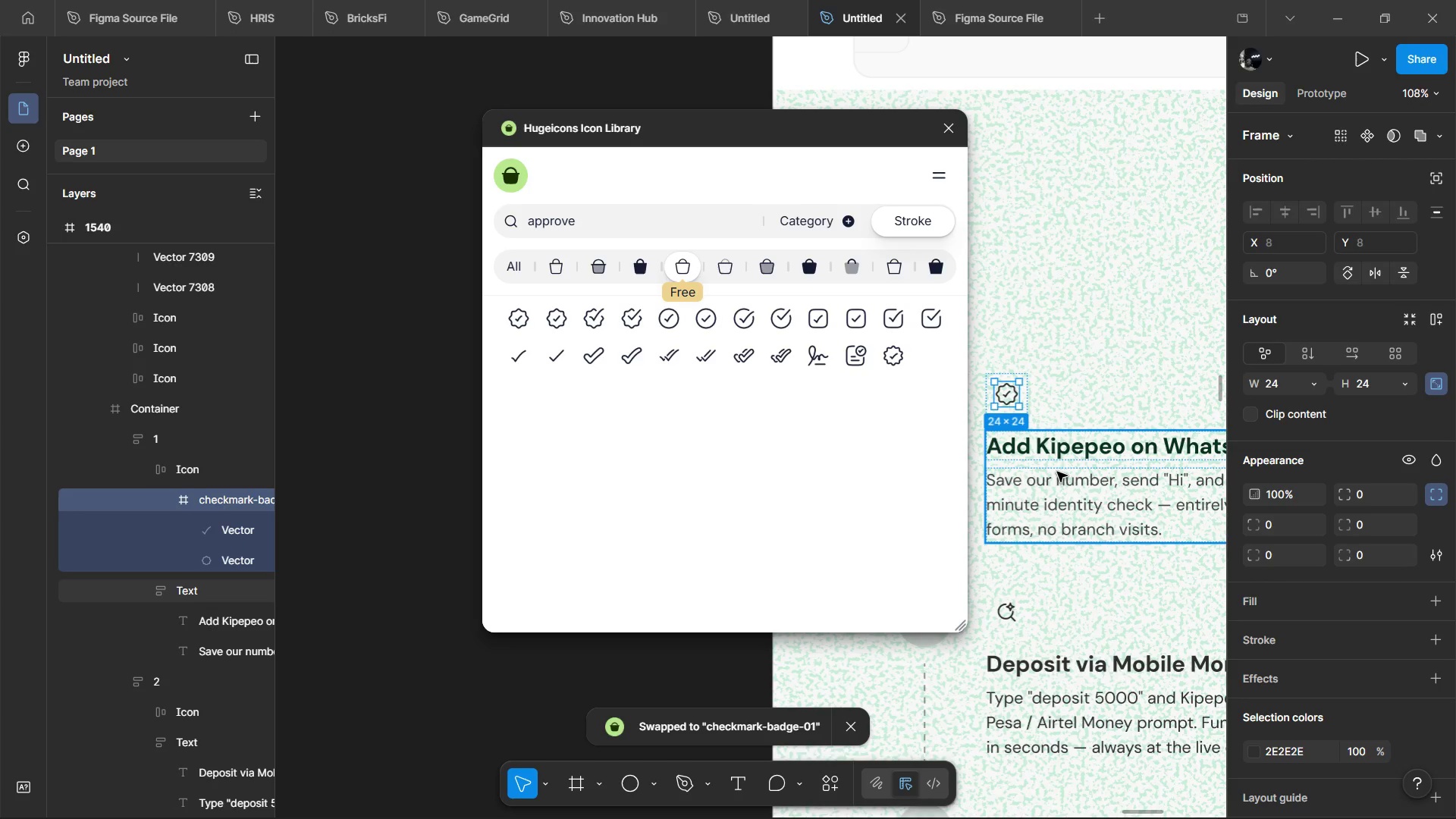 
hold_key(key=ShiftLeft, duration=1.5)
 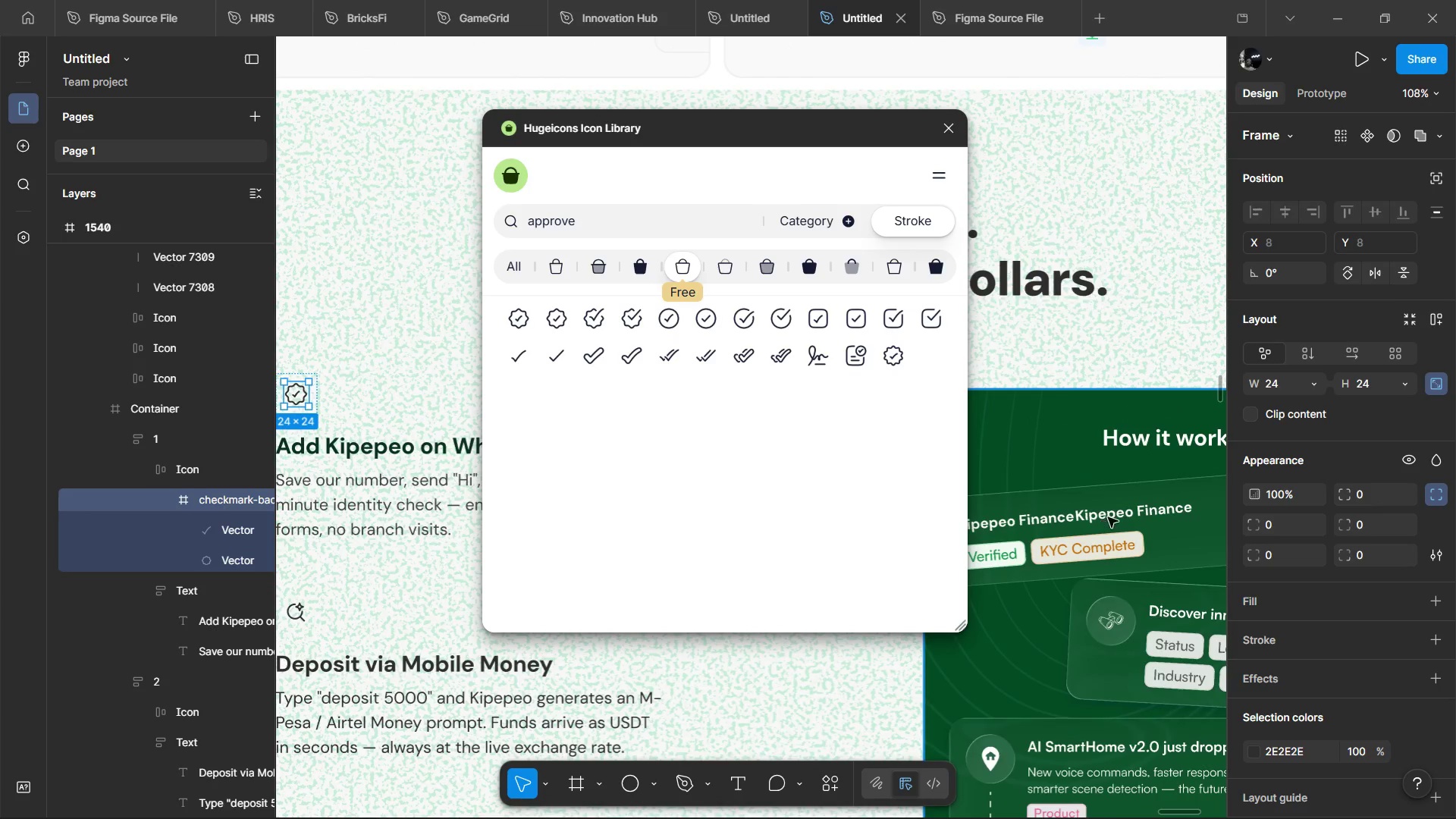 
key(Shift+ShiftLeft)
 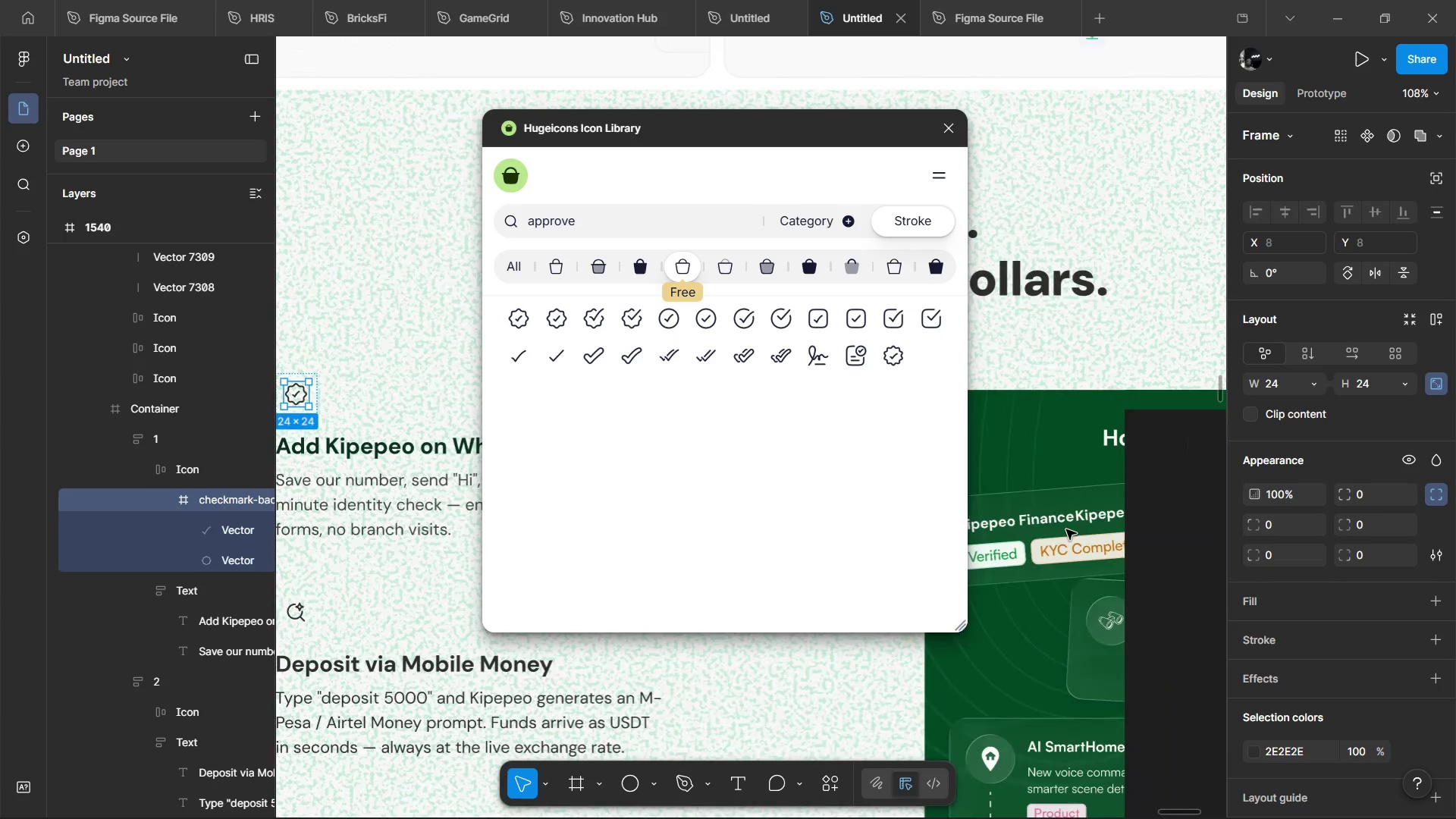 
key(Shift+ShiftLeft)
 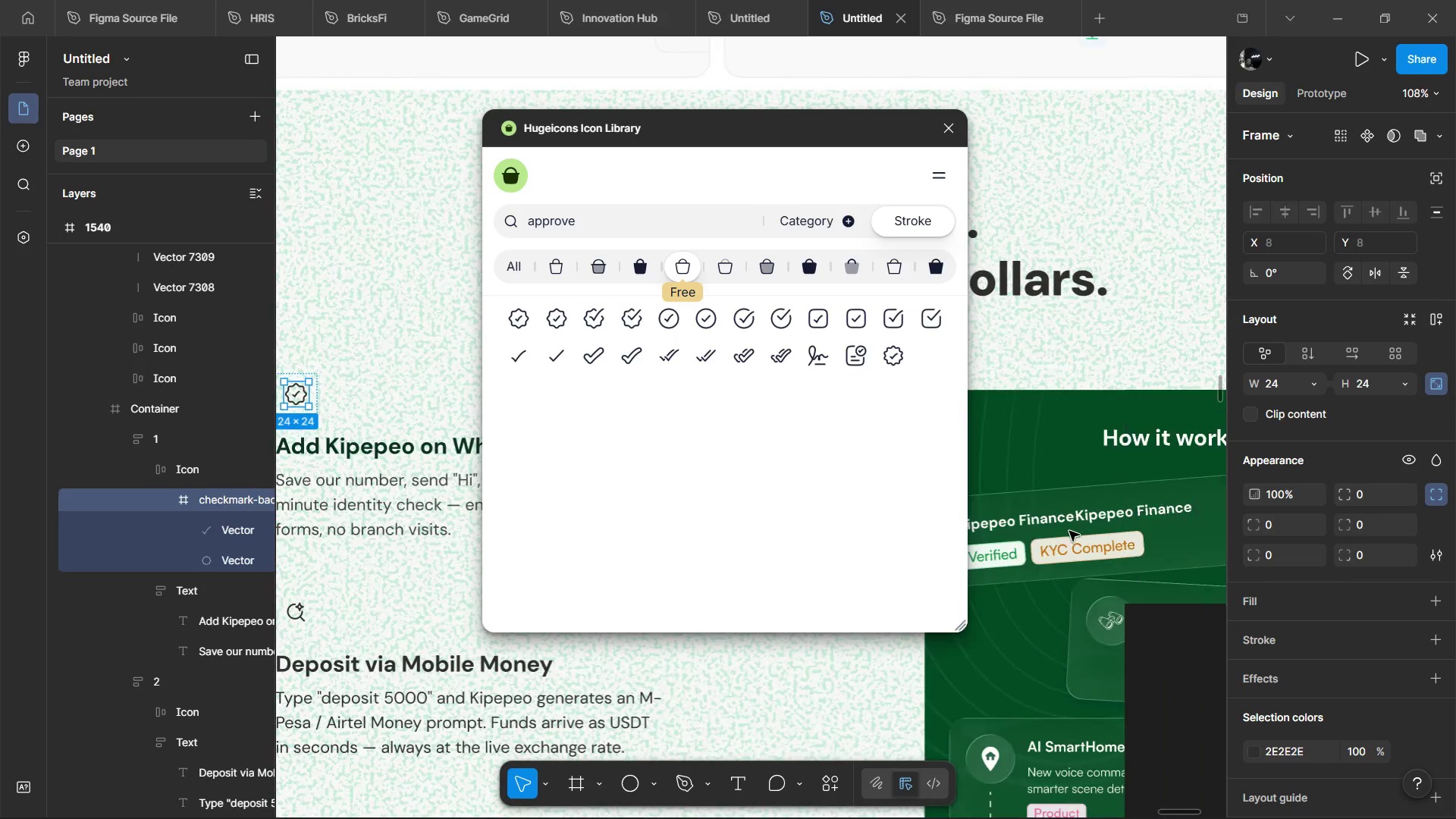 
key(Shift+ShiftLeft)
 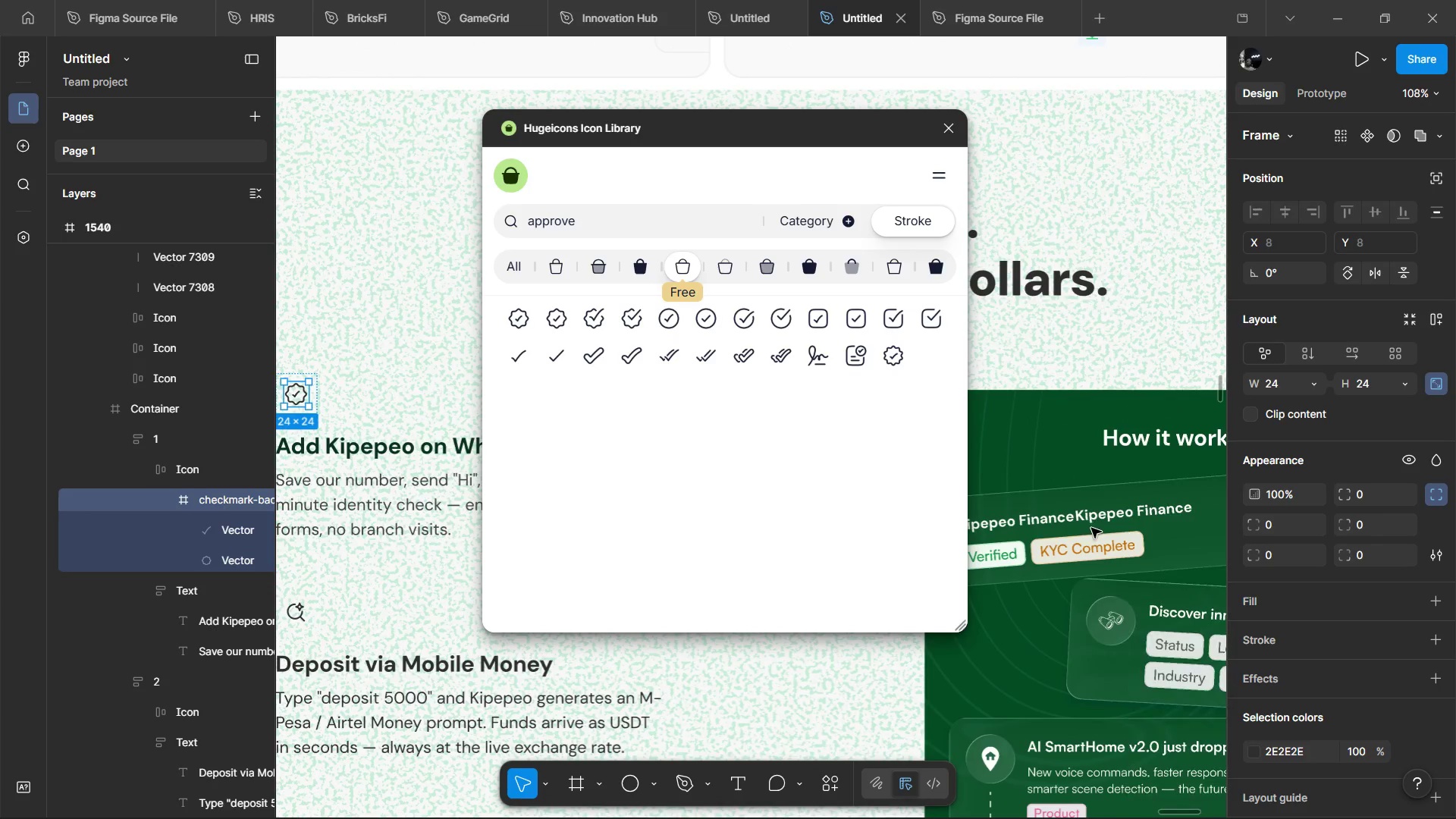 
scroll: coordinate [1066, 529], scroll_direction: down, amount: 18.0
 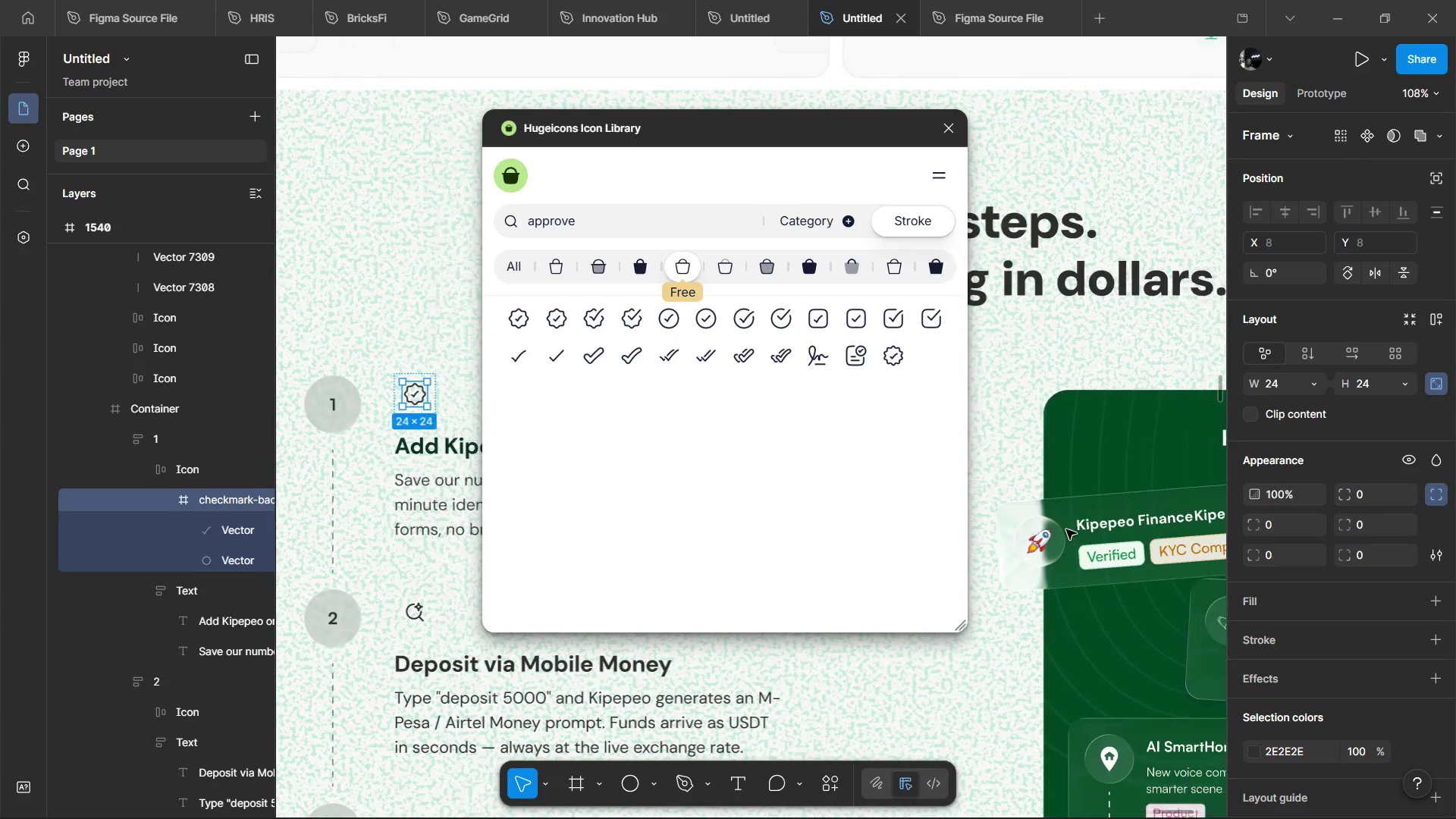 
hold_key(key=ControlLeft, duration=0.67)
left_click([1109, 514])
 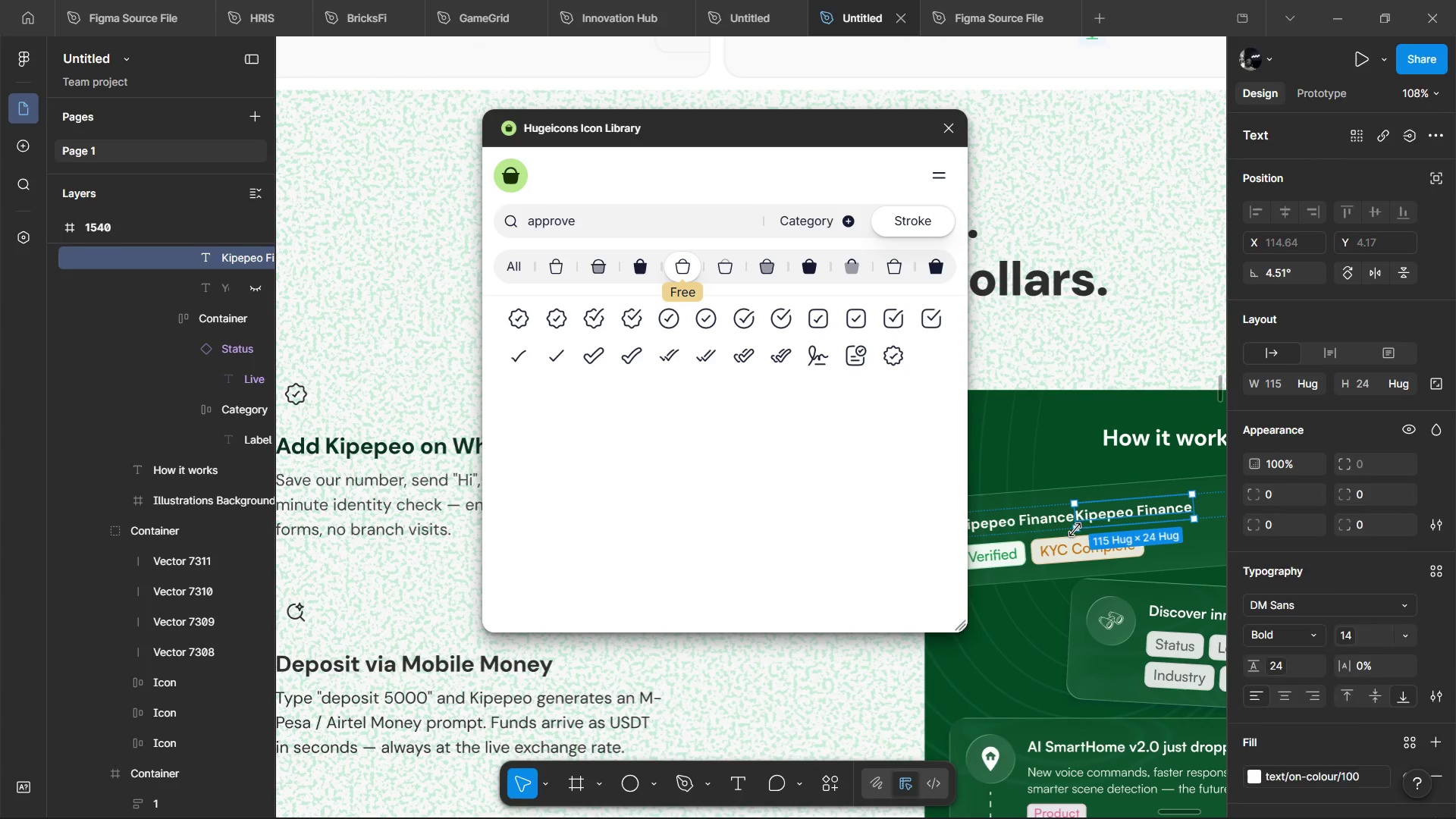 
key(Control+Shift+R)
 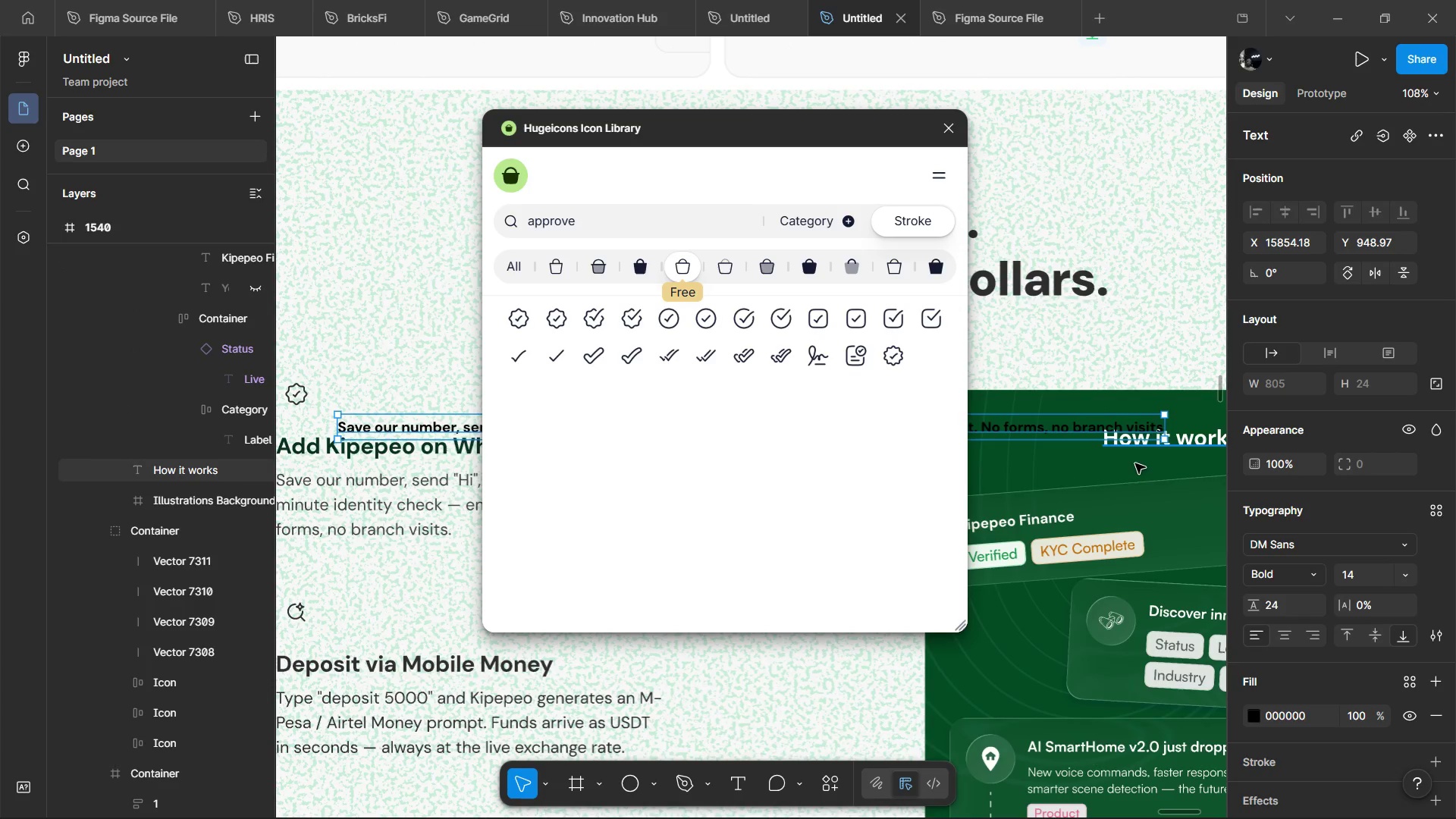 
hold_key(key=ShiftLeft, duration=0.58)
scroll: coordinate [1079, 395], scroll_direction: up, amount: 4.0
 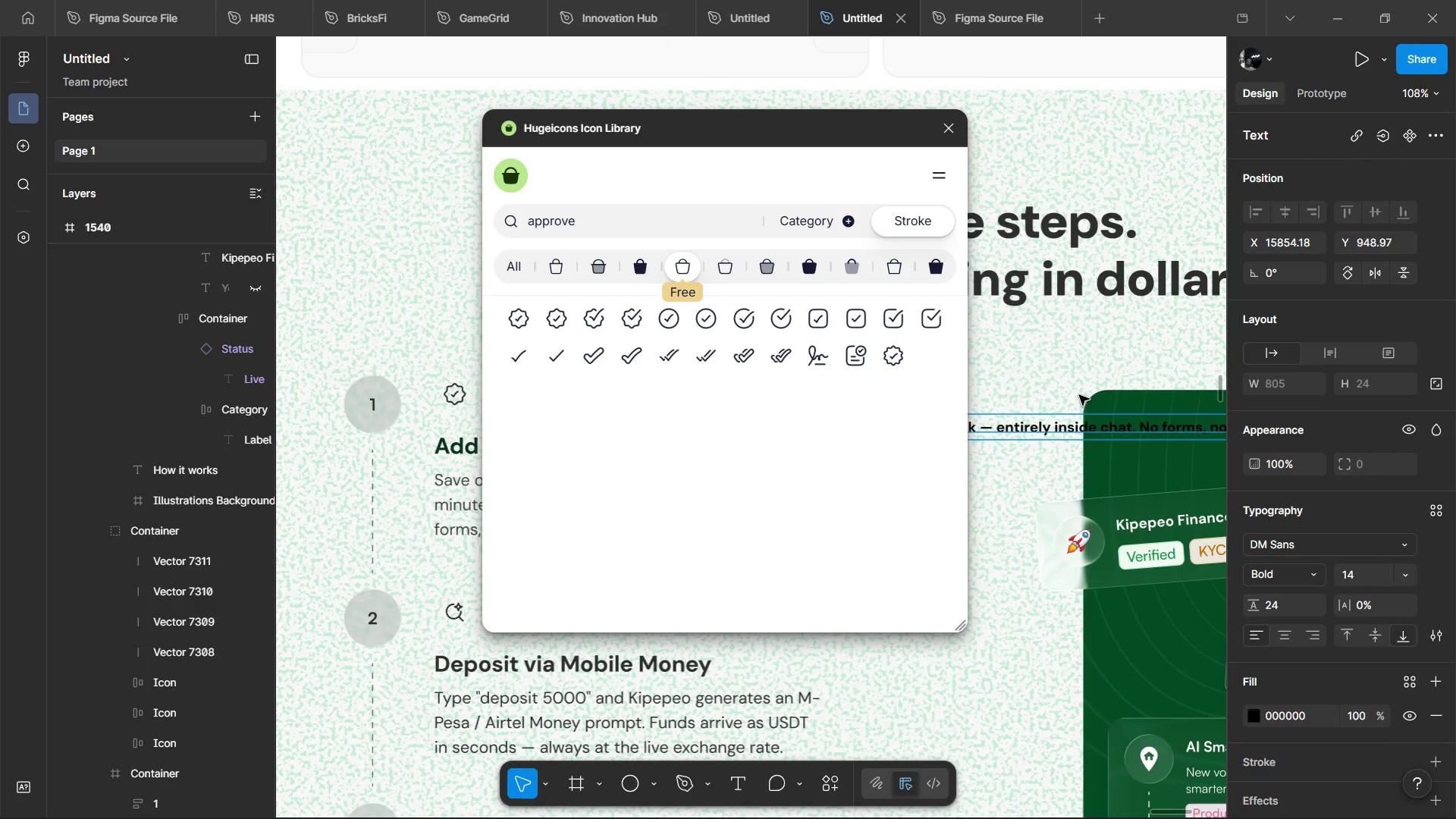 
key(Control+Z)
 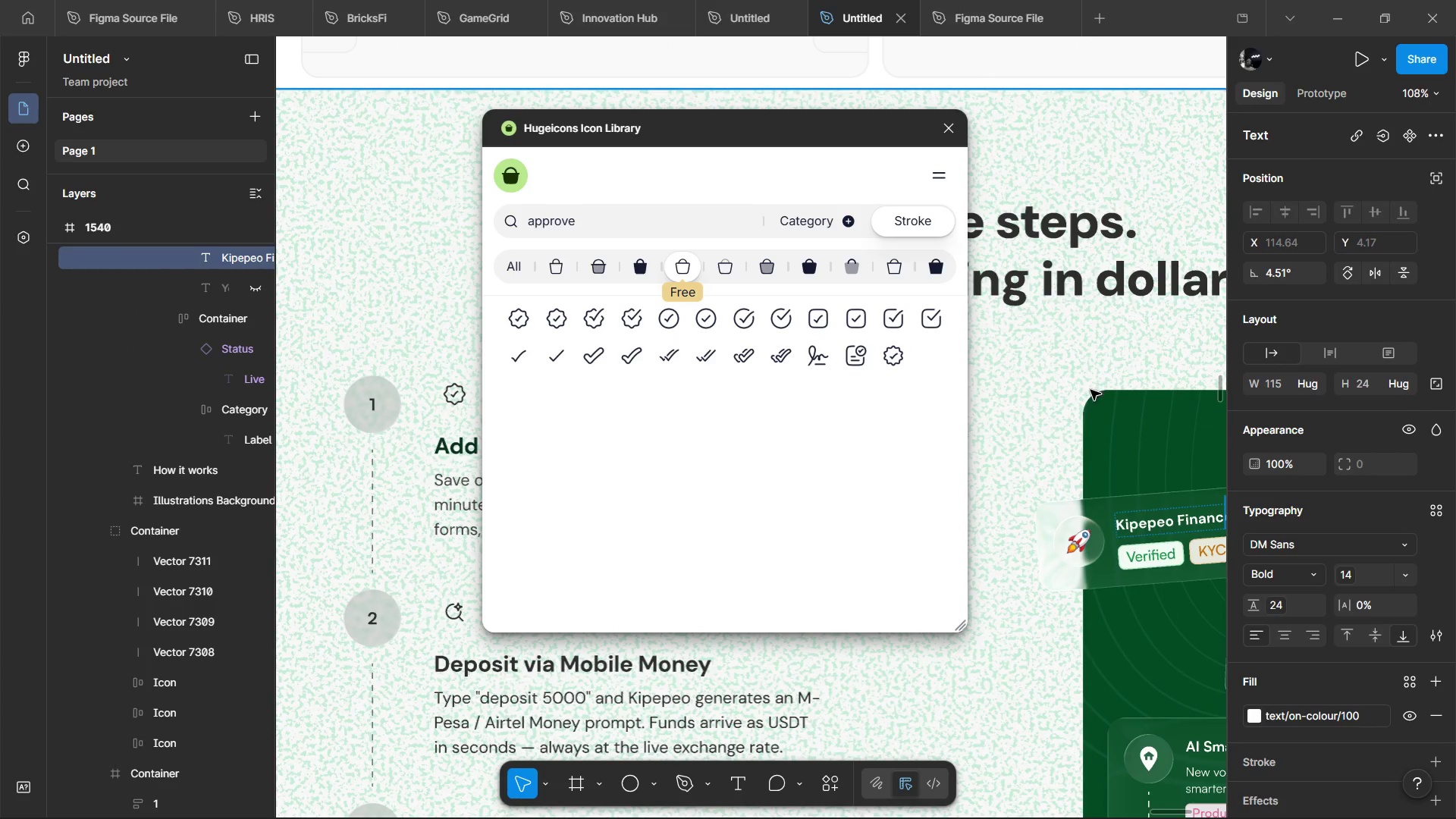 
hold_key(key=ShiftLeft, duration=1.52)
scroll: coordinate [1065, 401], scroll_direction: up, amount: 10.0
 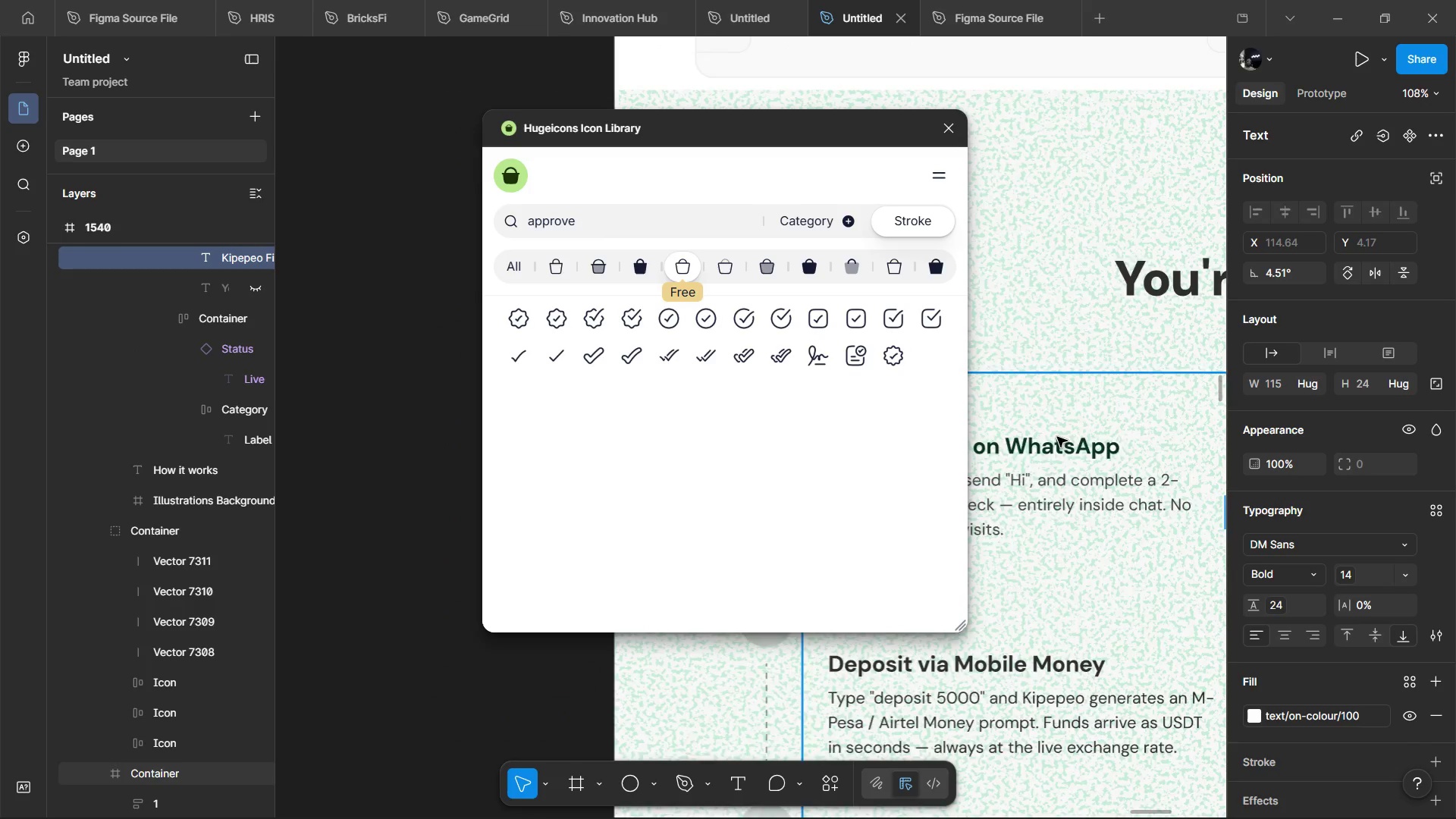 
key(Shift+ShiftLeft)
 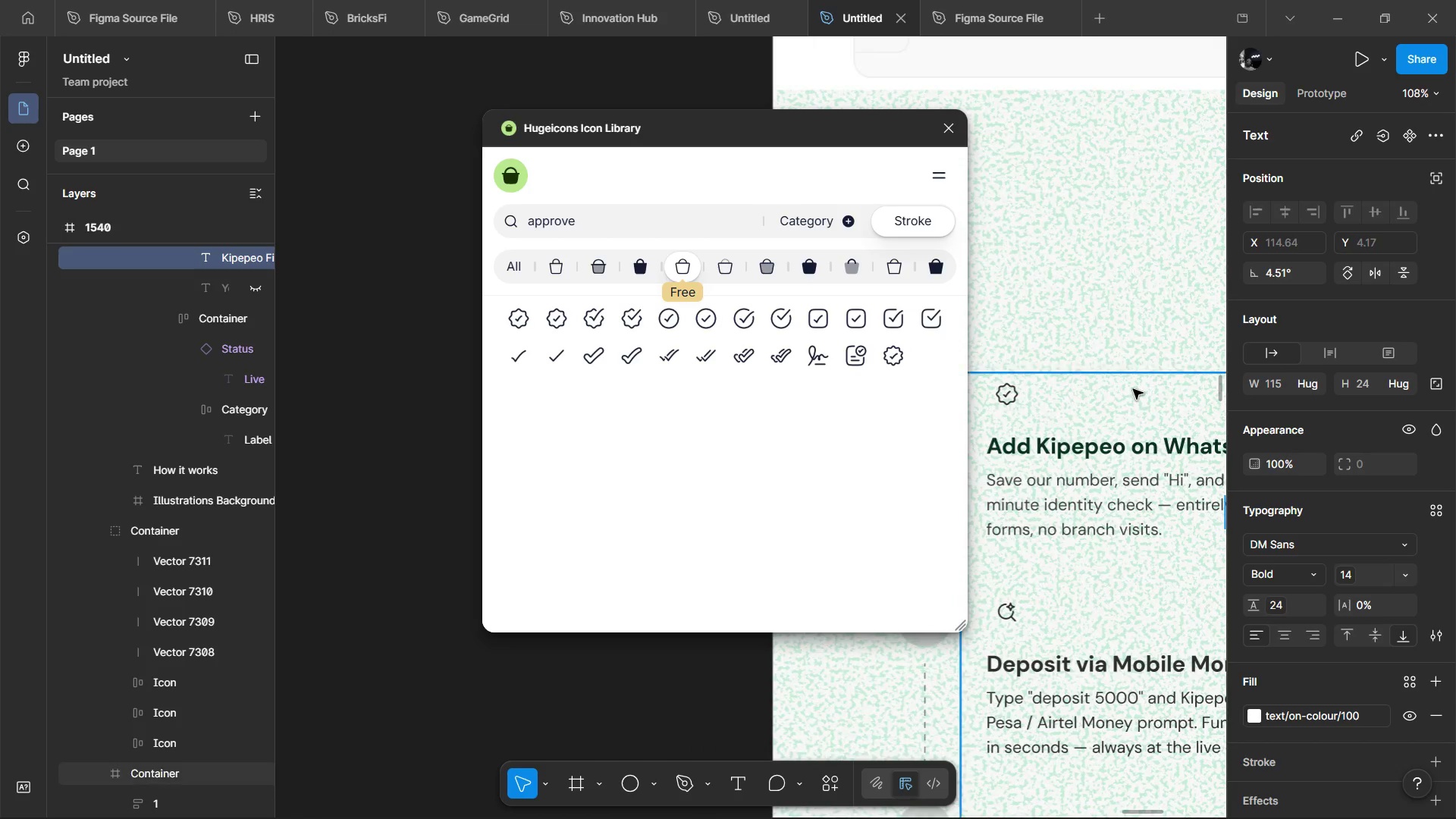 
key(Shift+ShiftLeft)
 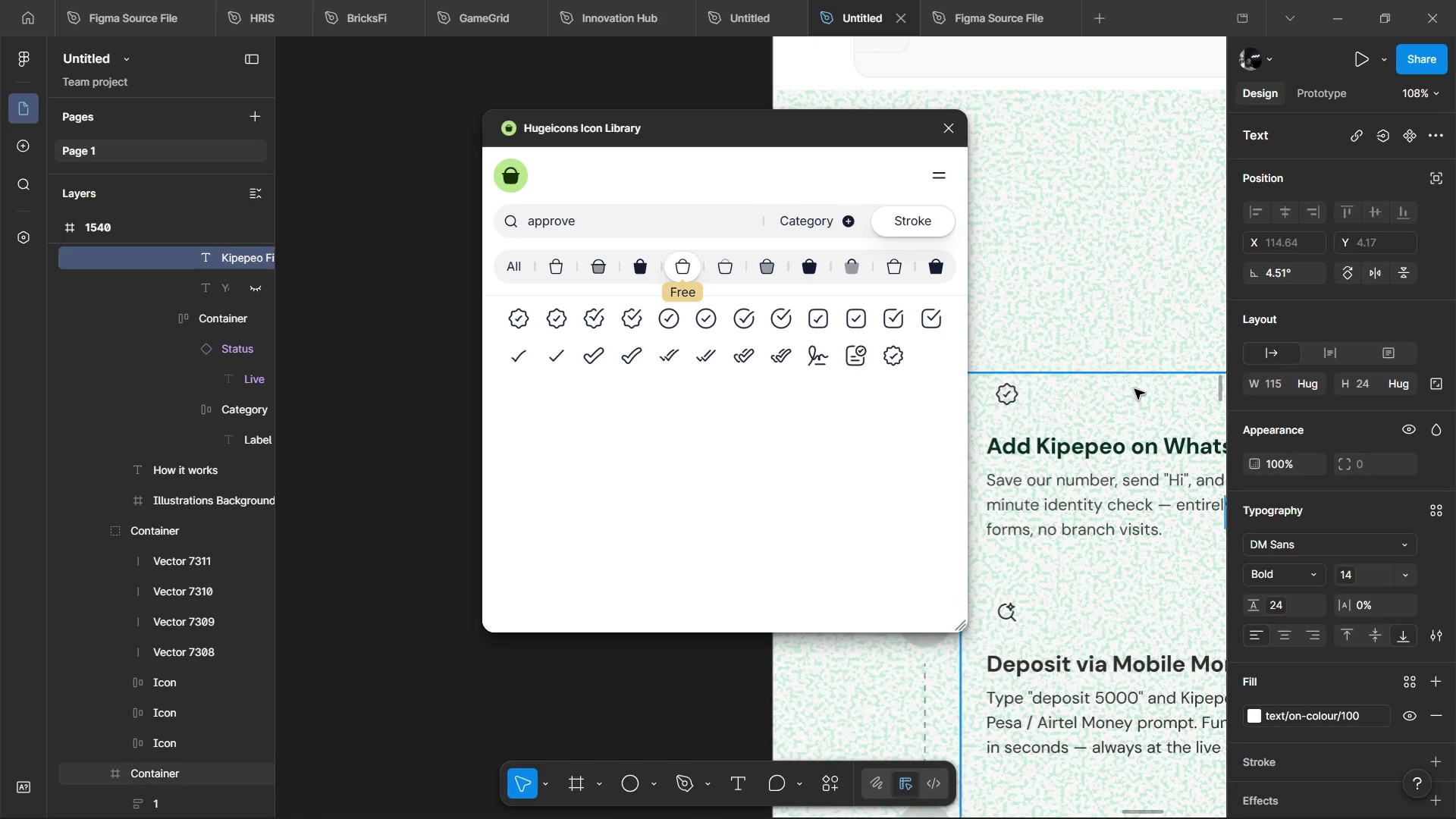 
key(Shift+ShiftLeft)
 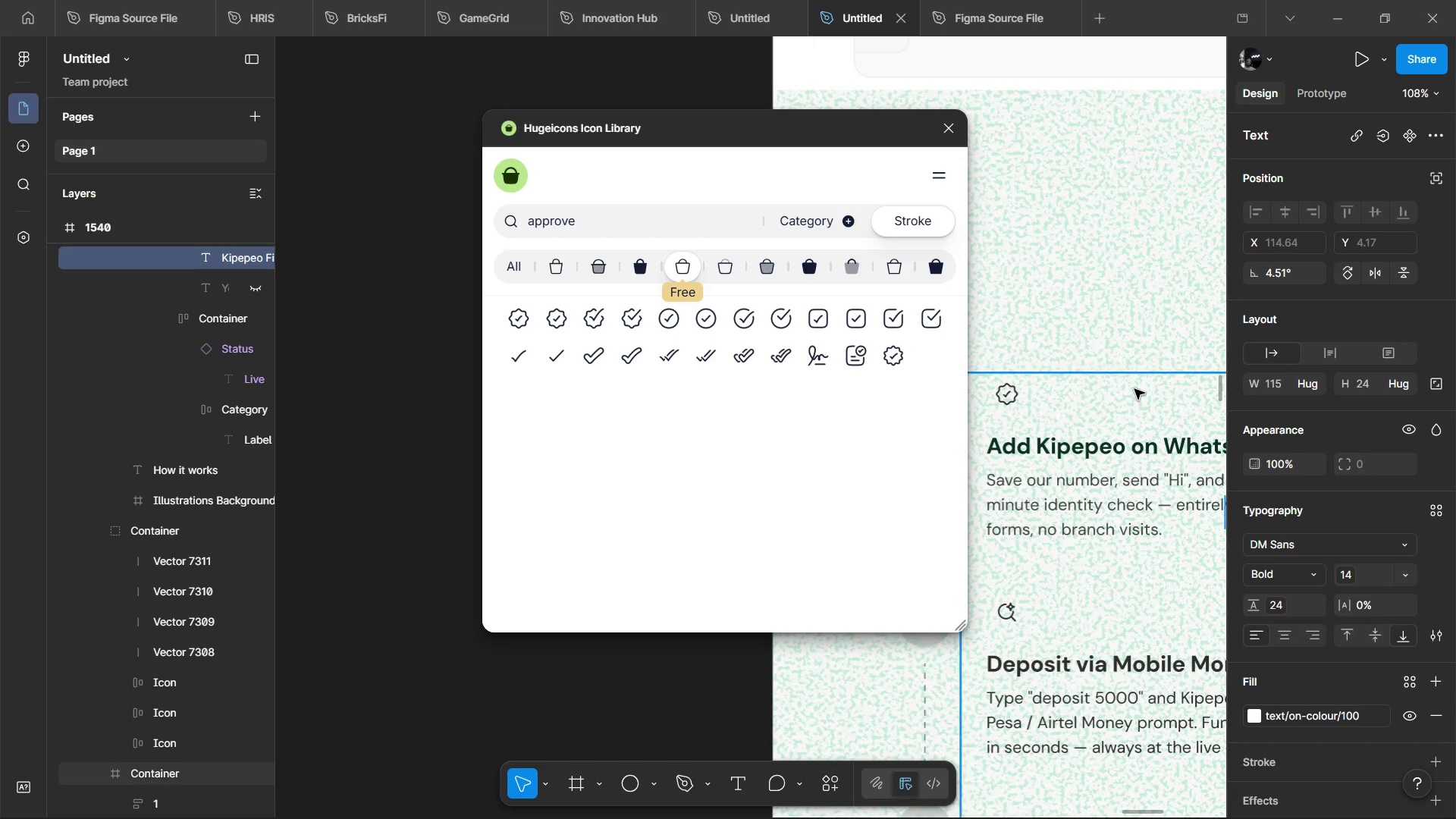 
key(Shift+ShiftLeft)
 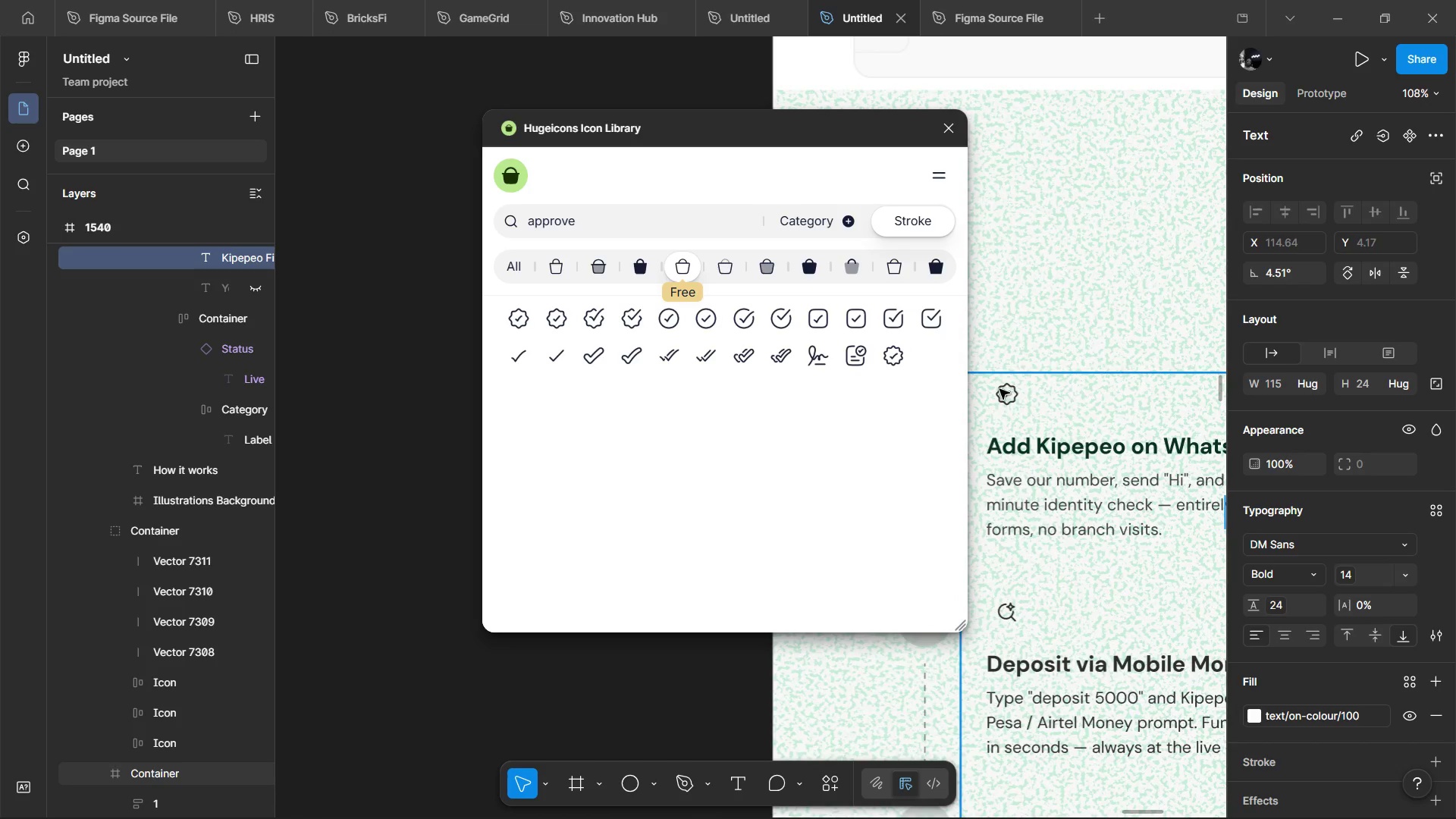 
hold_key(key=ControlLeft, duration=1.08)
 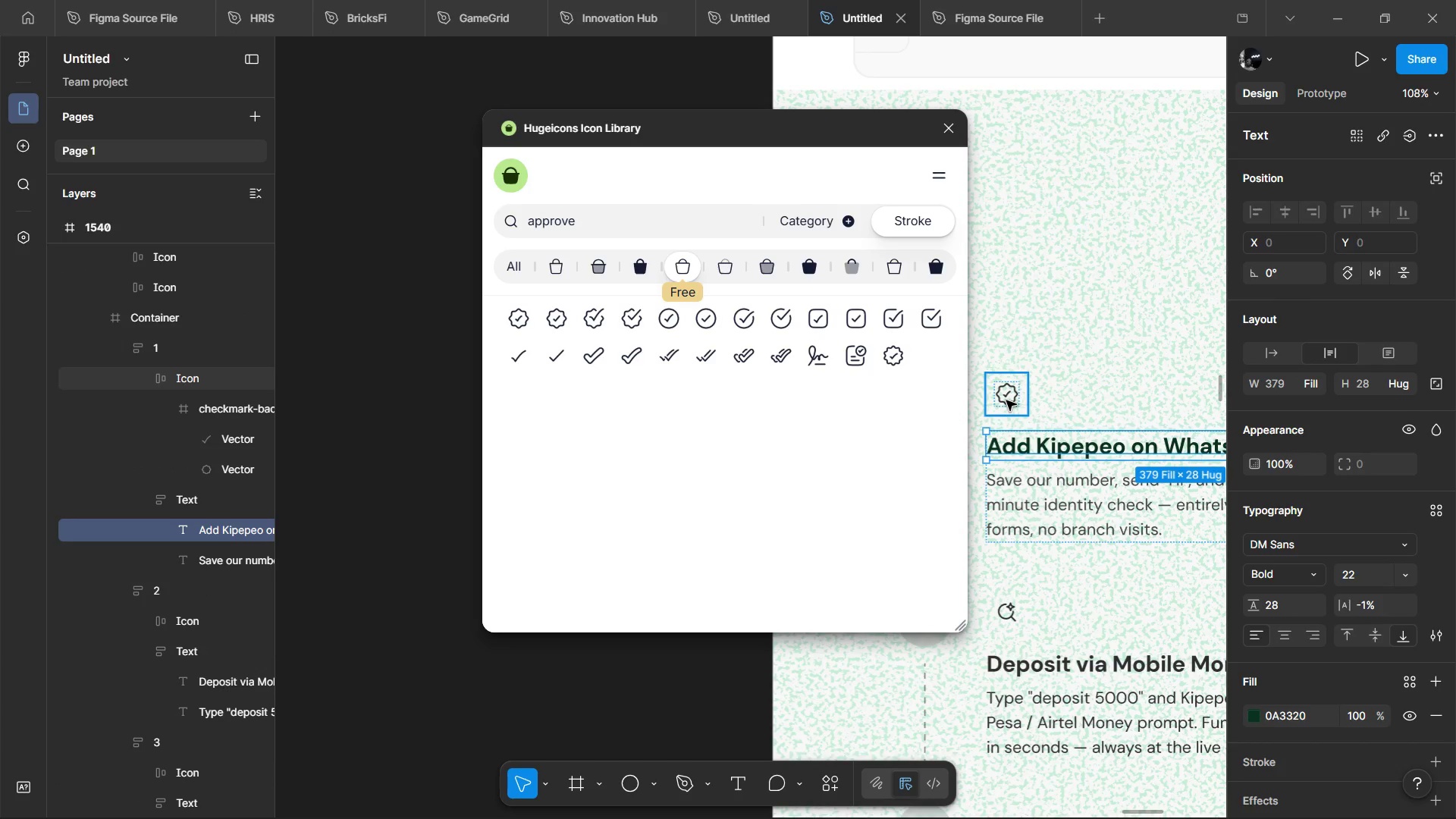 
scroll: coordinate [1046, 429], scroll_direction: up, amount: 4.0
 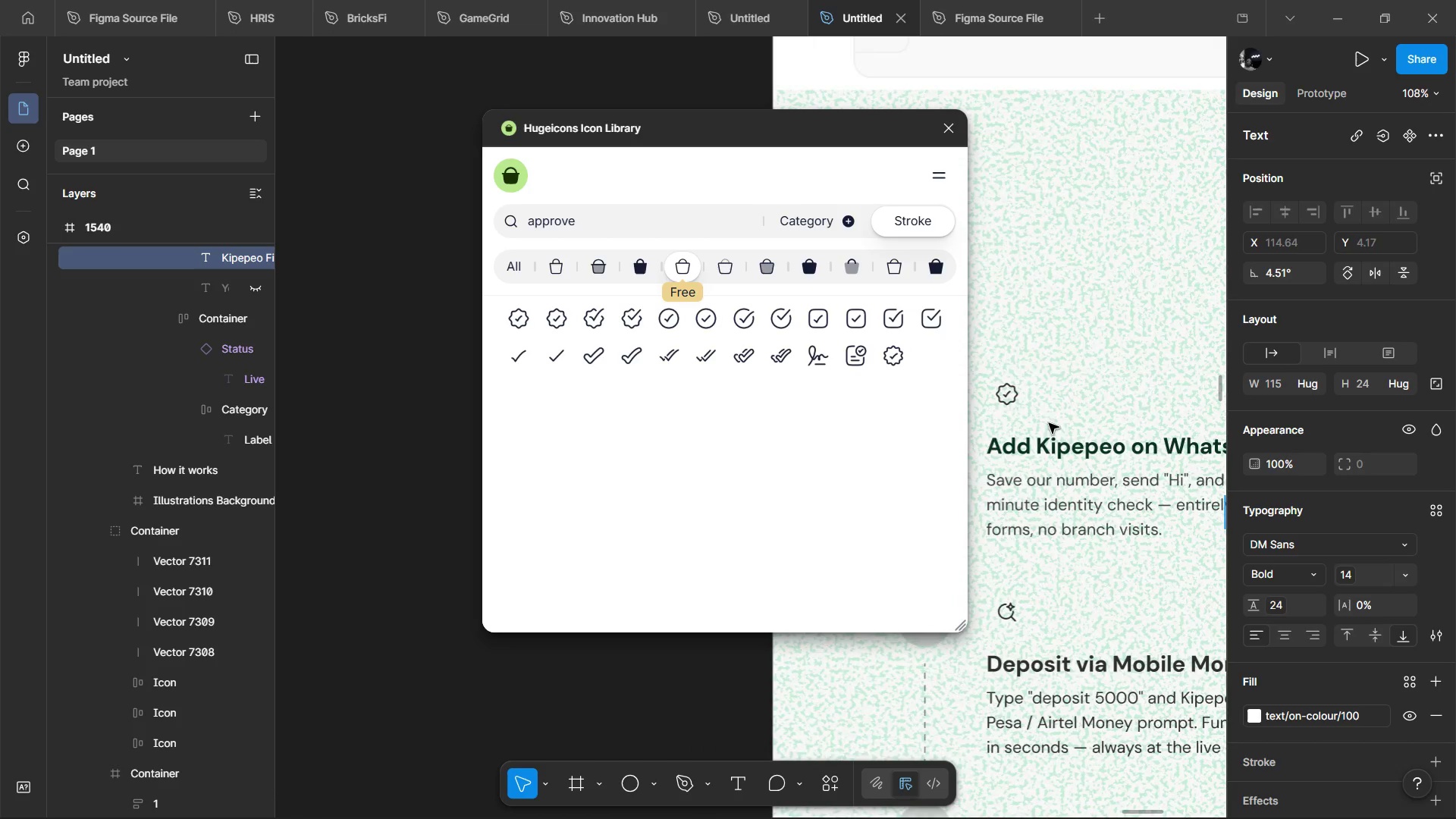 
left_click([1010, 440])
 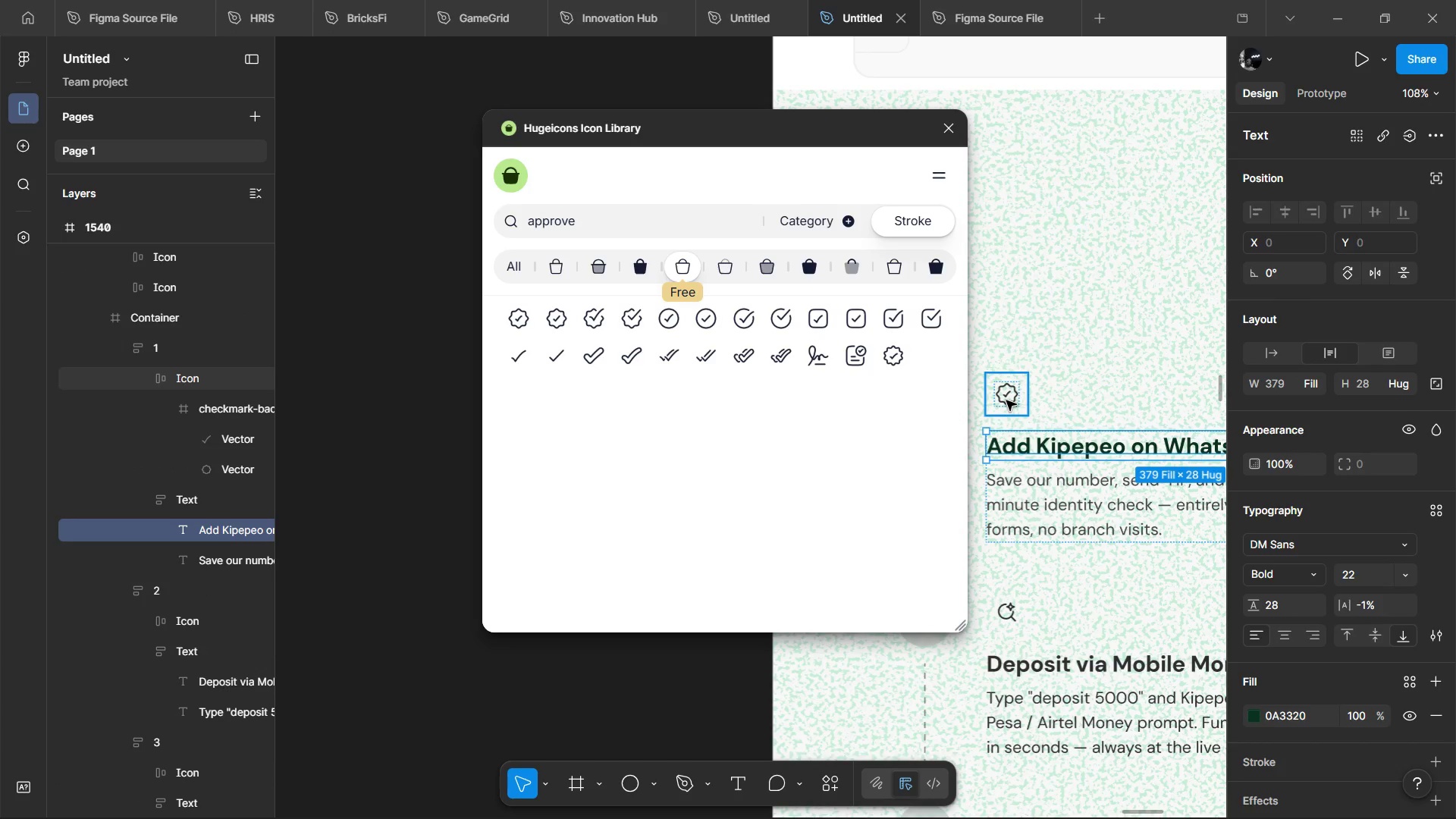 
double_click([1006, 400])
 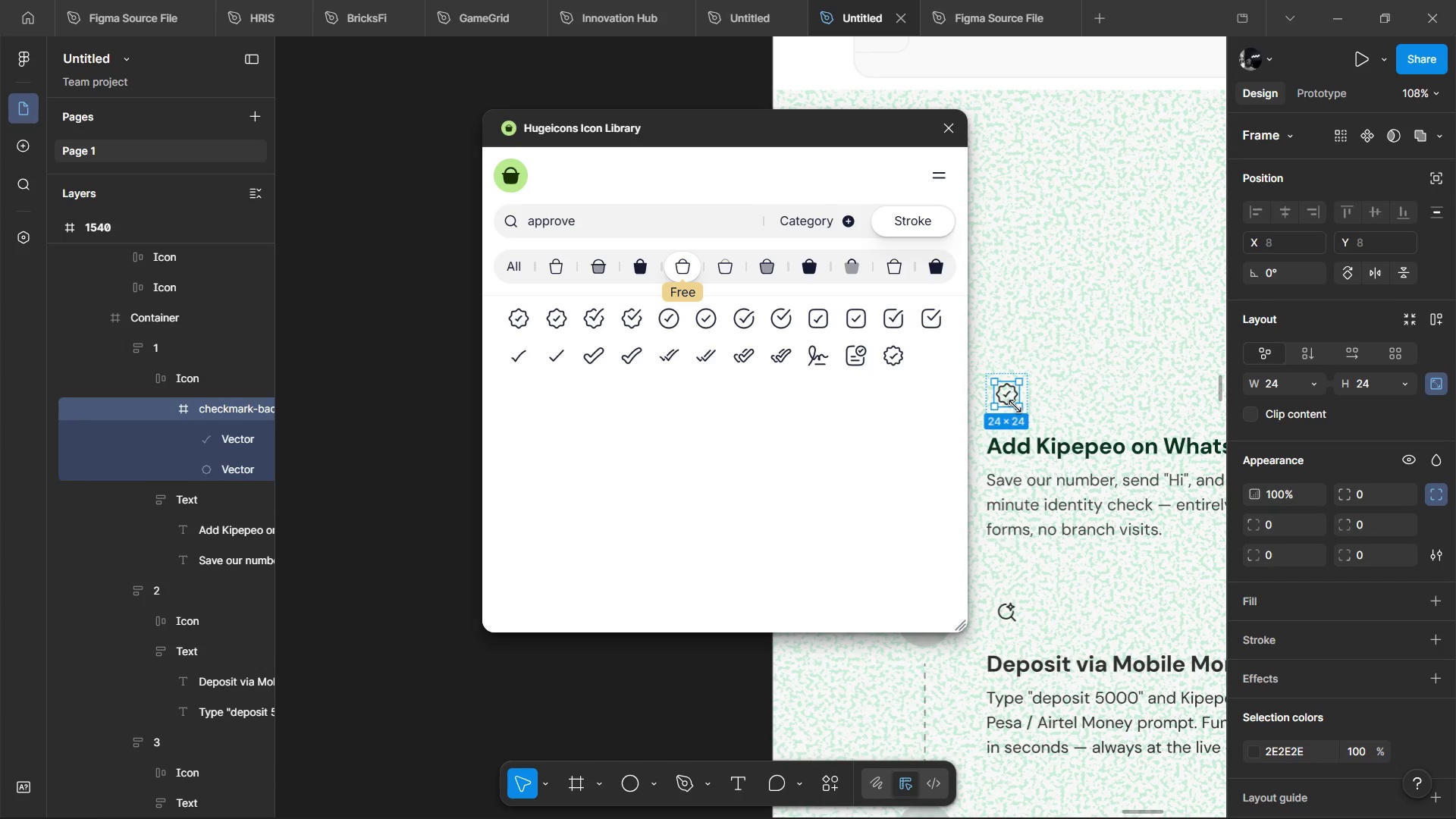 
key(Control+C)
 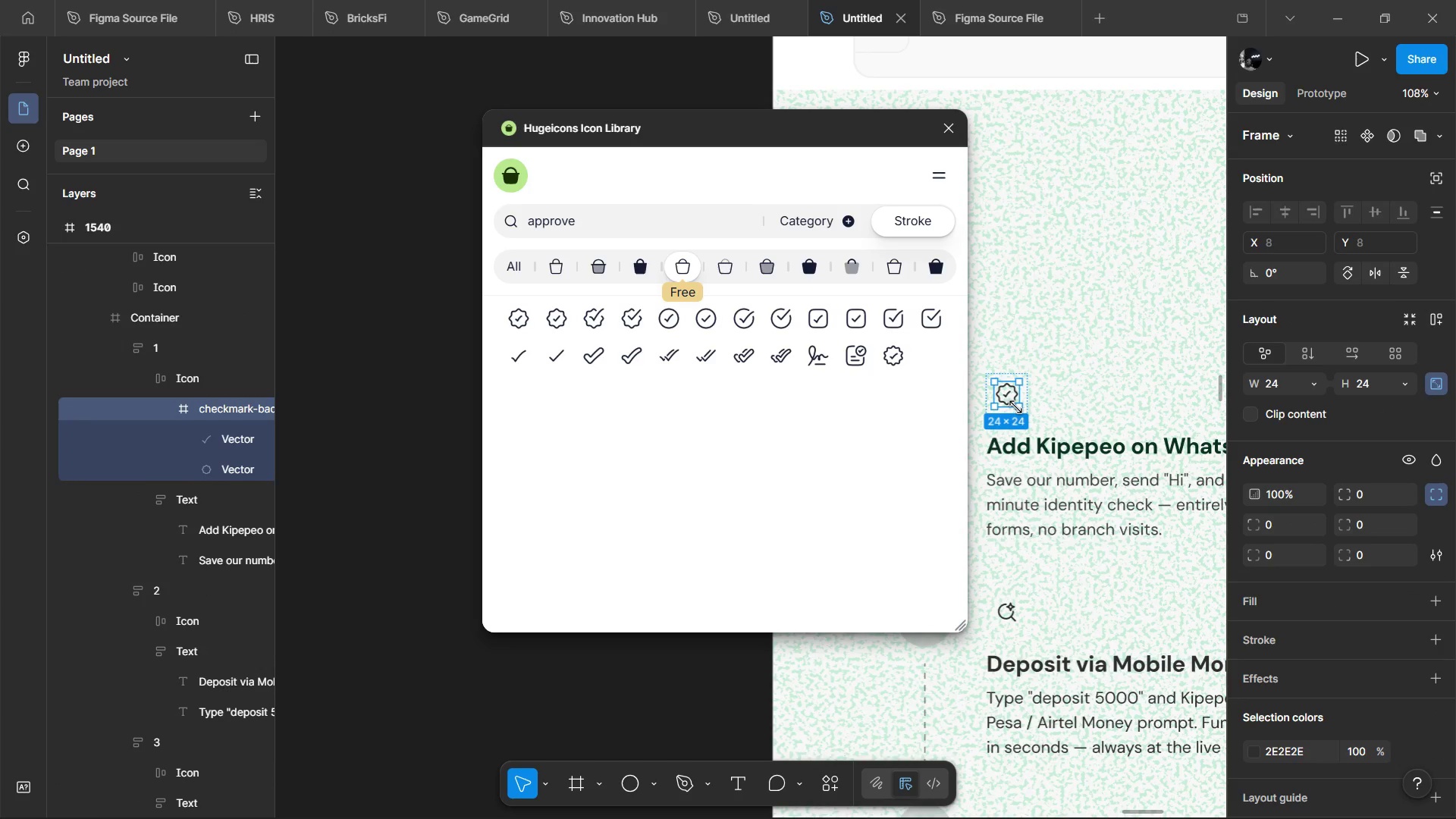 
key(Control+C)
 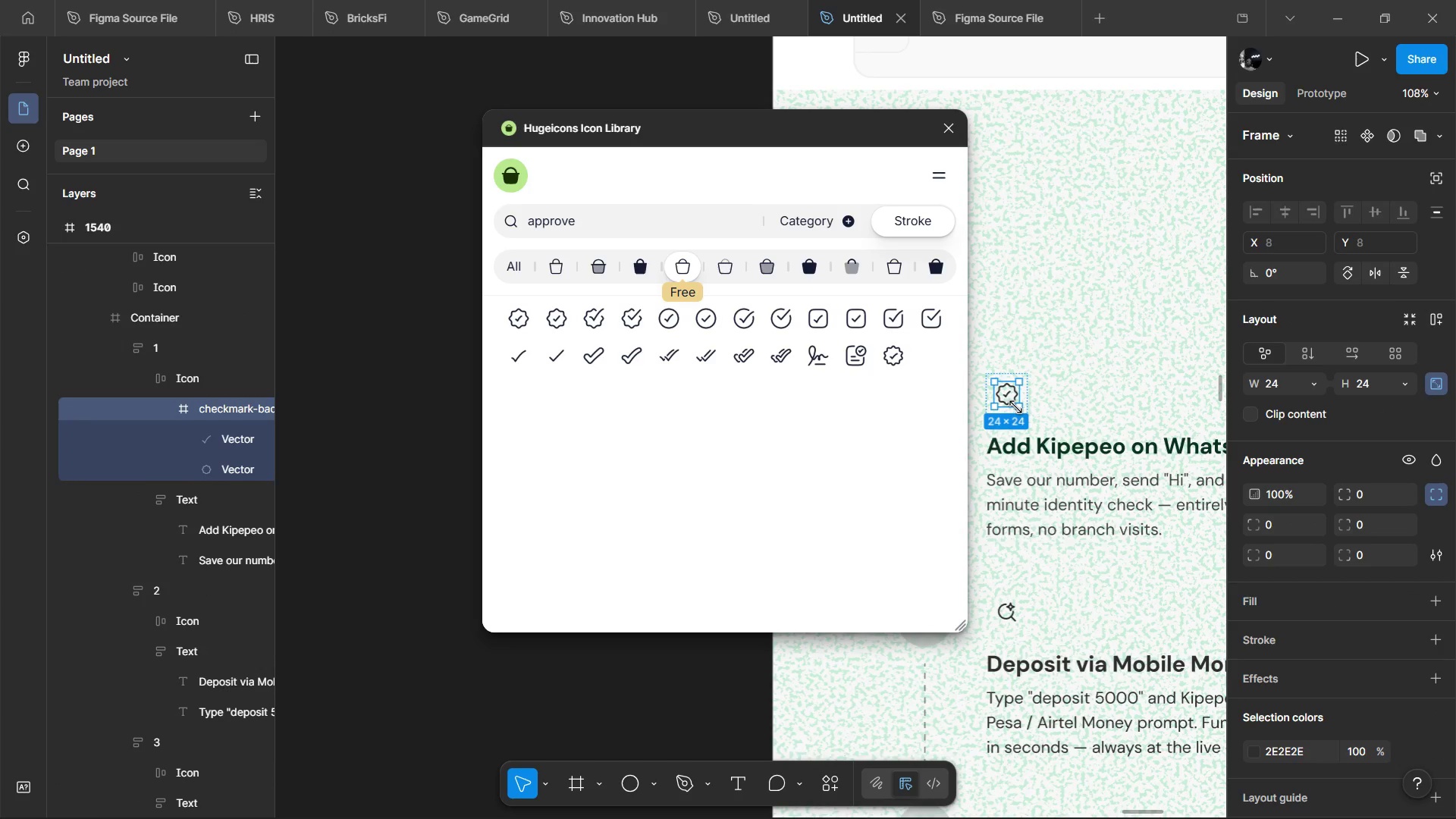 
key(Control+C)
 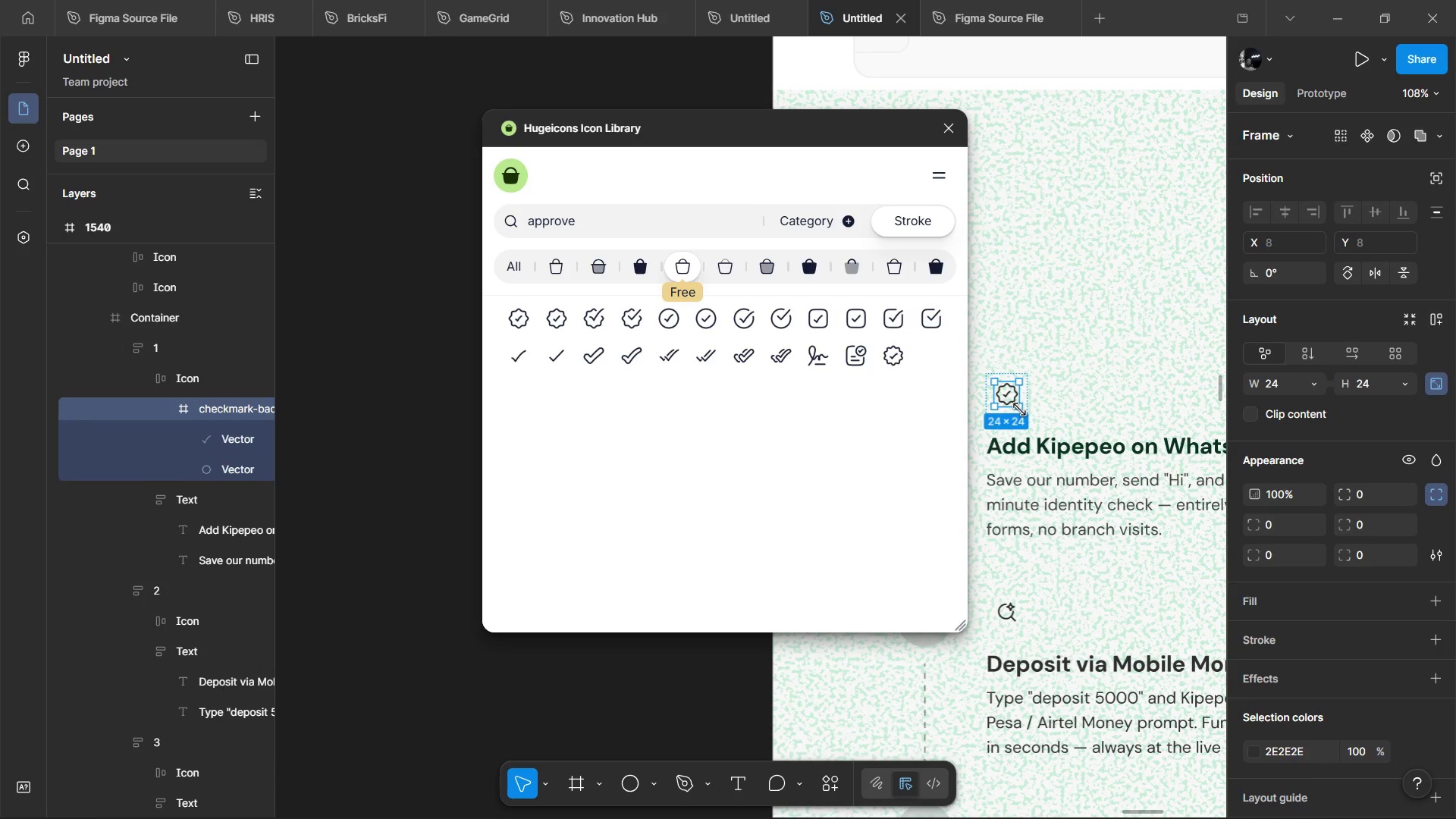 
wait(42.06)
 